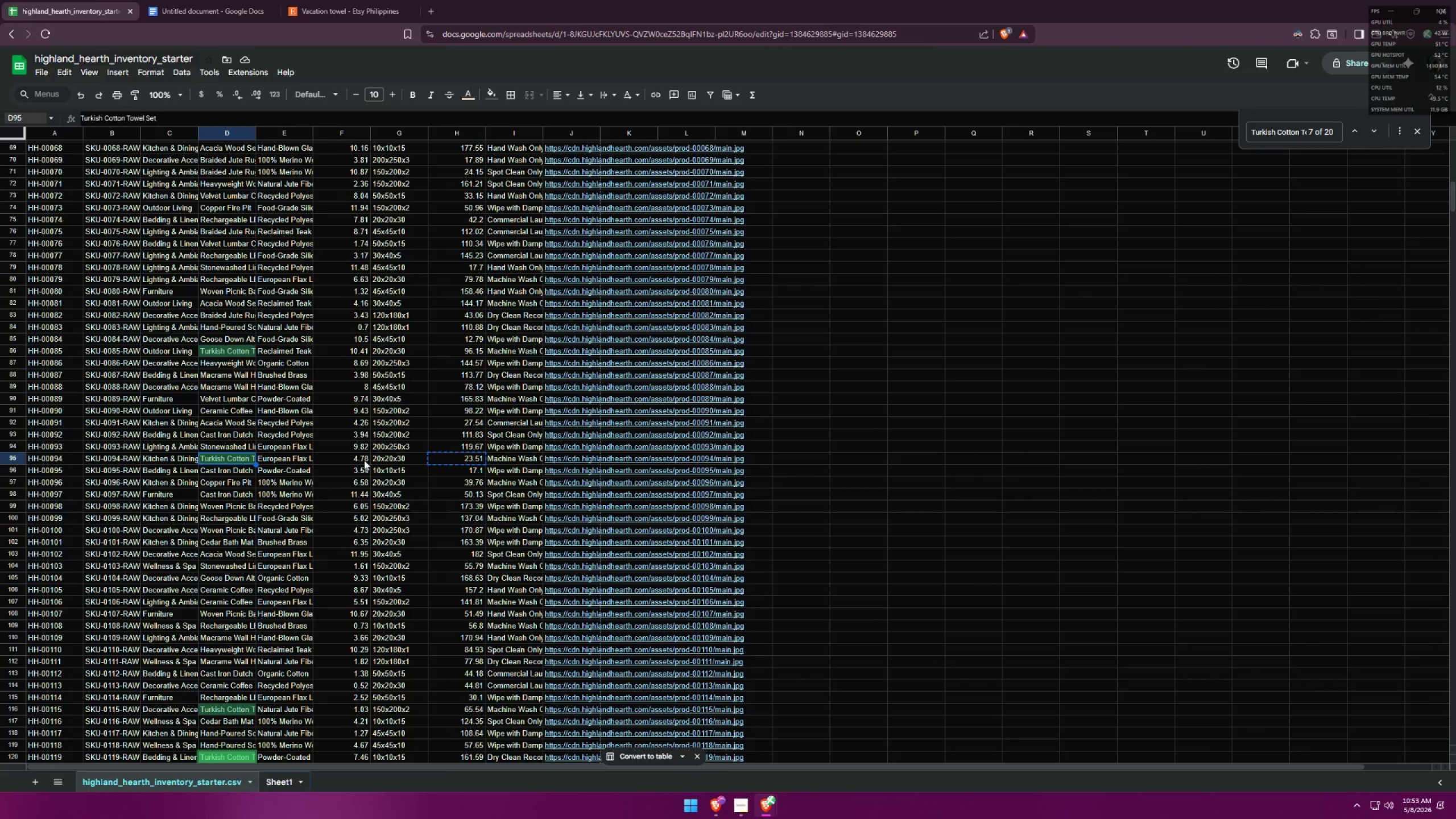 
key(Alt+AltLeft)
 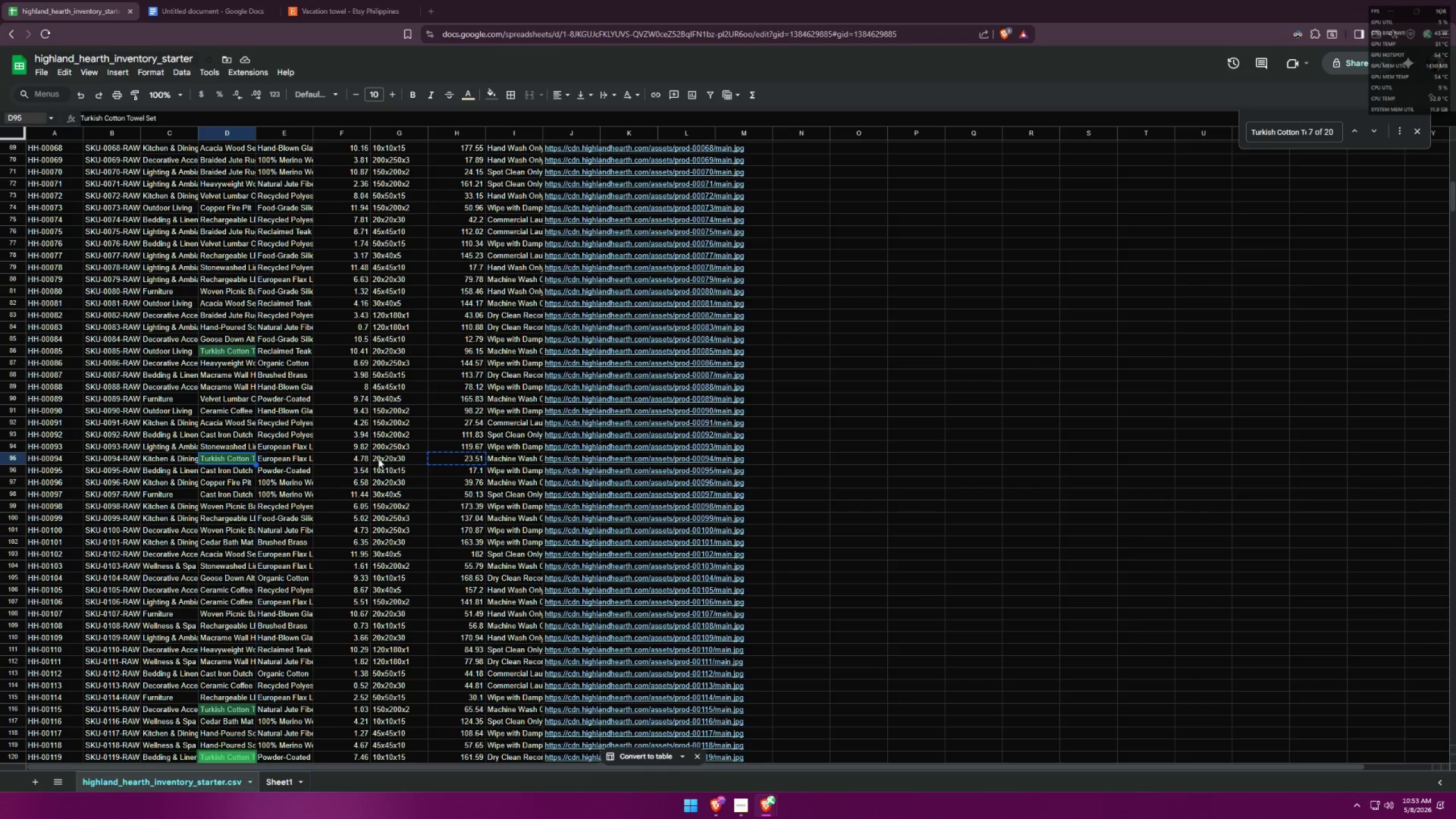 
key(Alt+Tab)
 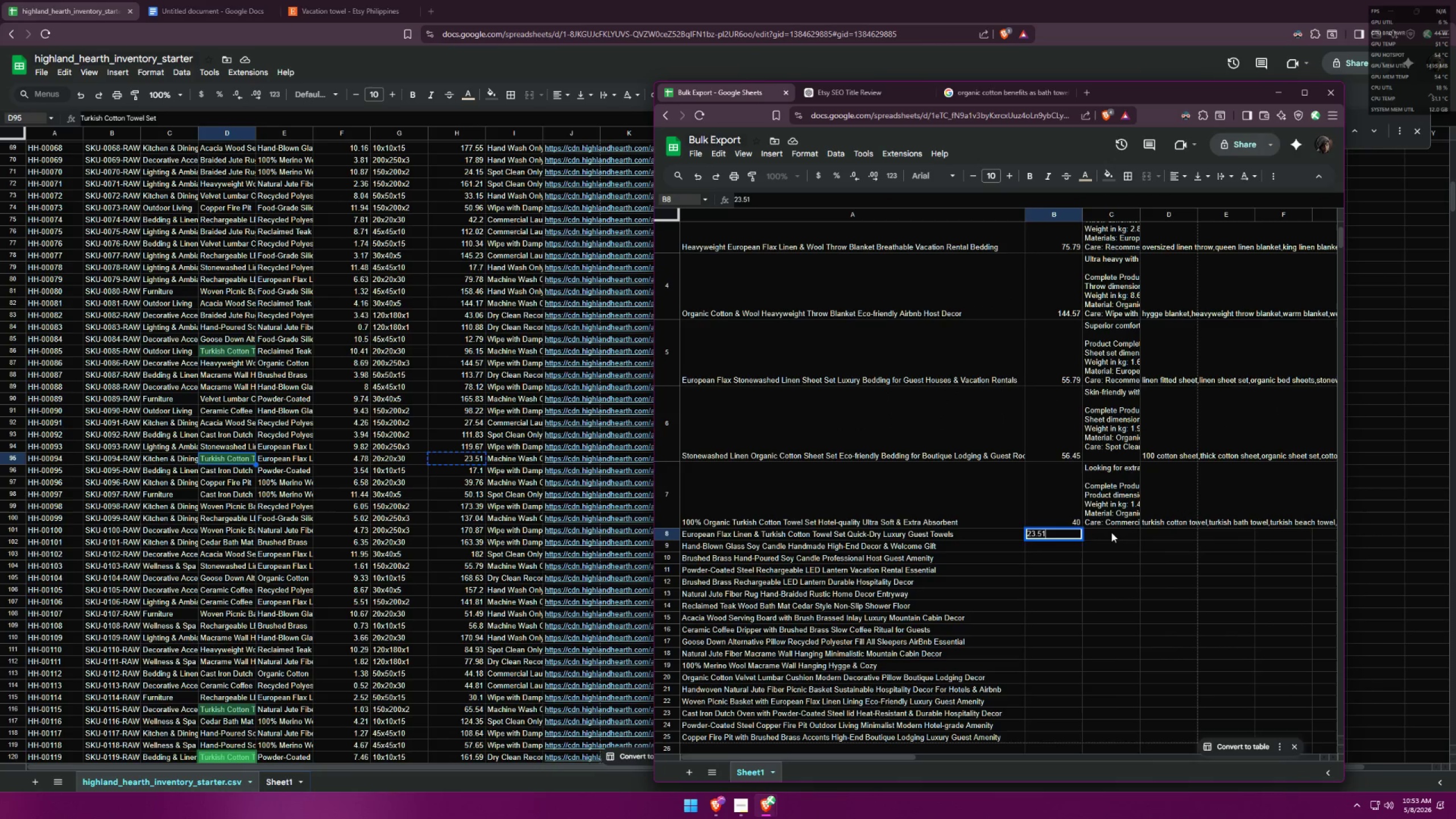 
left_click([1111, 532])
 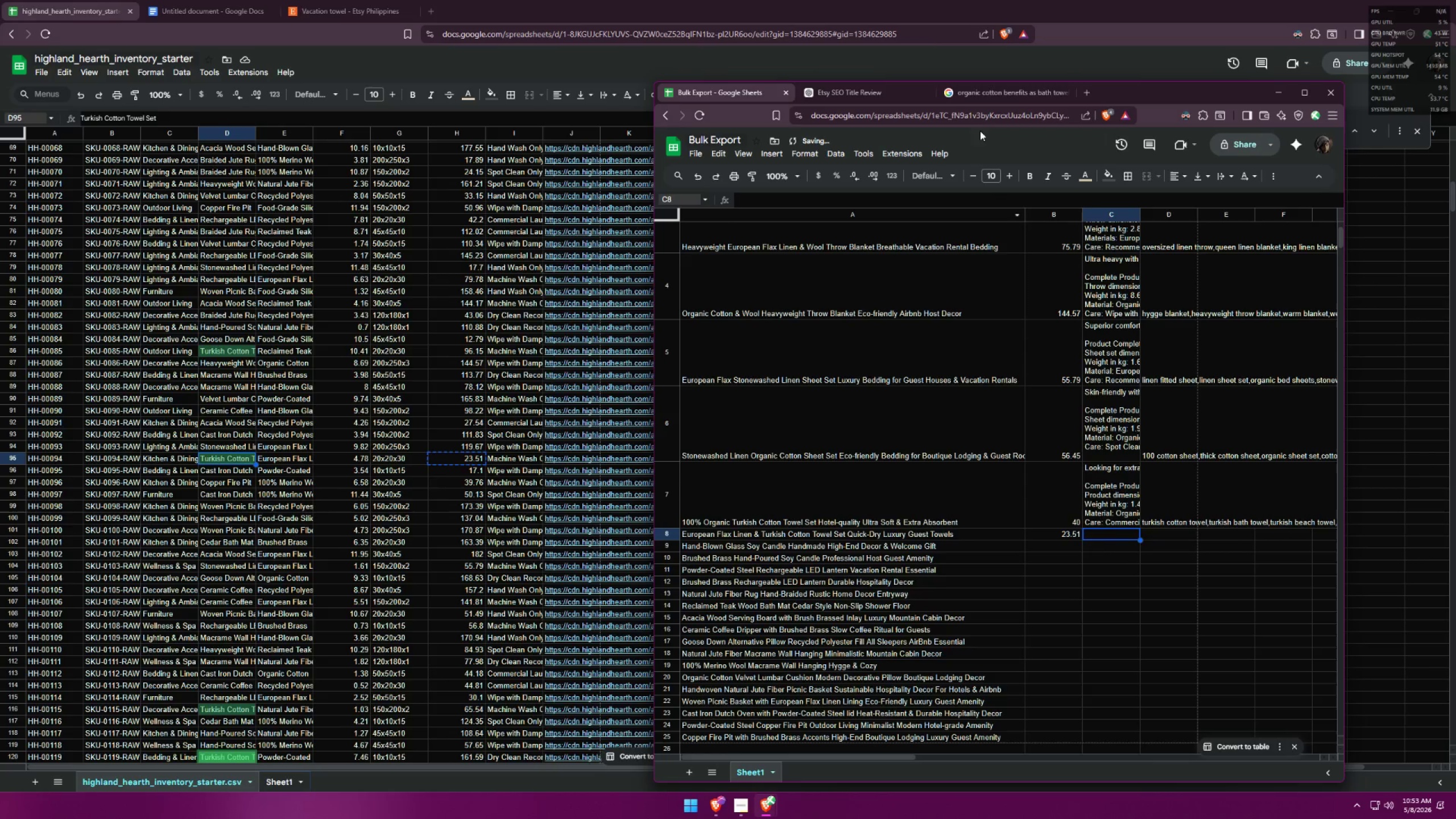 
left_click([987, 88])
 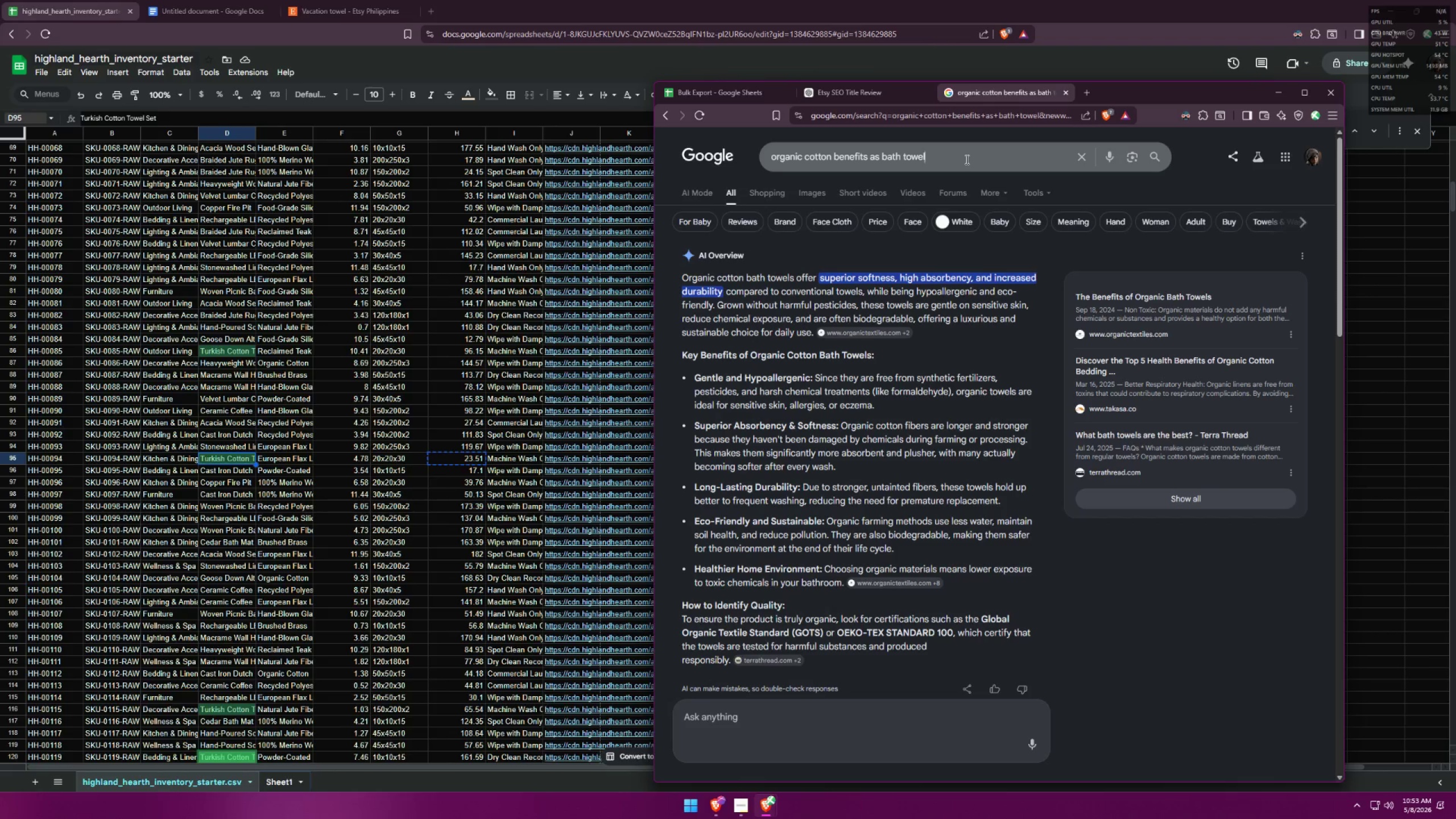 
left_click([966, 159])
 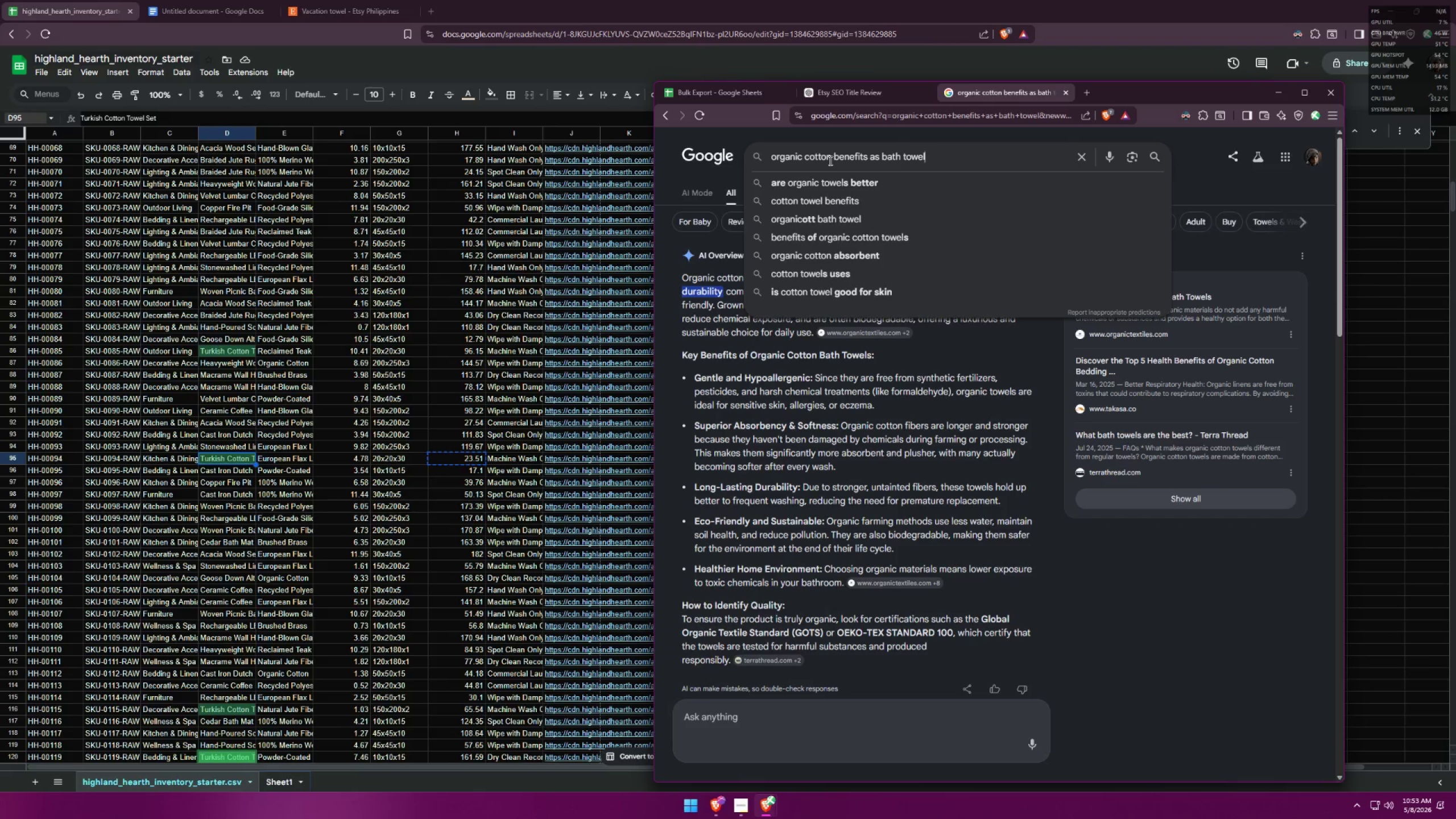 
left_click_drag(start_coordinate=[835, 156], to_coordinate=[635, 158])
 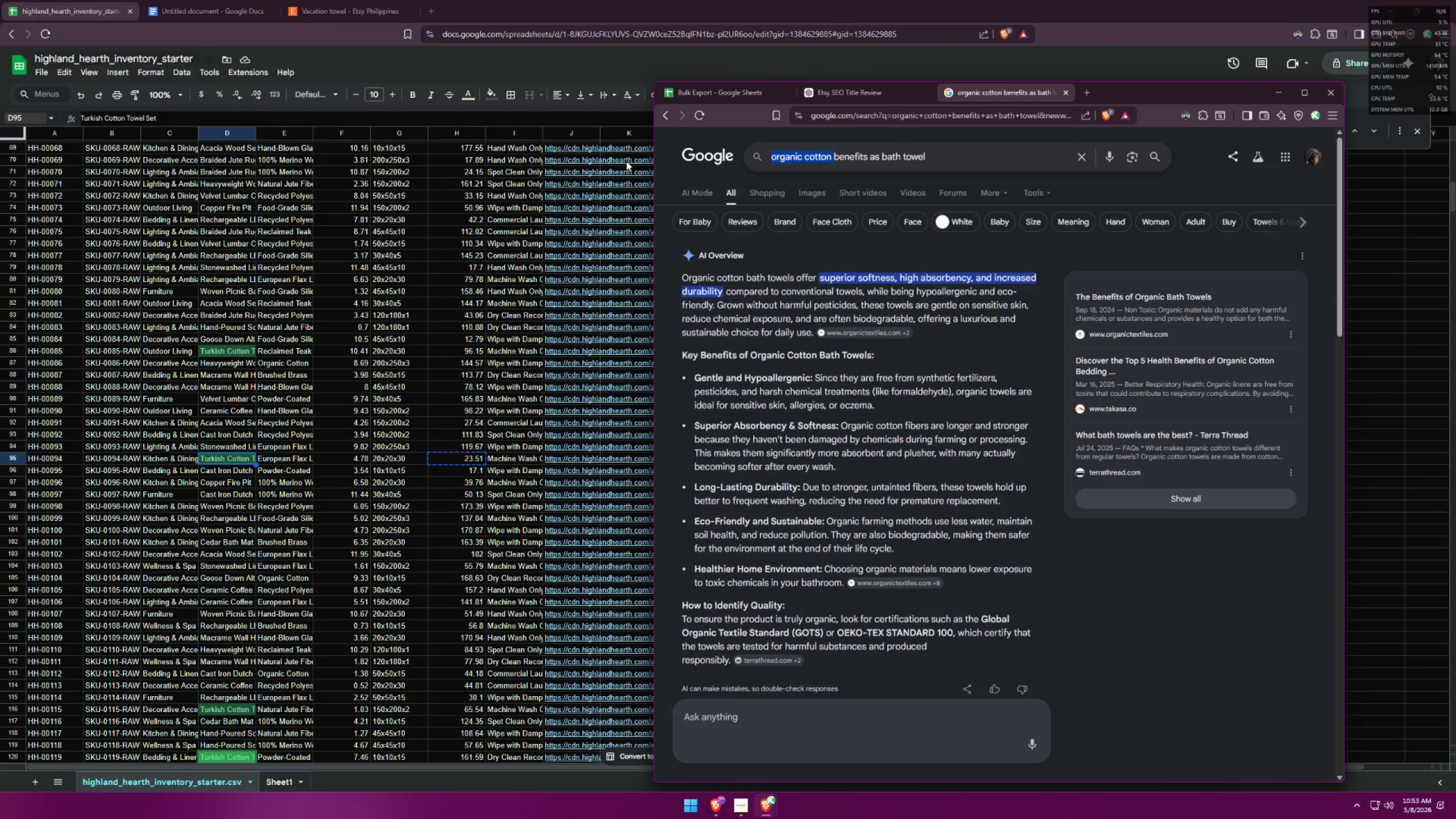 
type(european flax linen with cotton )
 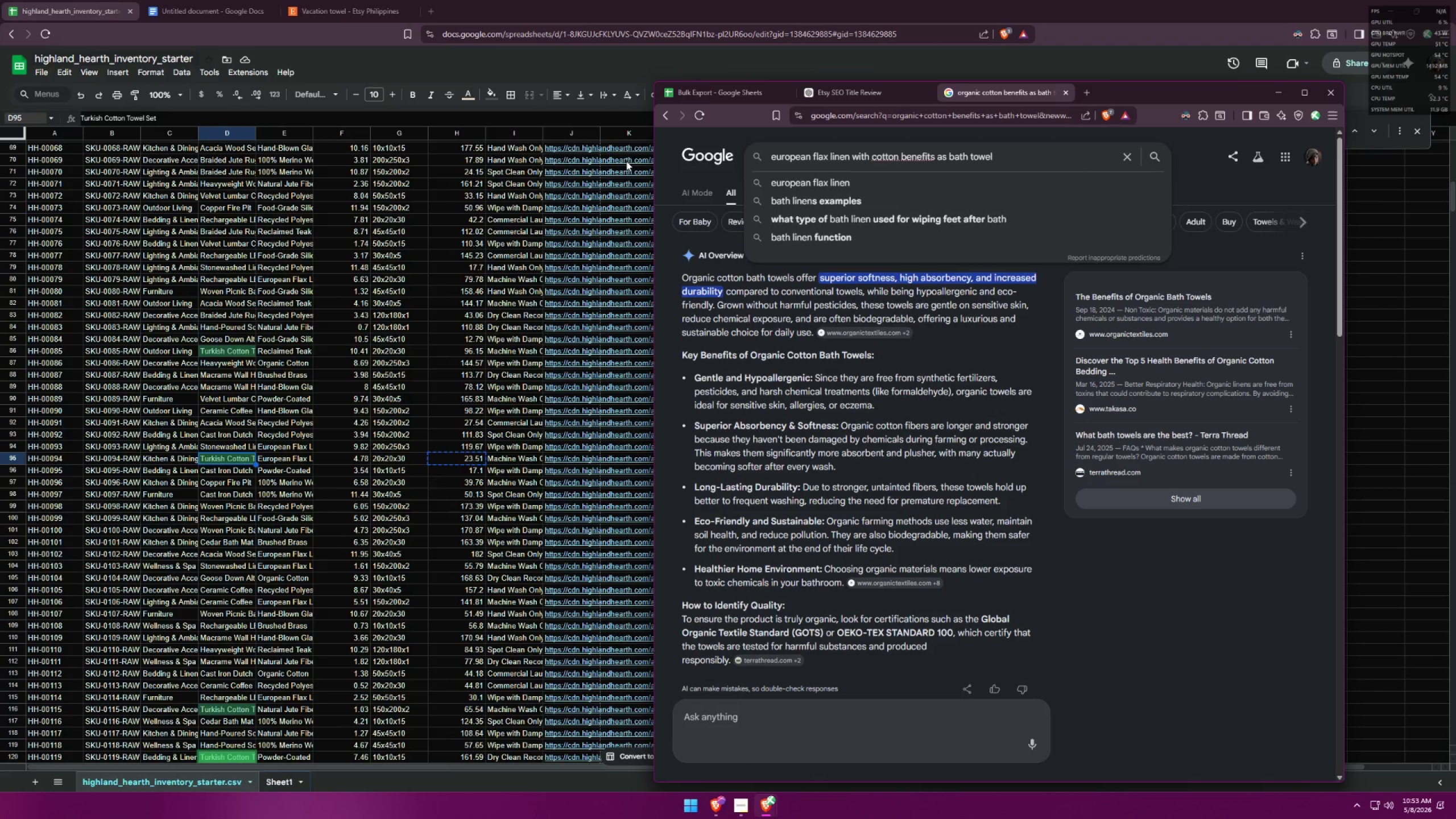 
key(Enter)
 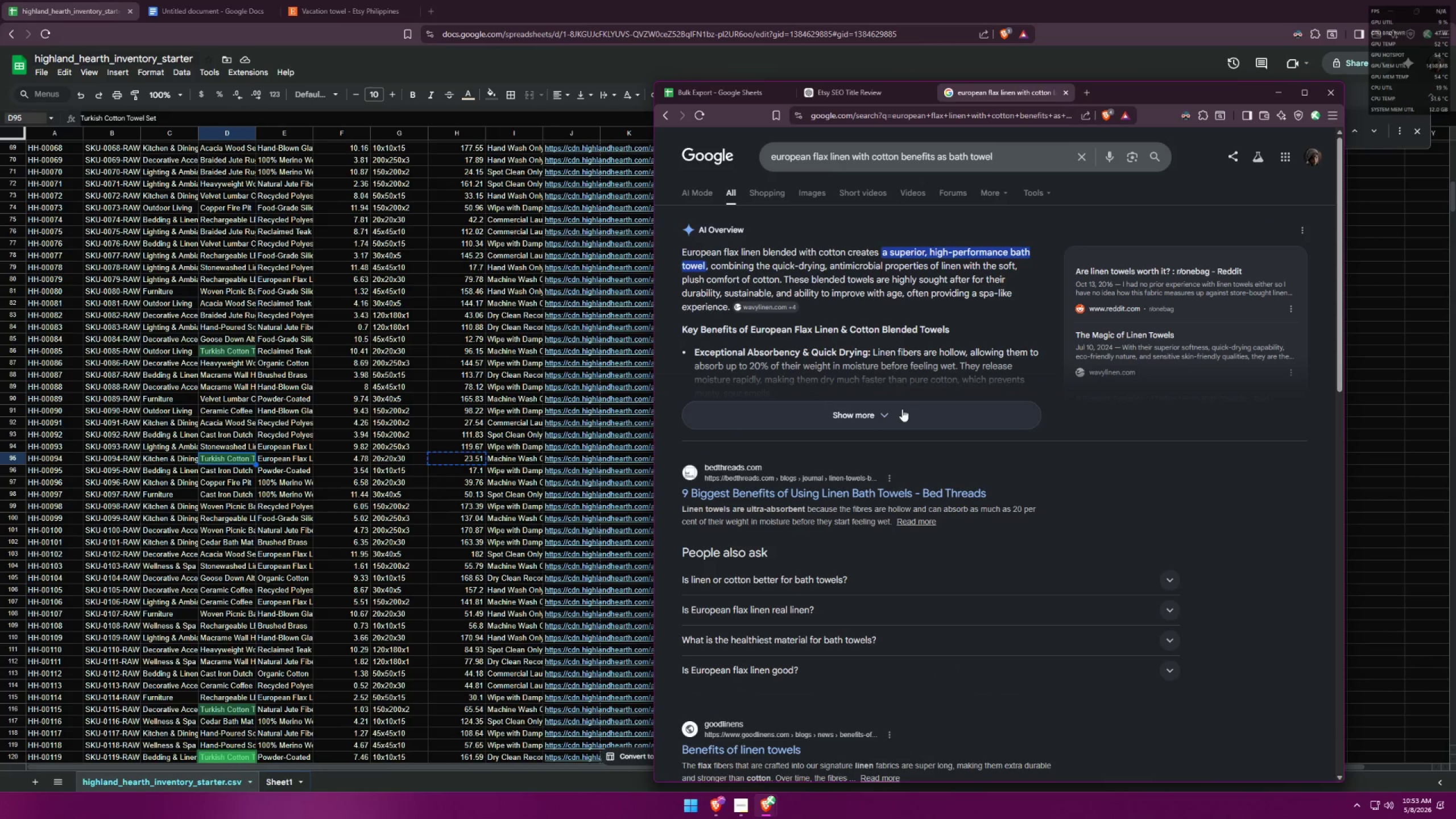 
left_click([884, 96])
 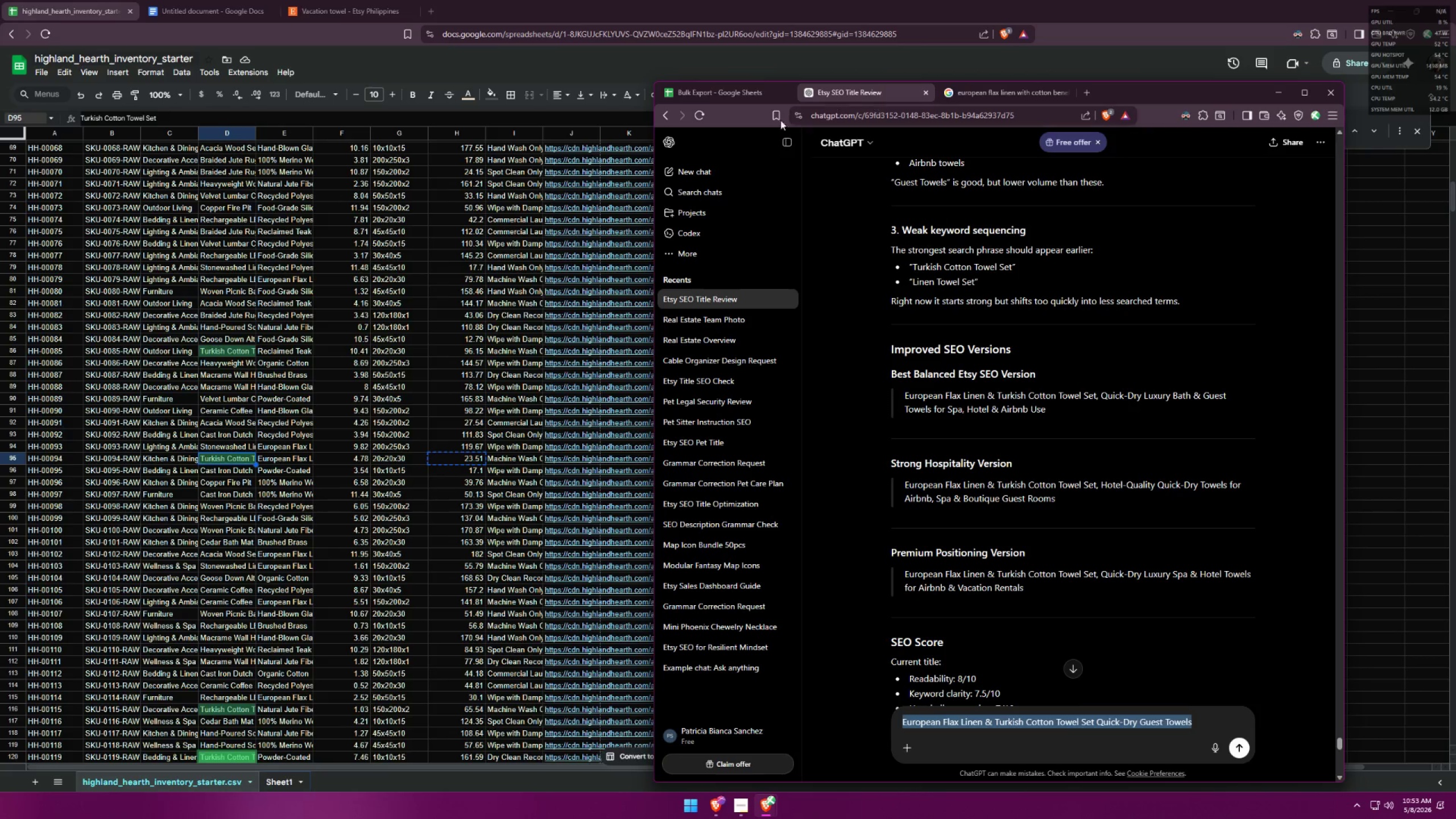 
left_click([704, 81])
 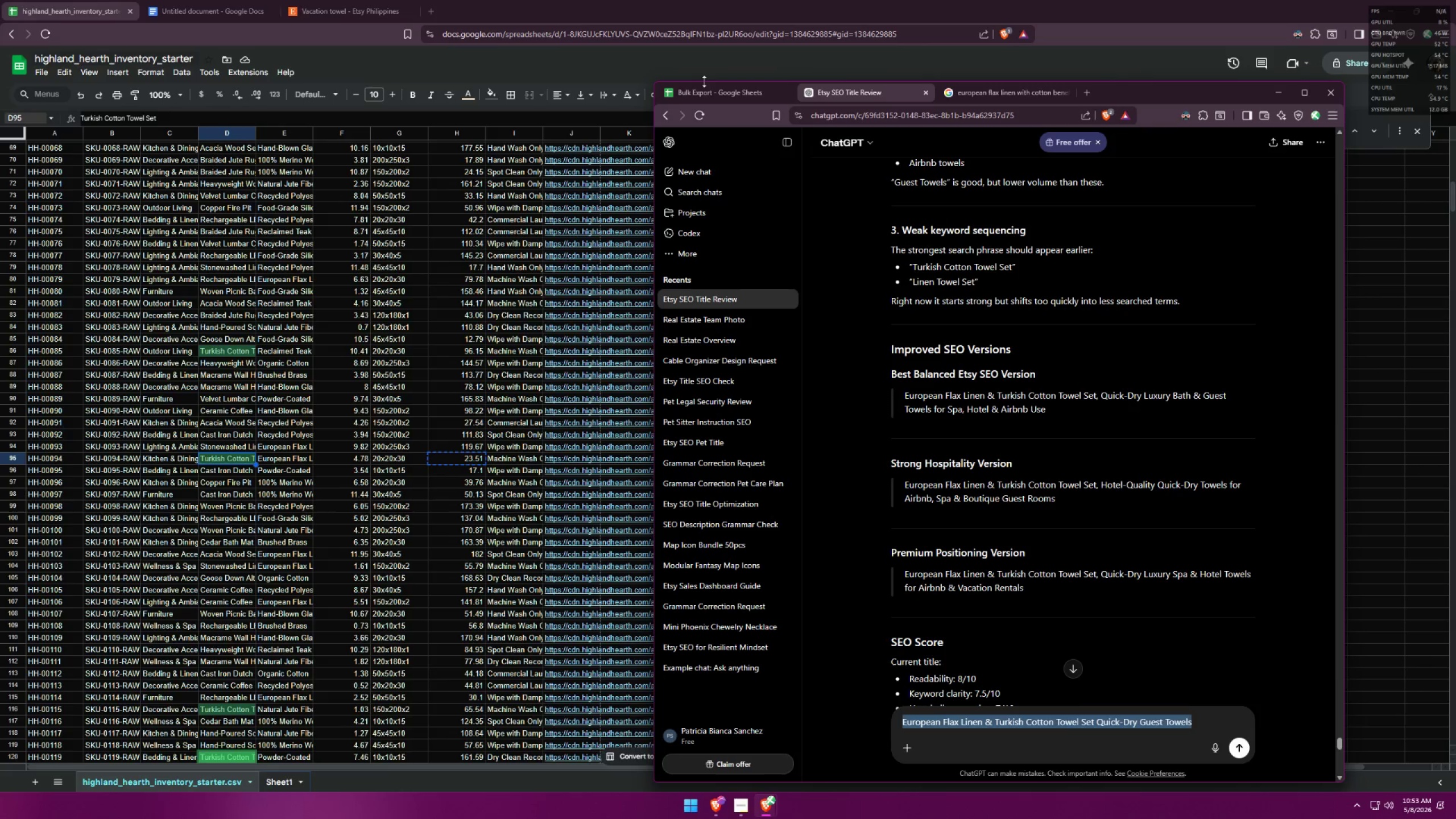 
left_click([710, 91])
 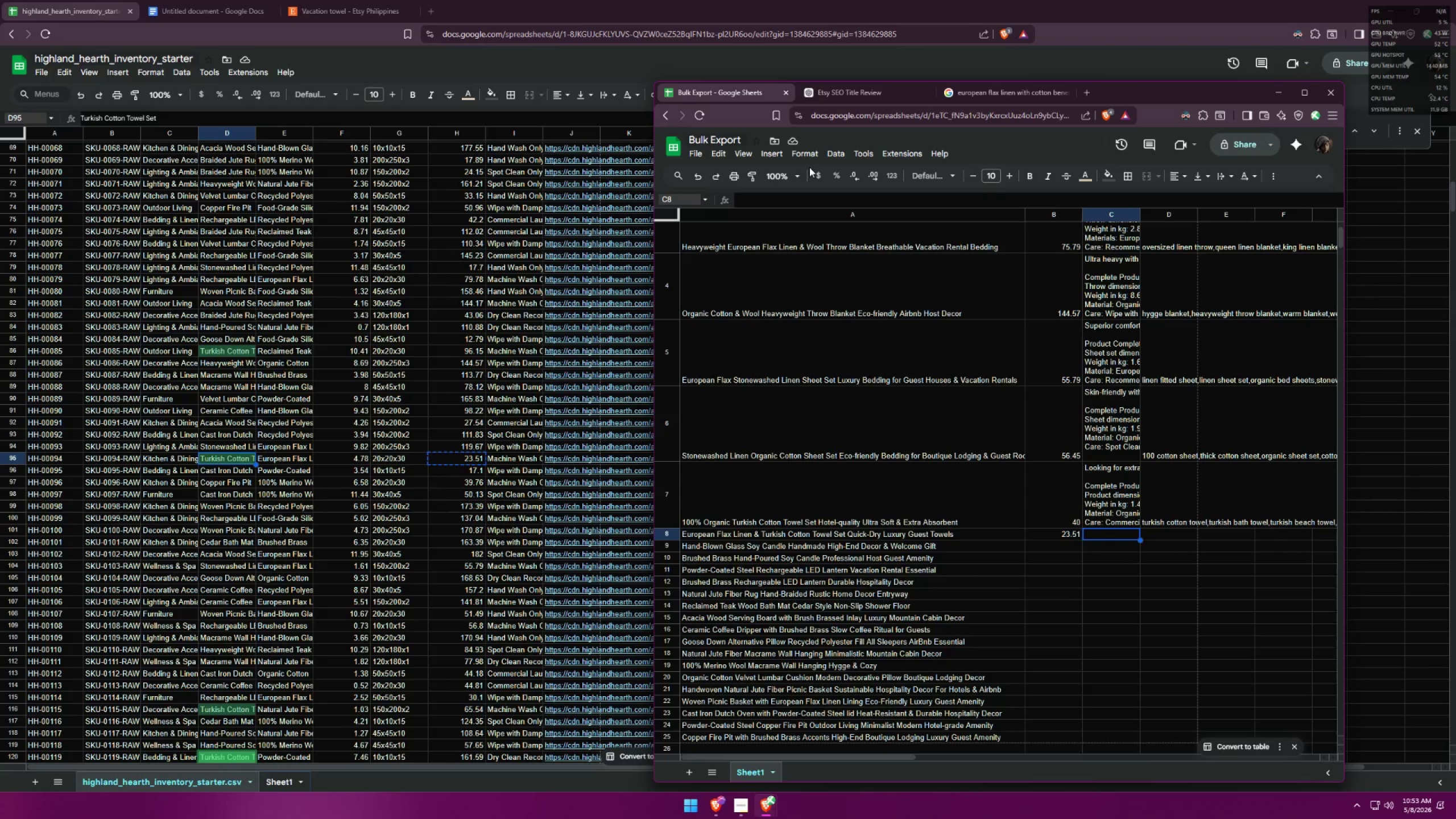 
wait(26.3)
 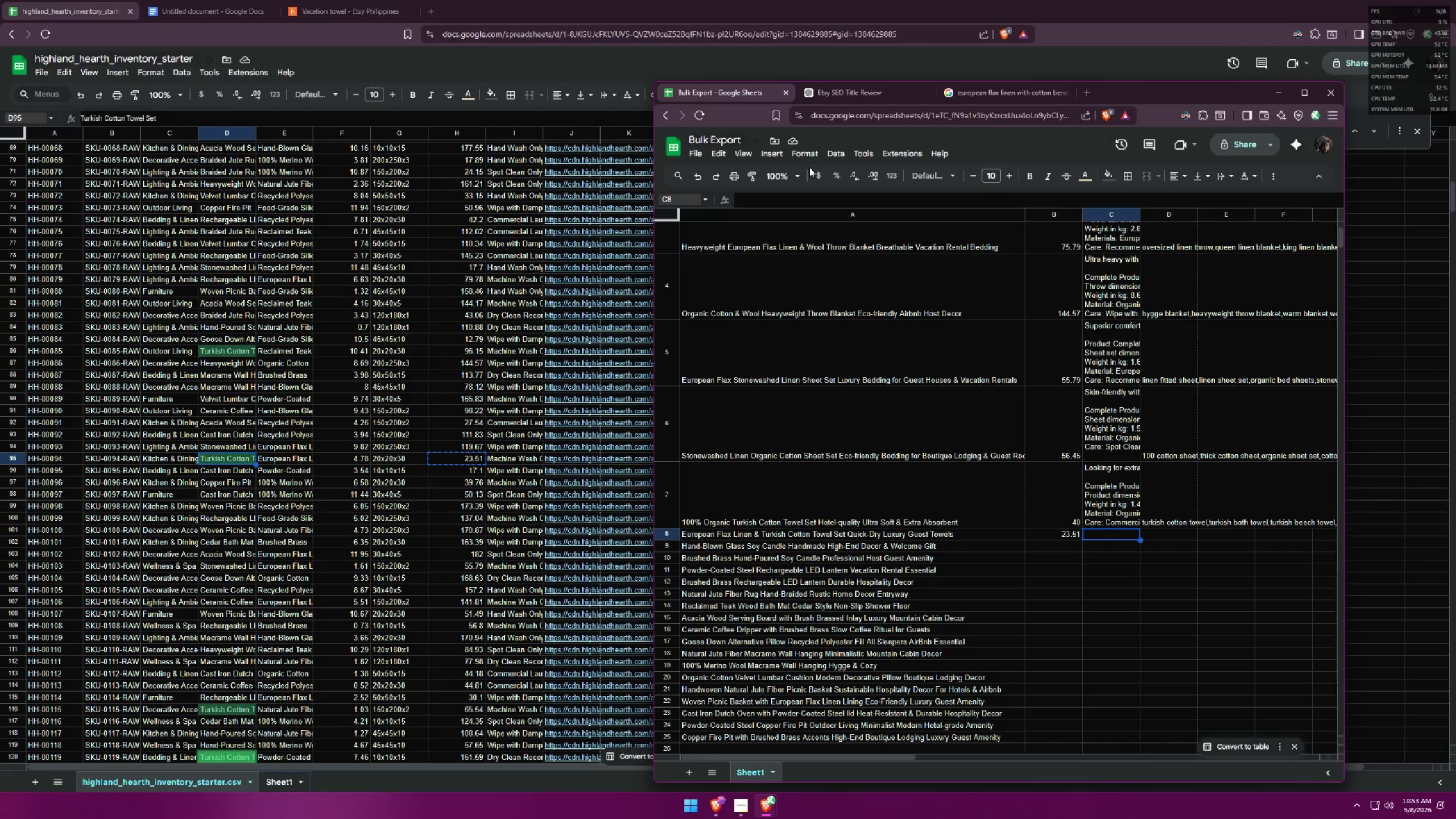 
double_click([1127, 532])
 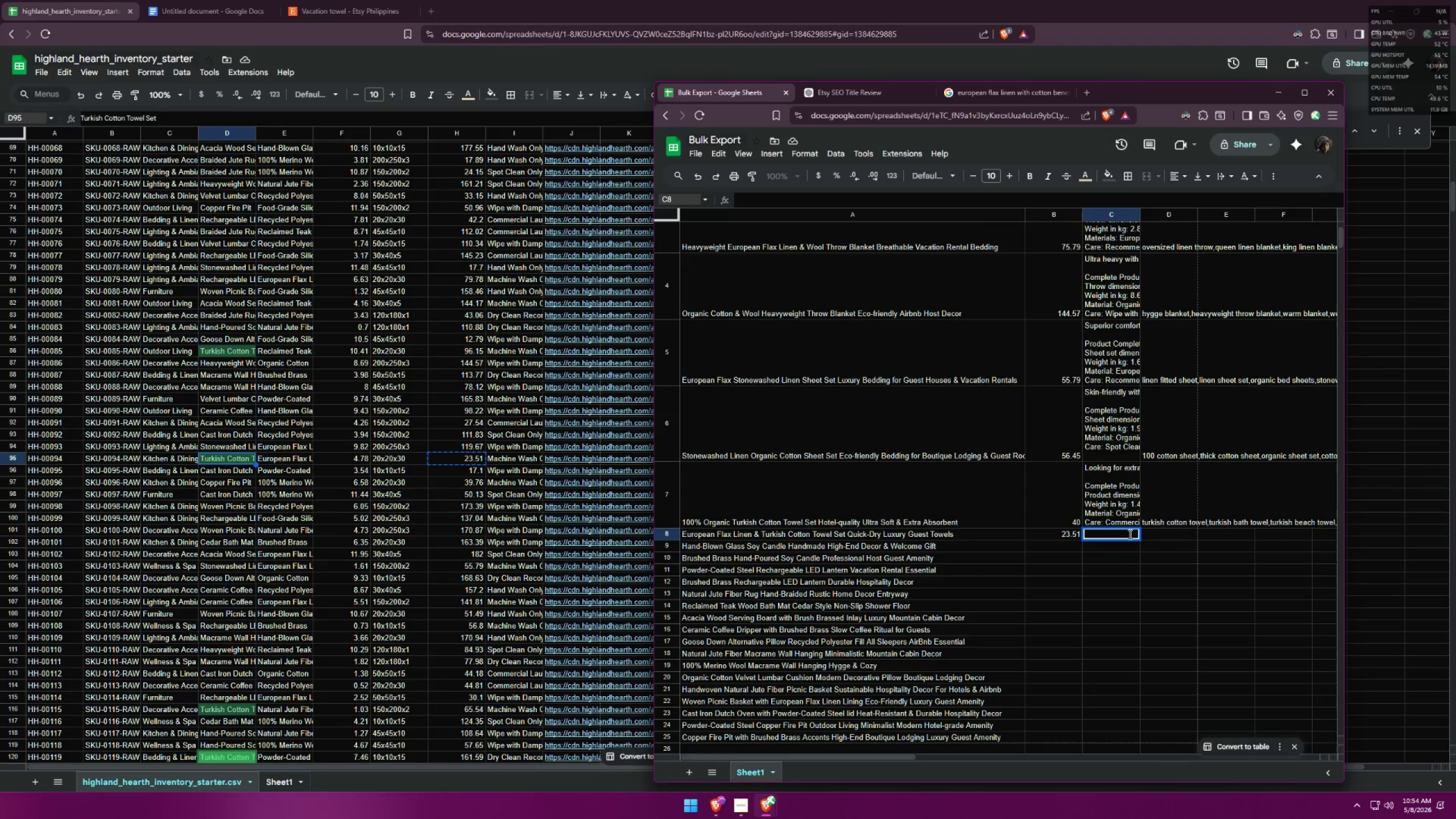 
type(Superior )
 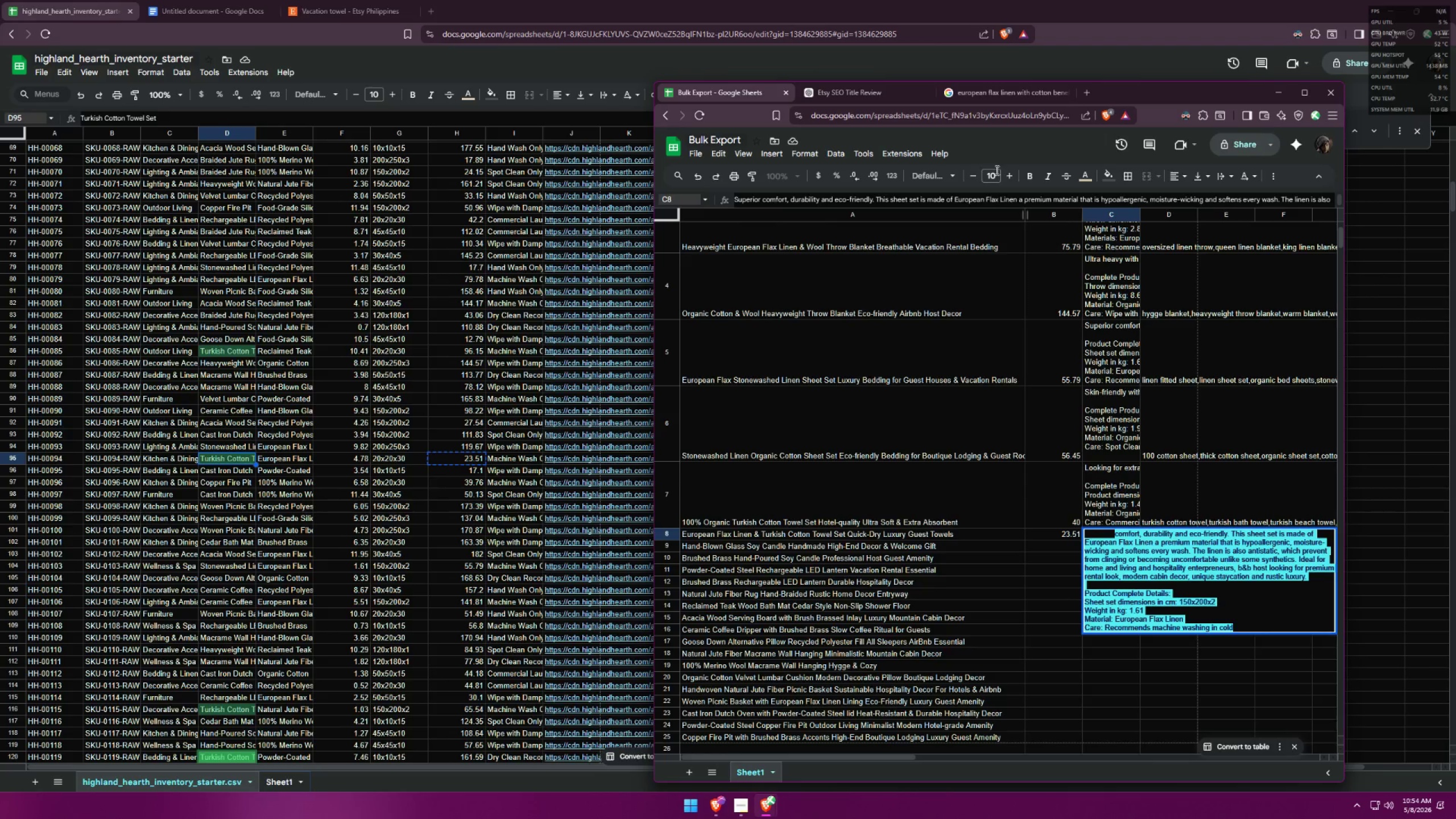 
left_click([970, 98])
 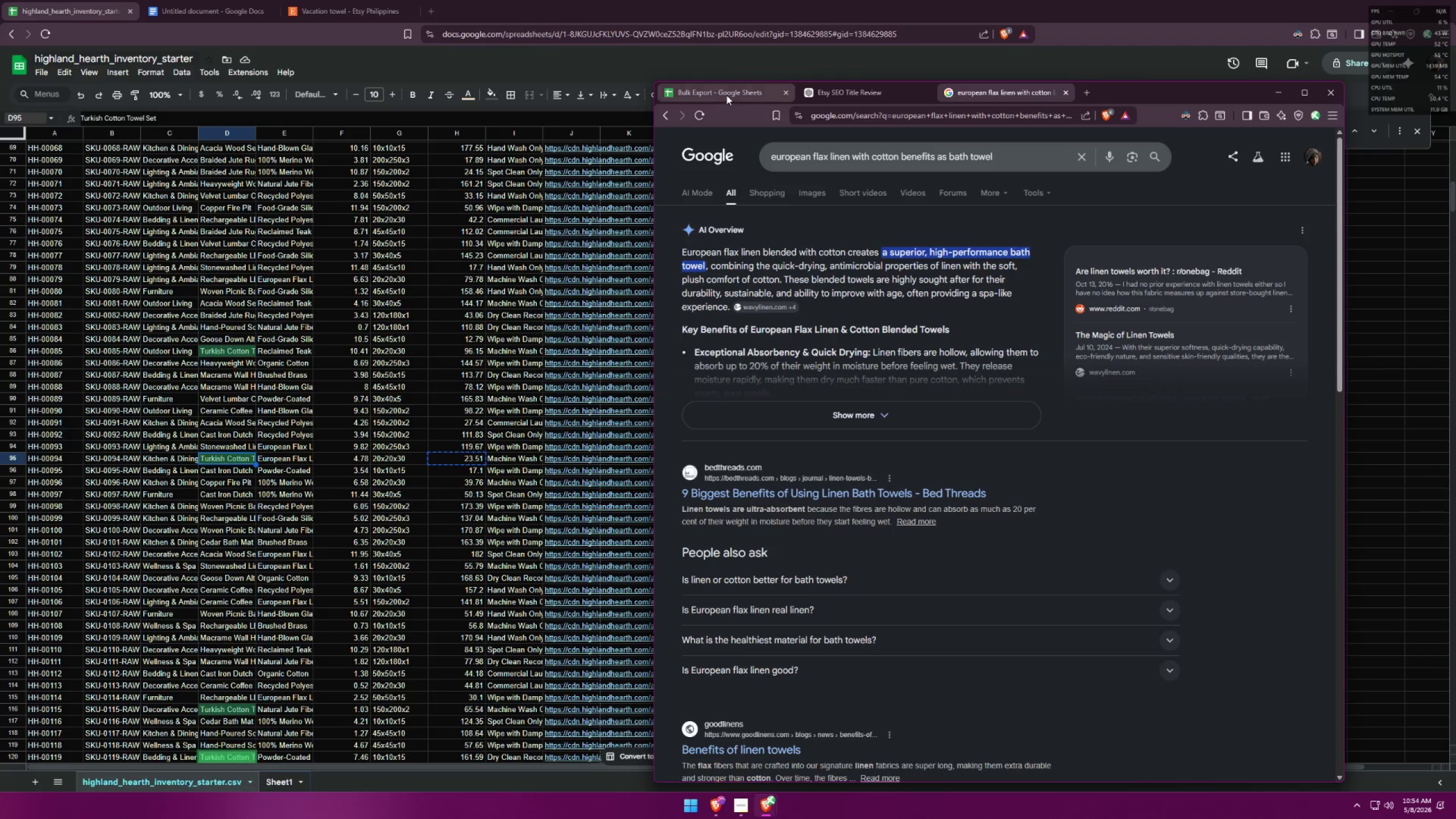 
left_click([726, 95])
 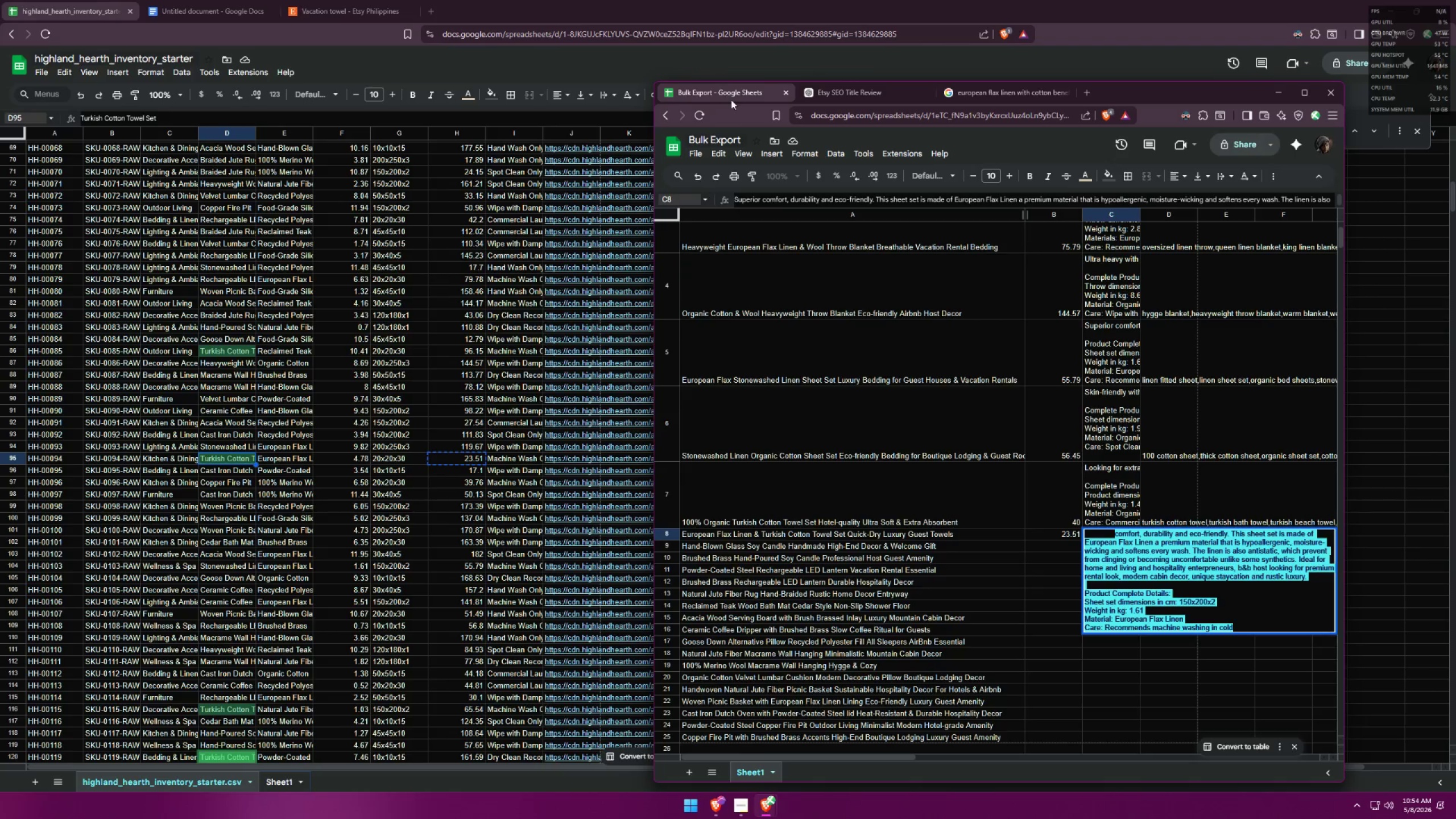 
key(Control+ControlLeft)
 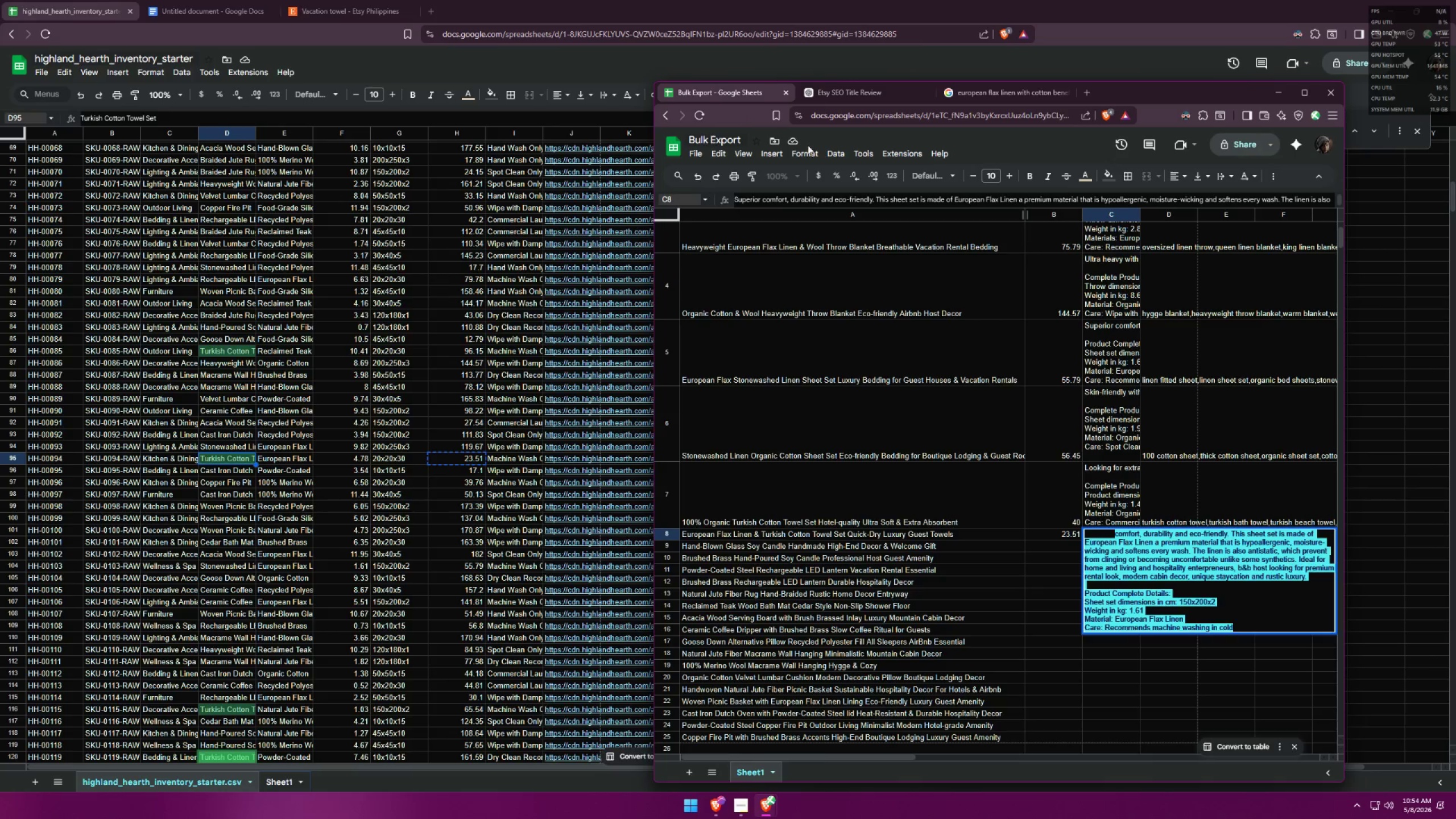 
key(Control+A)
 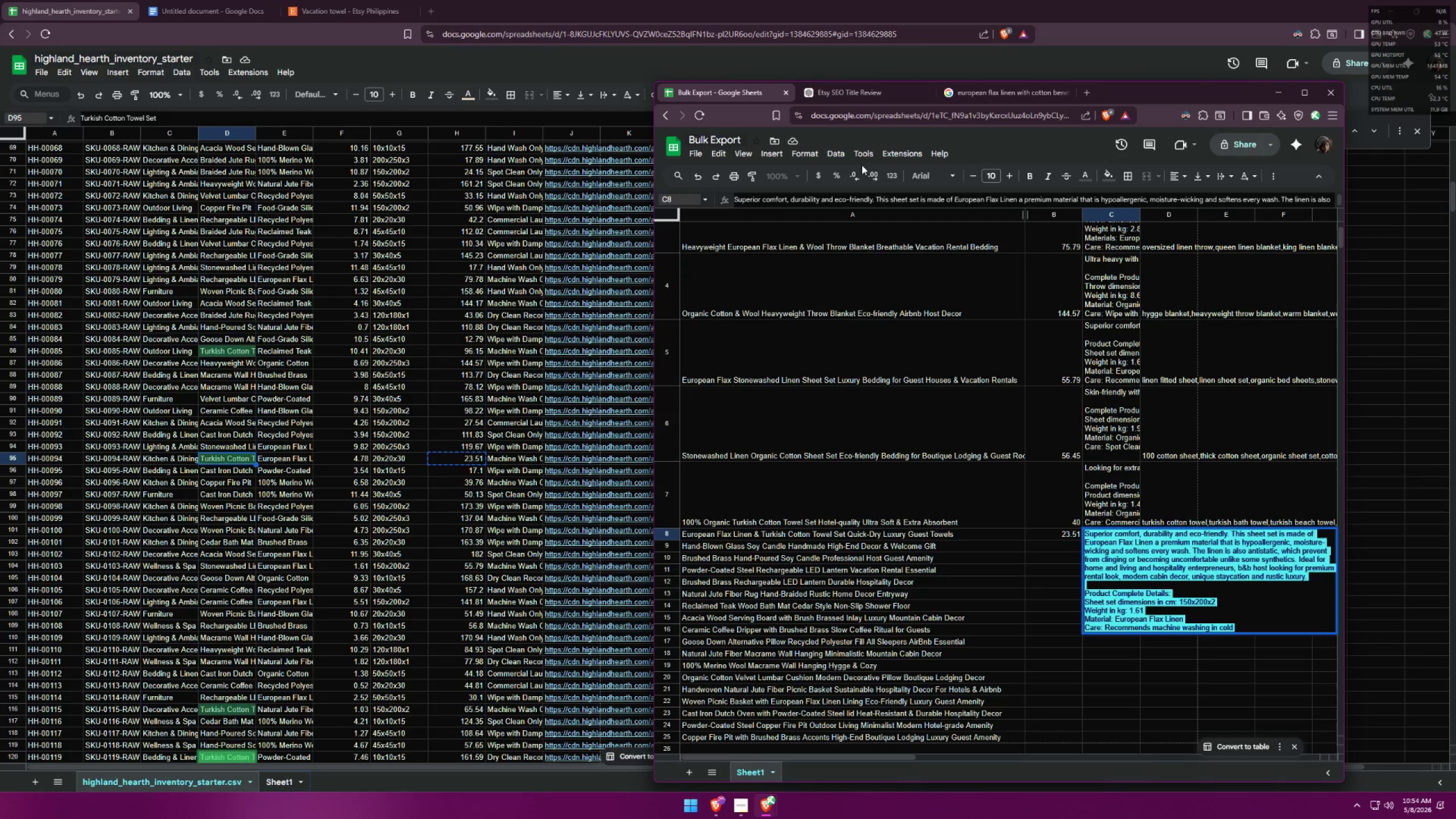 
type(A superior and )
 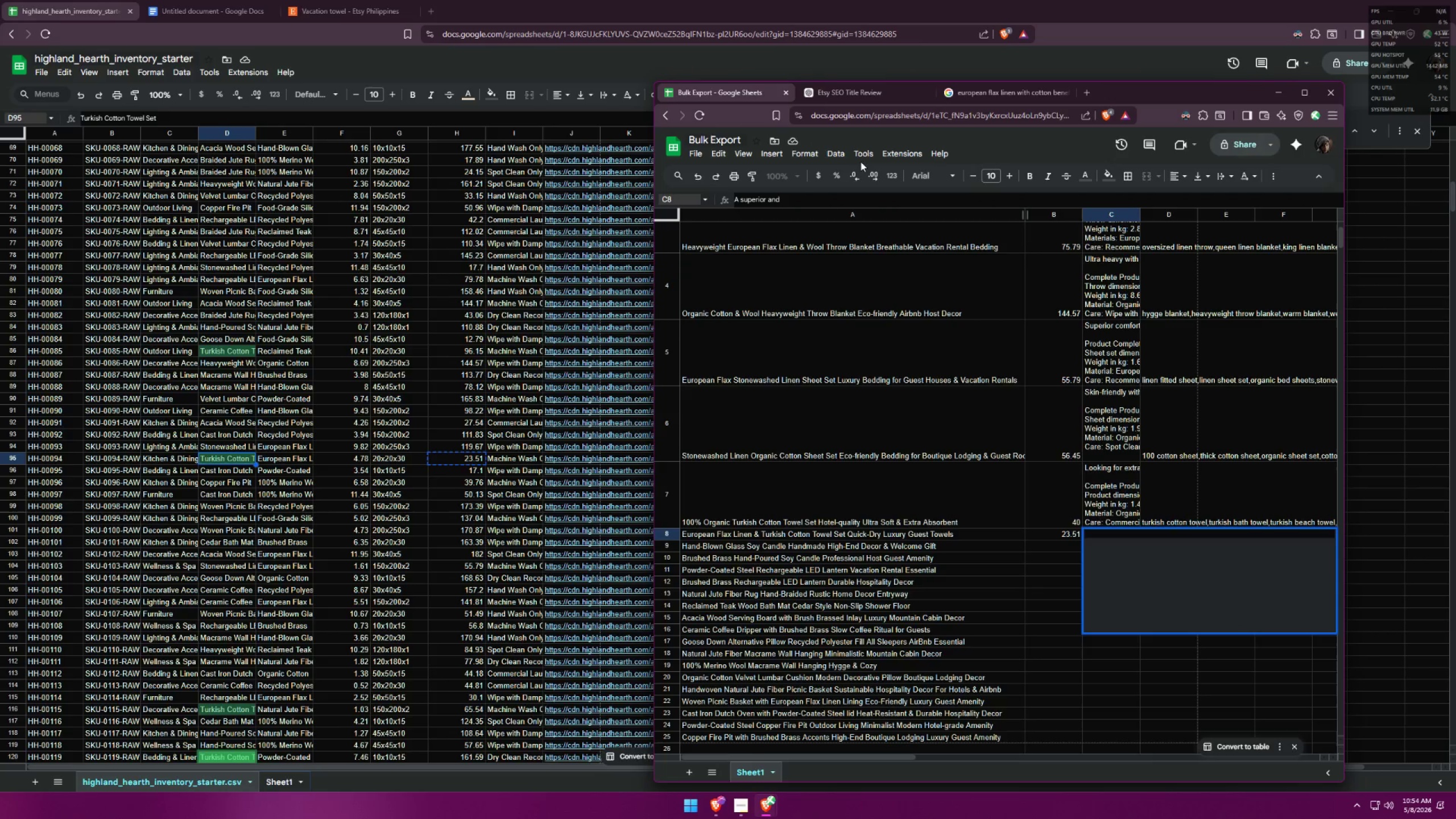 
left_click([978, 96])
 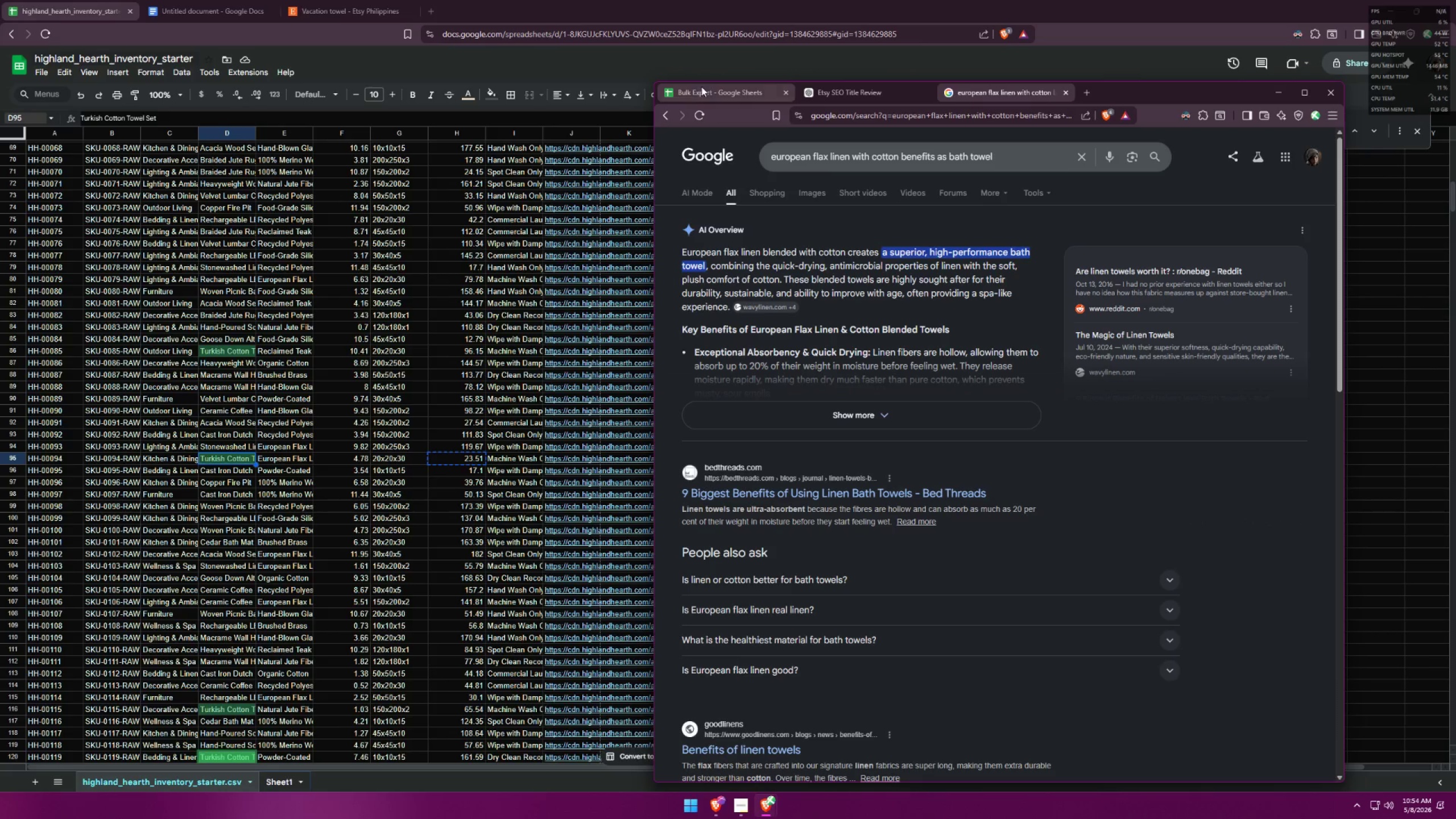 
mouse_move([701, 82])
 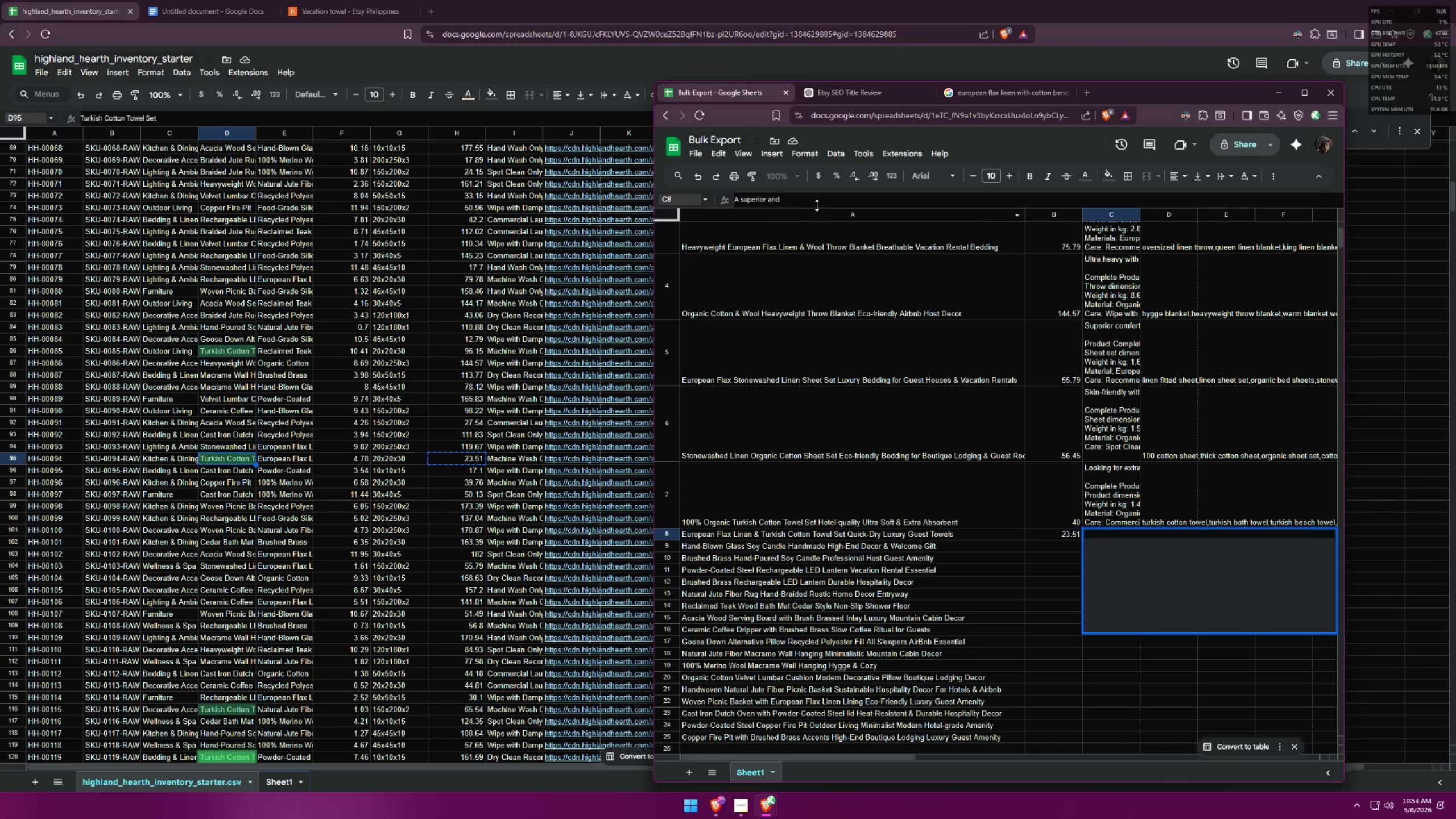 
left_click([817, 205])
 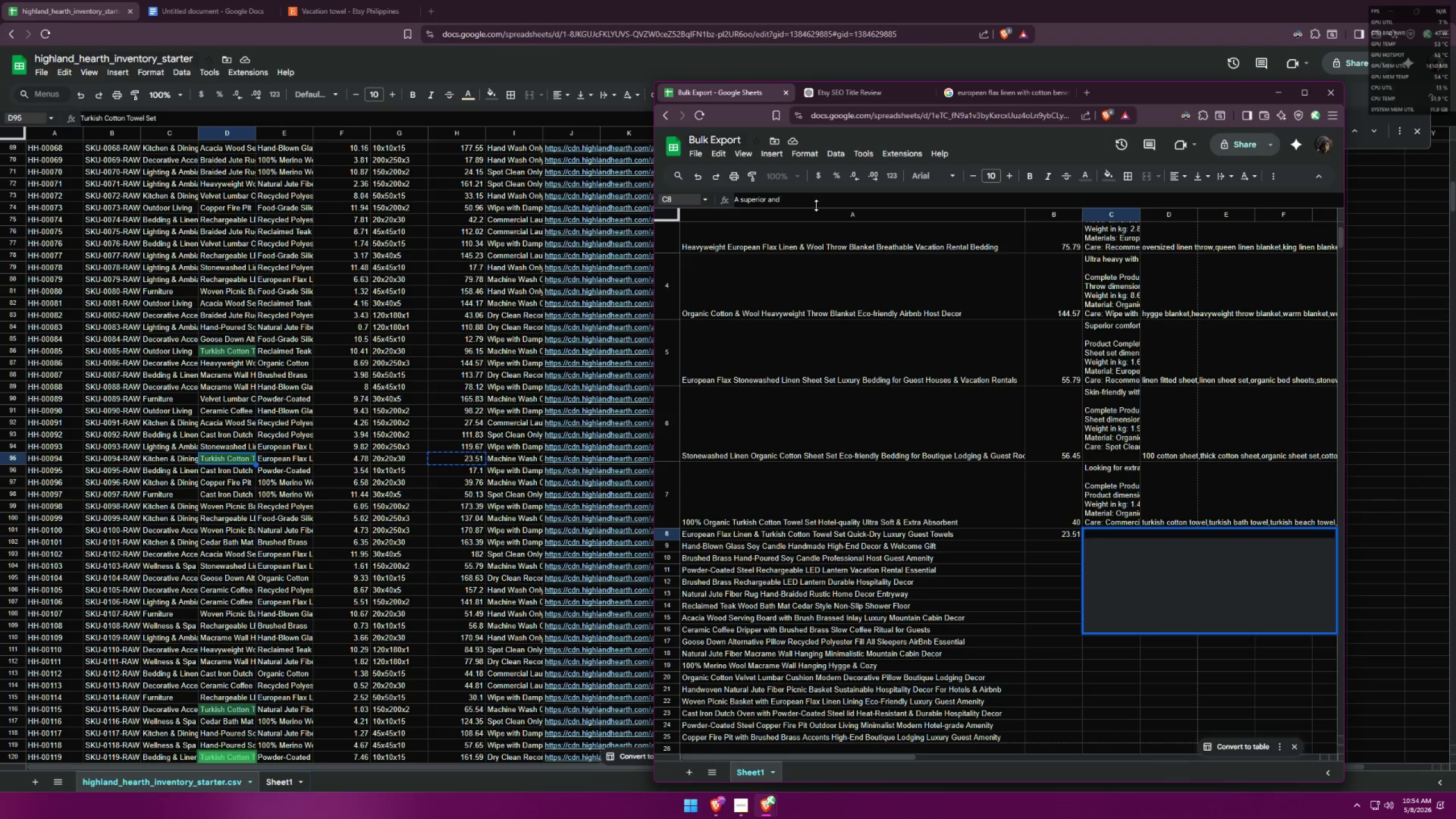 
type(high-performance )
 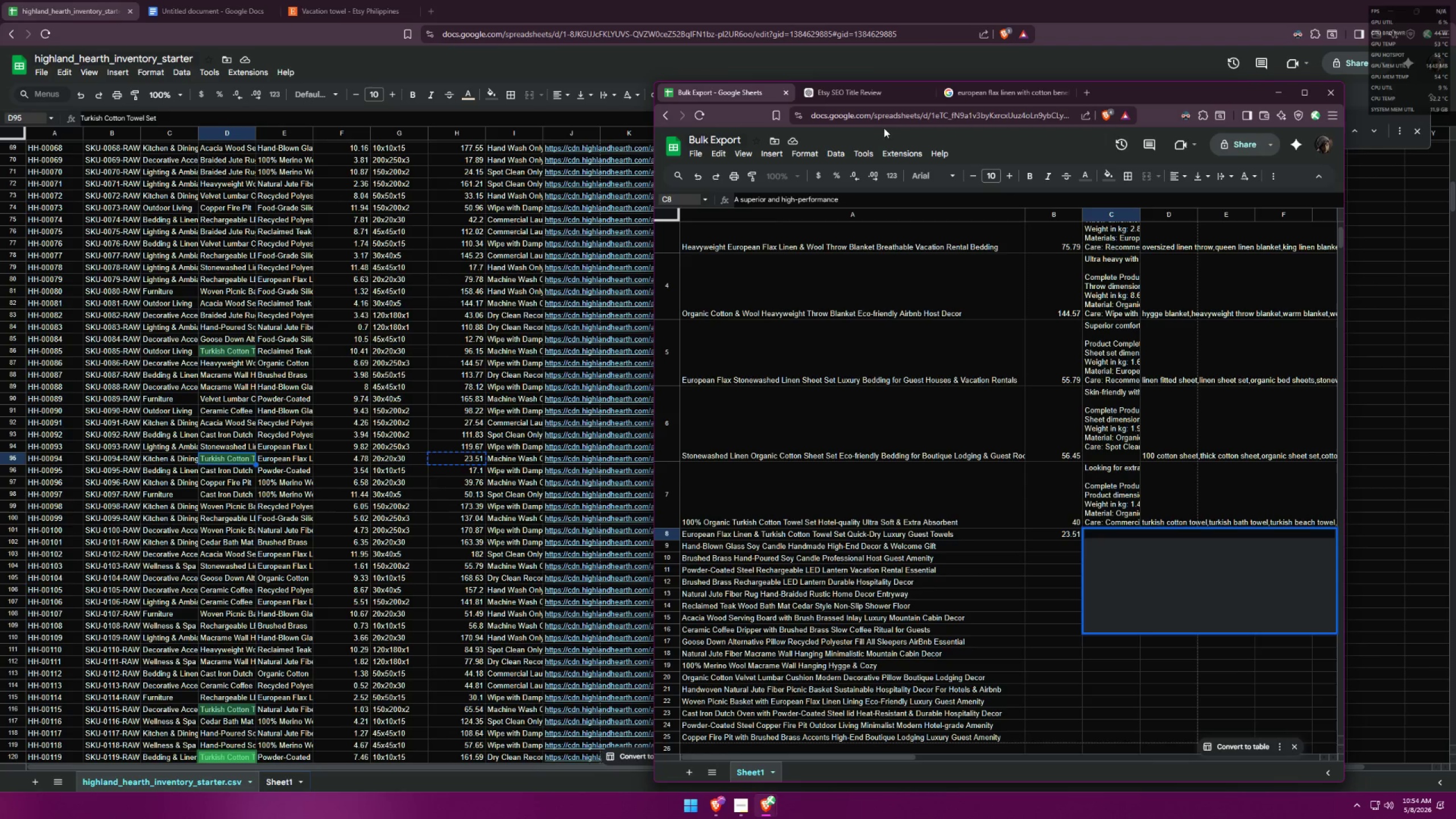 
left_click([978, 102])
 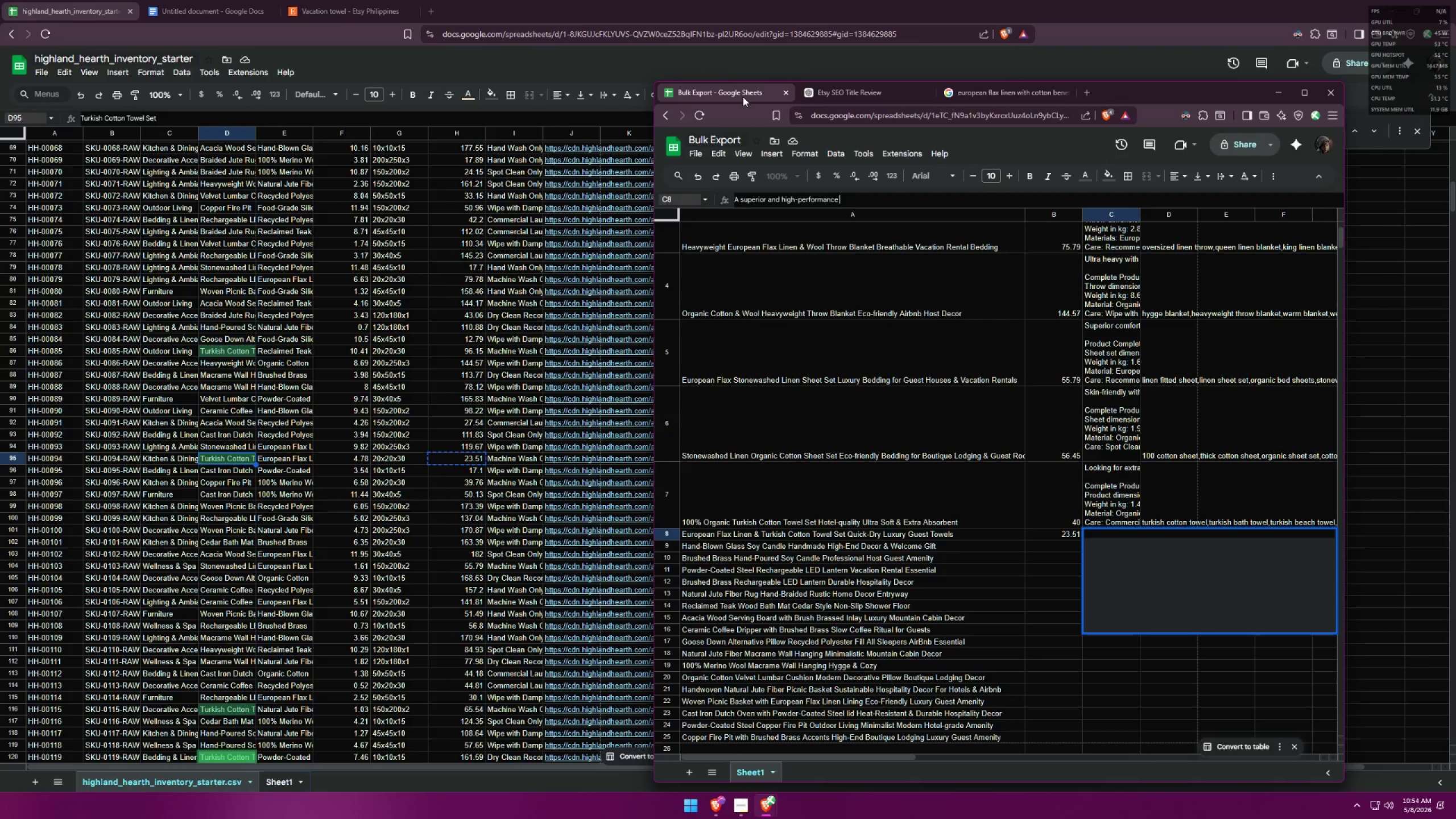 
type(bath towels for )
 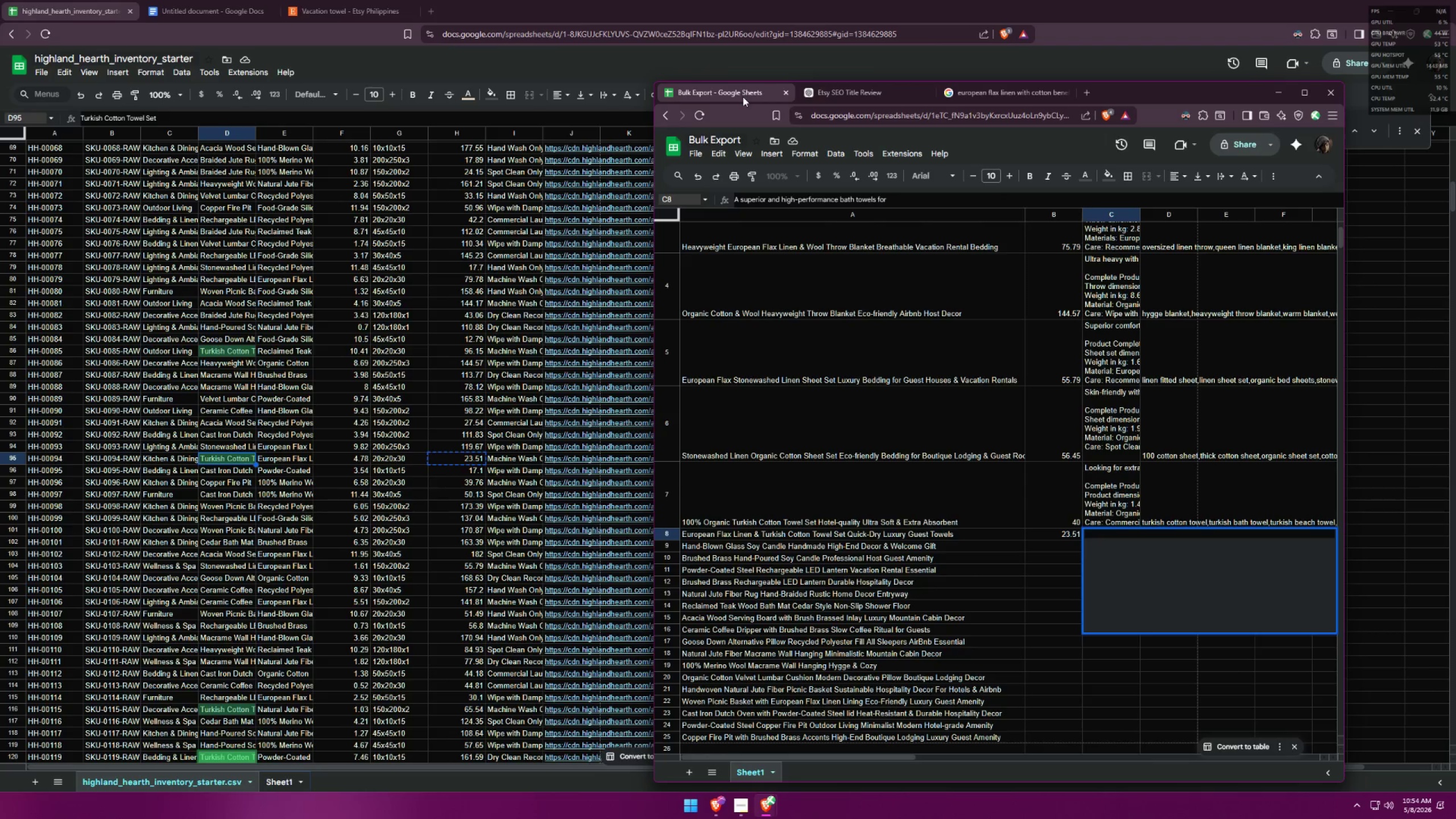 
type(hotes)
key(Backspace)
type(ls, airbnbm)
key(Backspace)
type(, b&b, [Pause])
 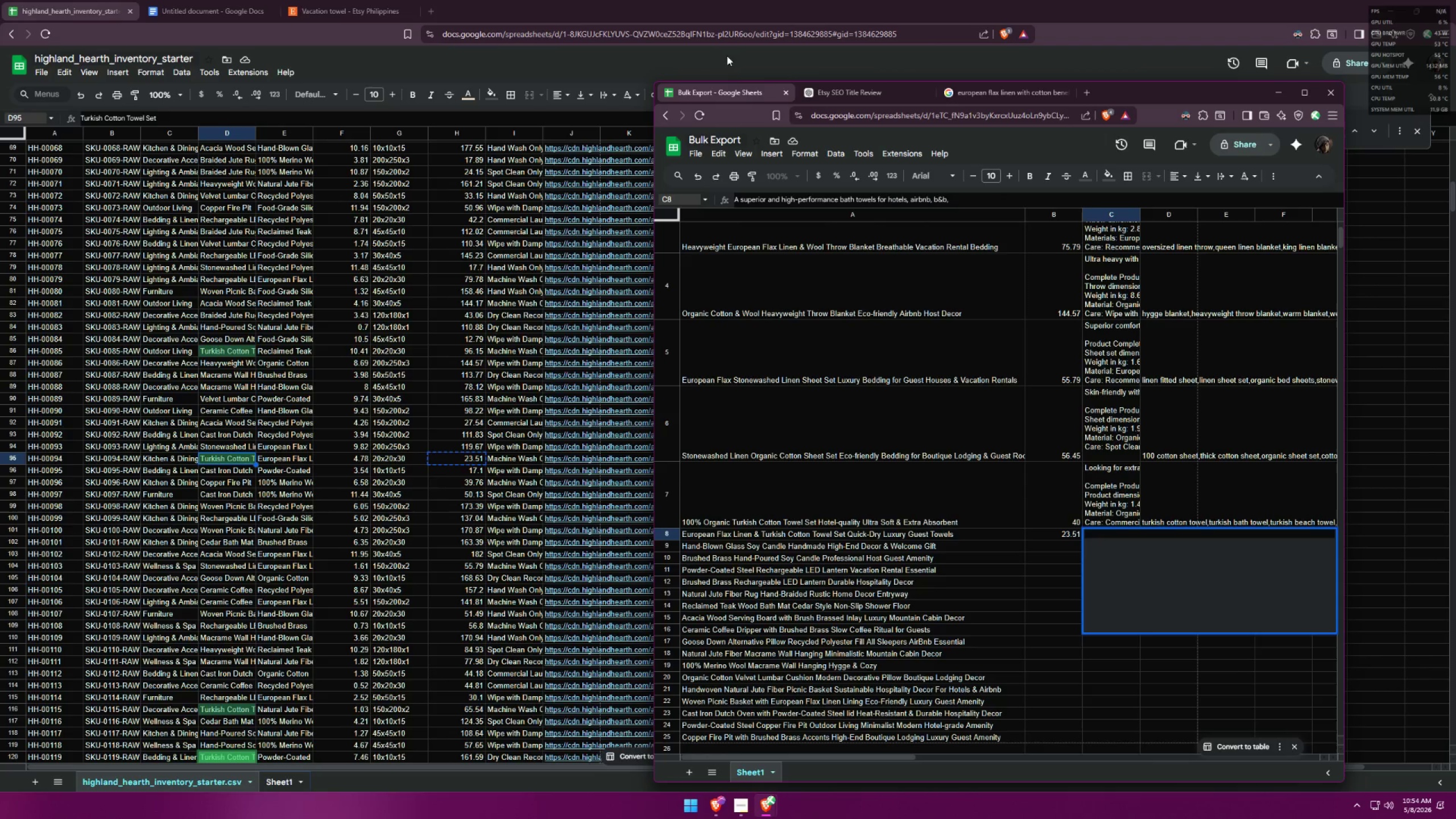 
type(spa, )
 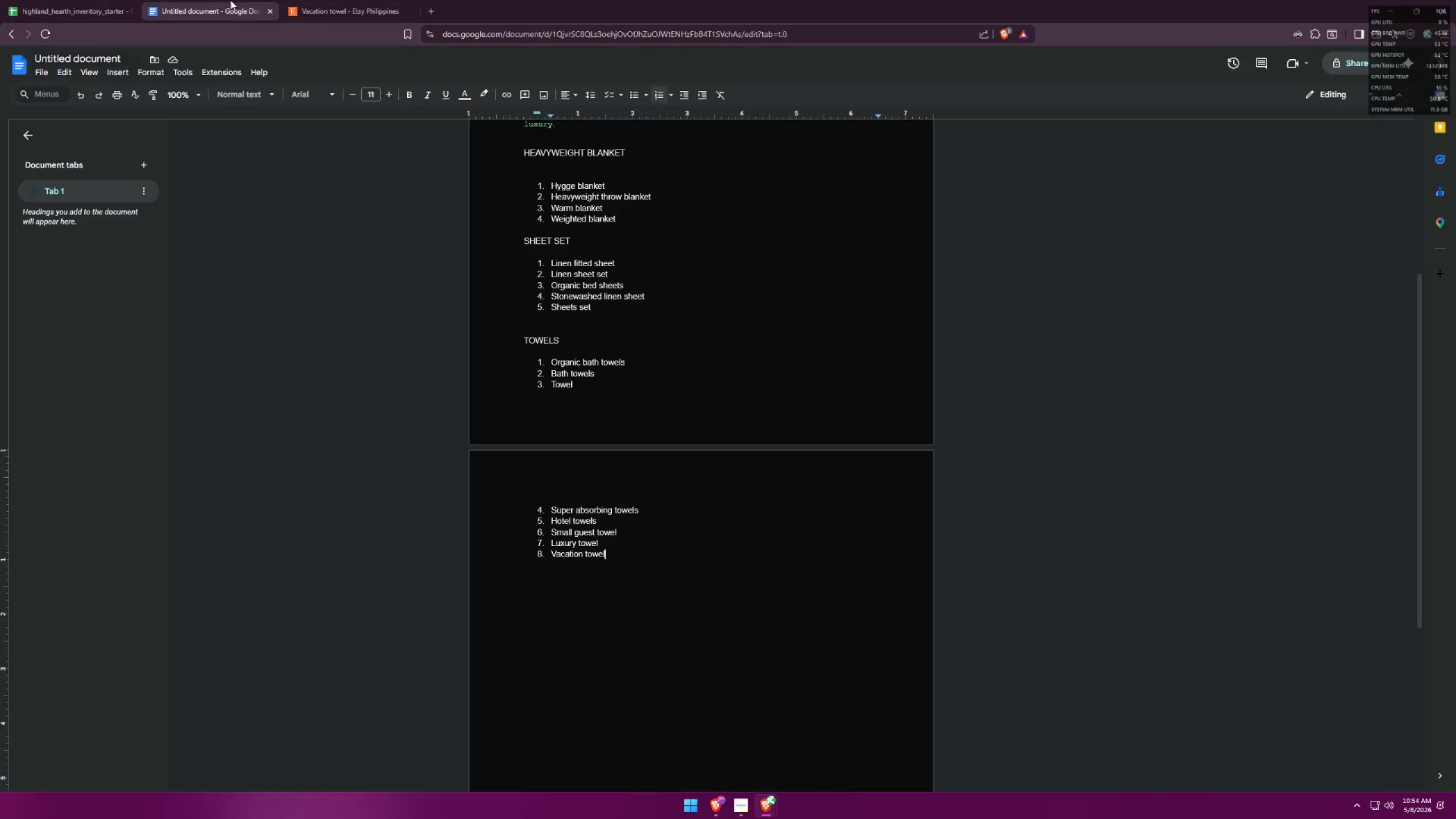 
double_click([334, 2])
 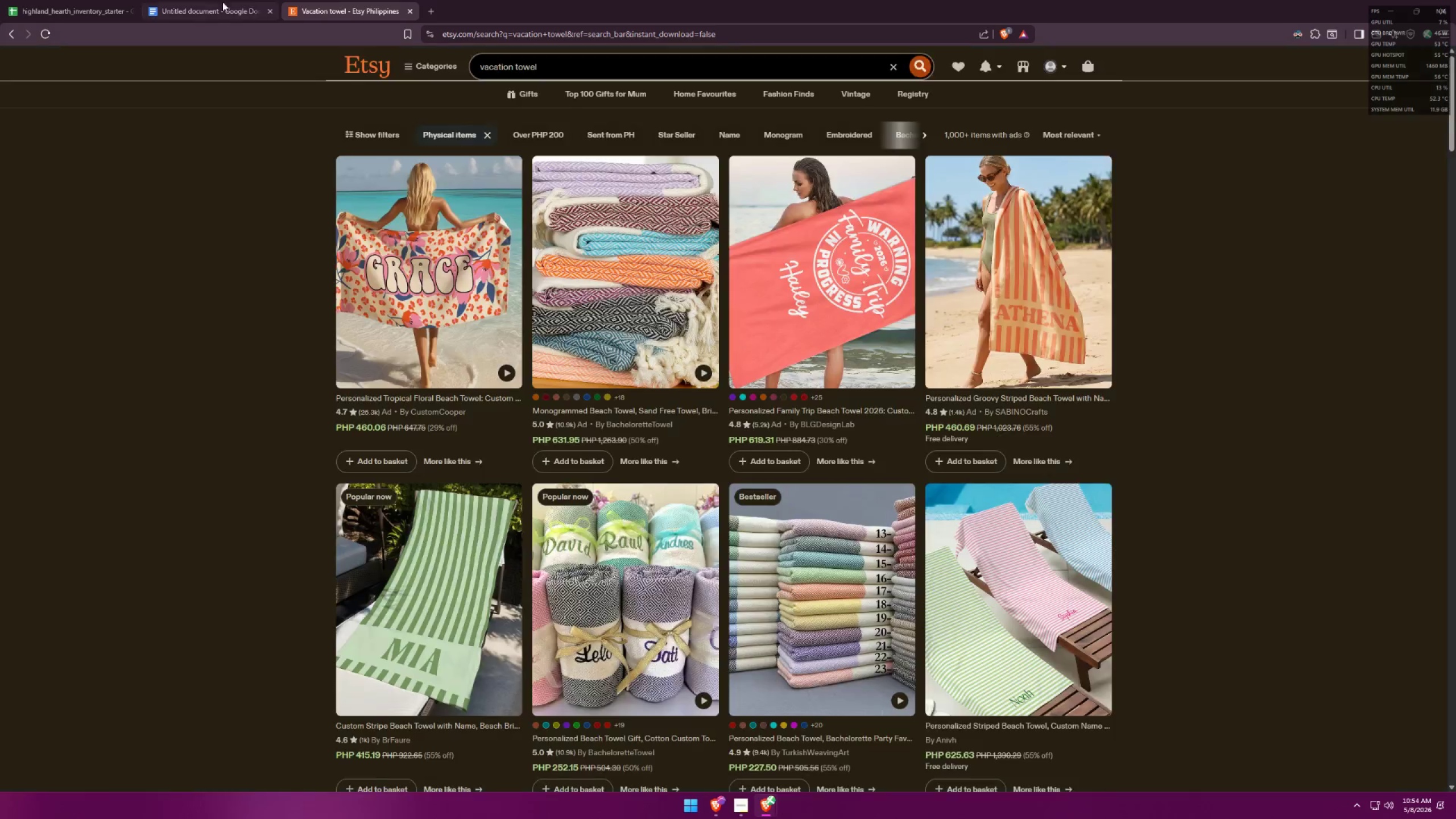 
triple_click([210, 0])
 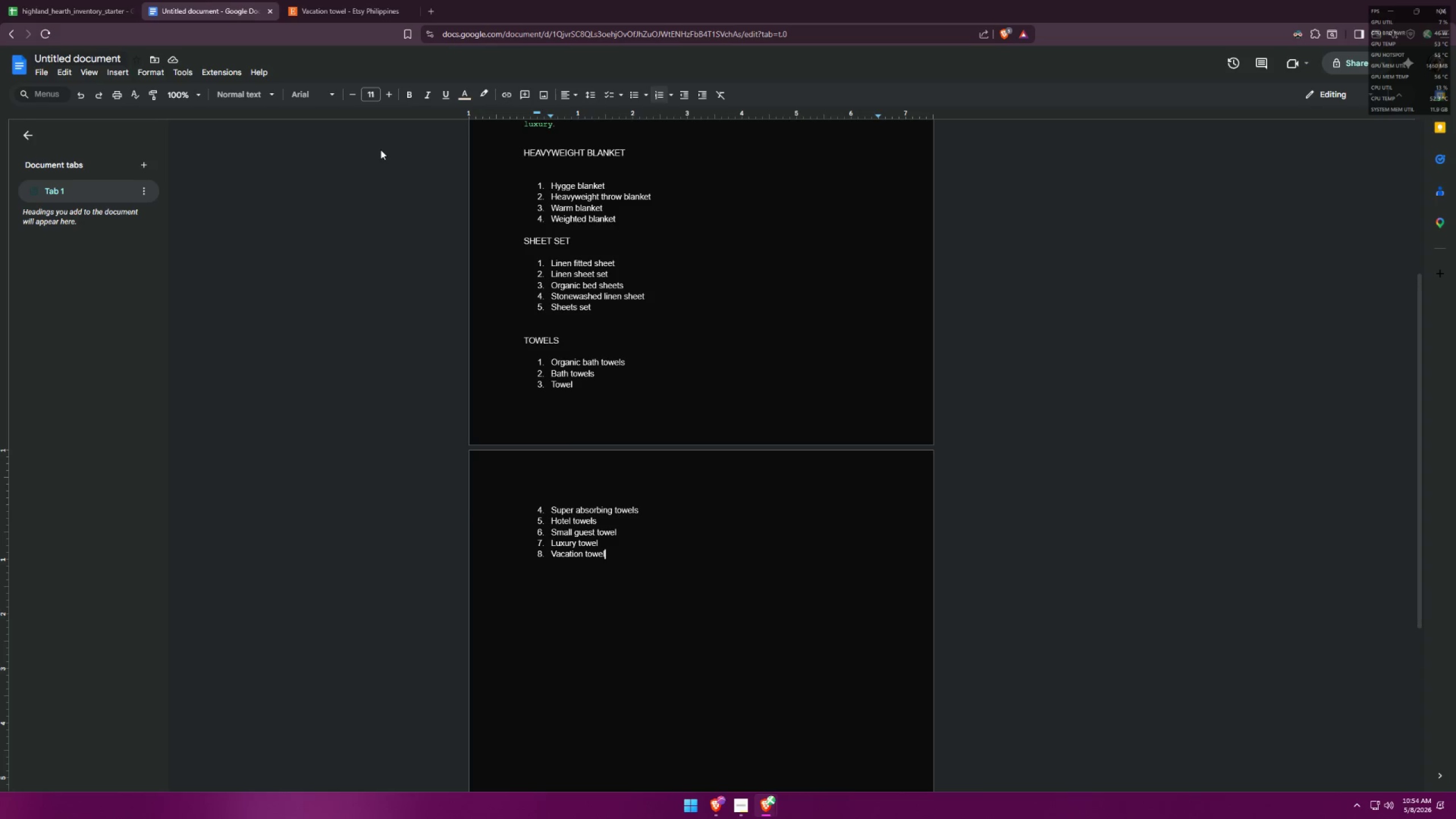 
key(Alt+AltLeft)
 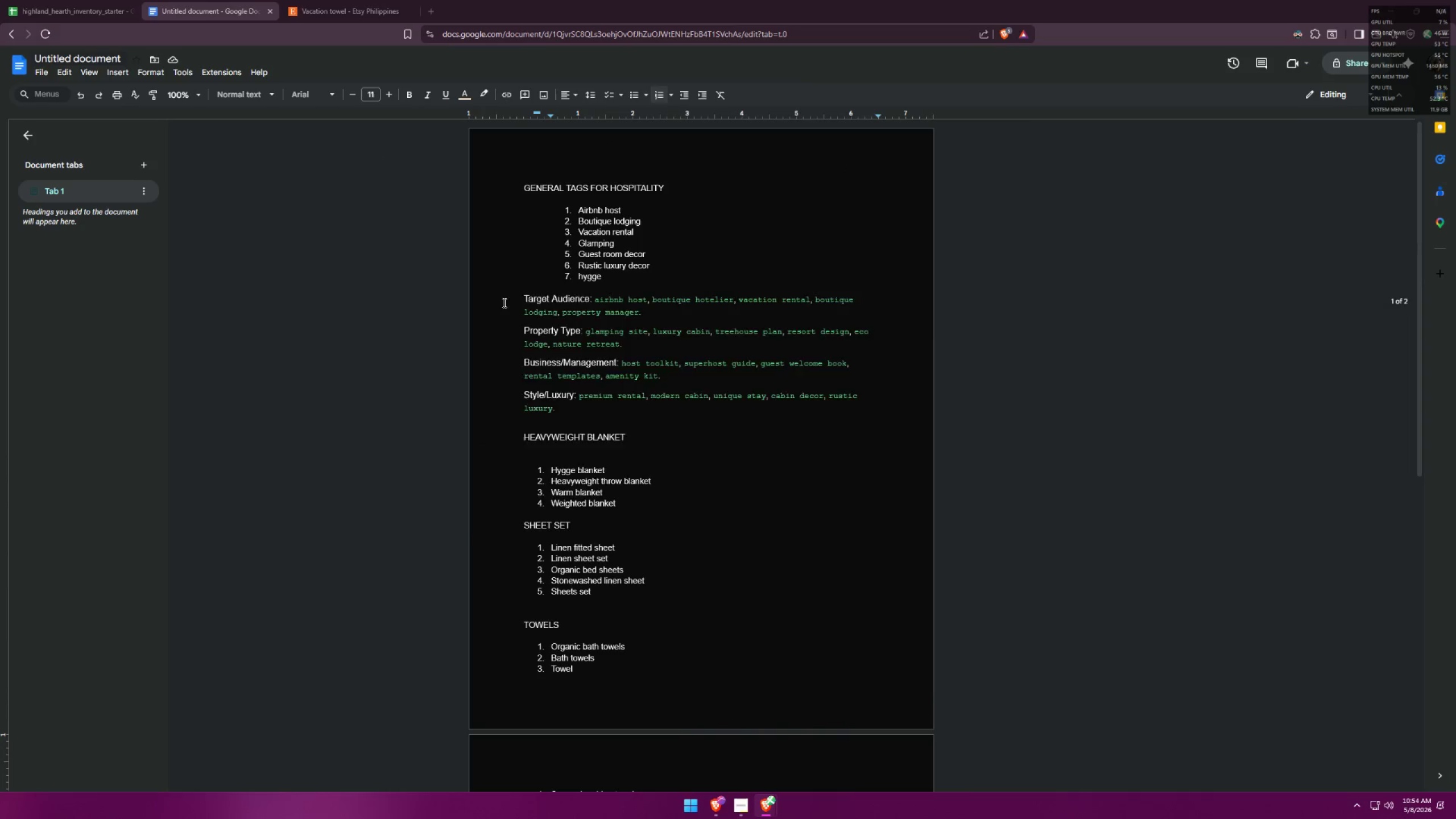 
key(Alt+Tab)
 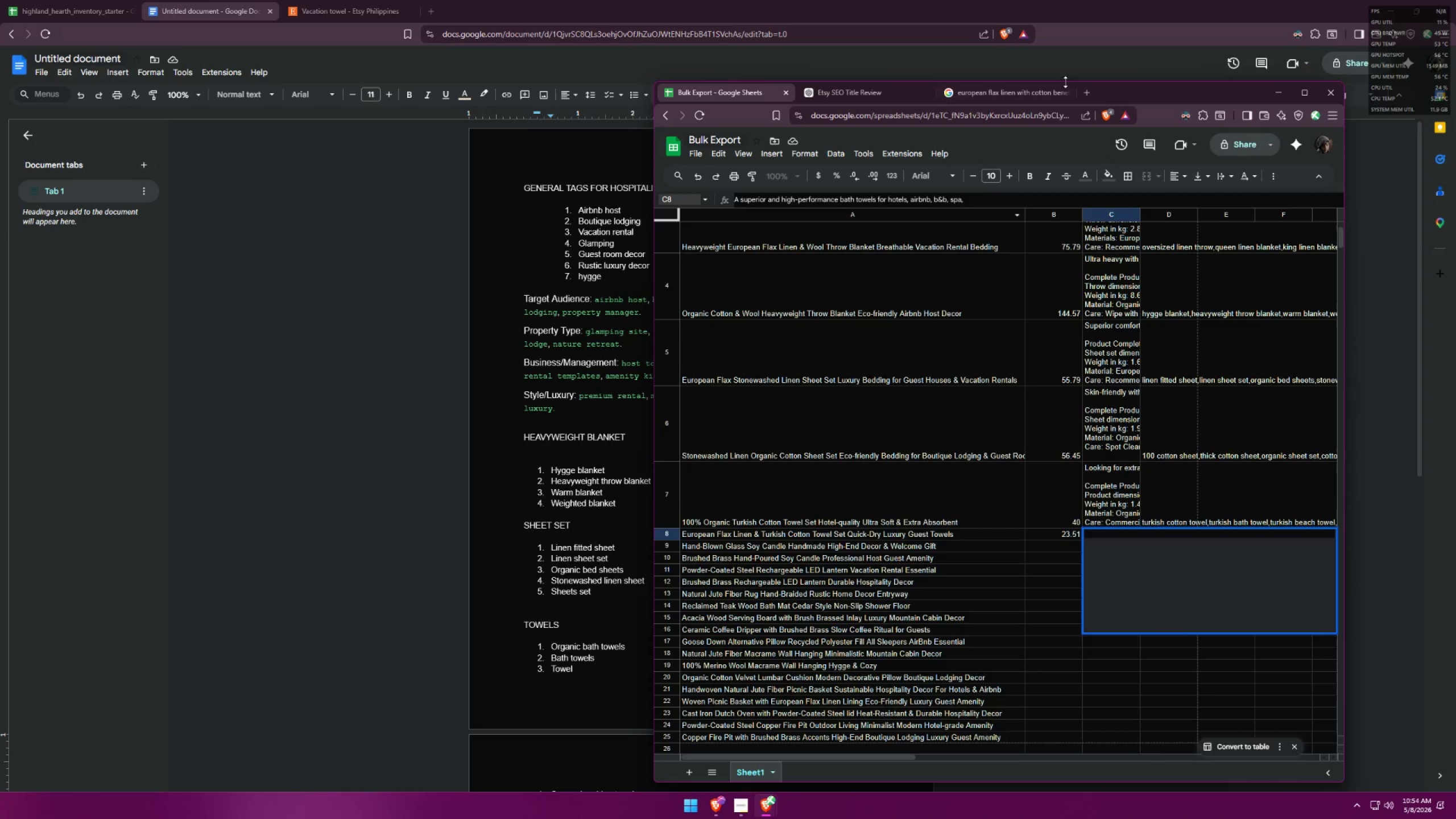 
scroll: coordinate [515, 303], scroll_direction: up, amount: 12.0
 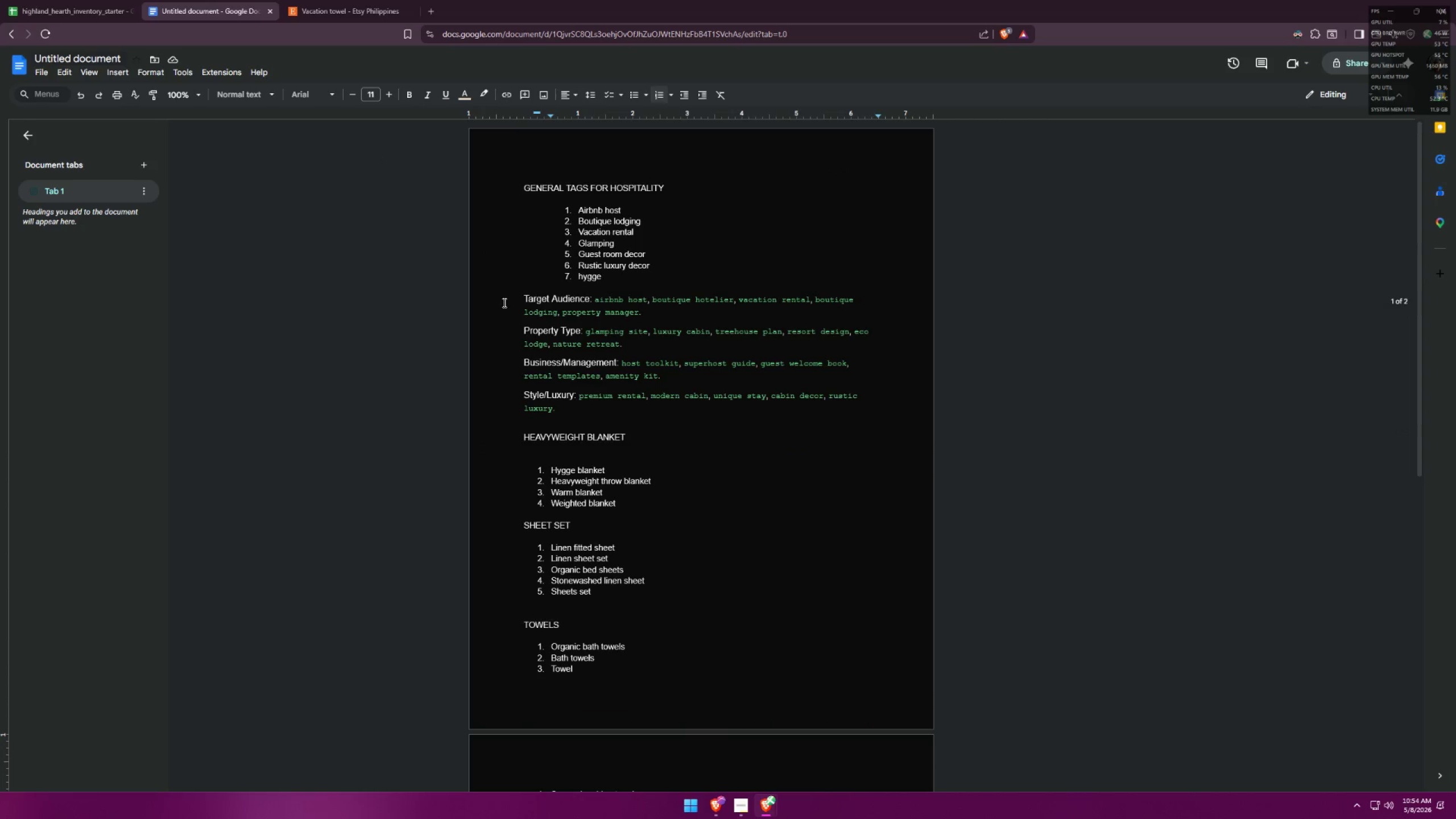 
left_click([1087, 94])
 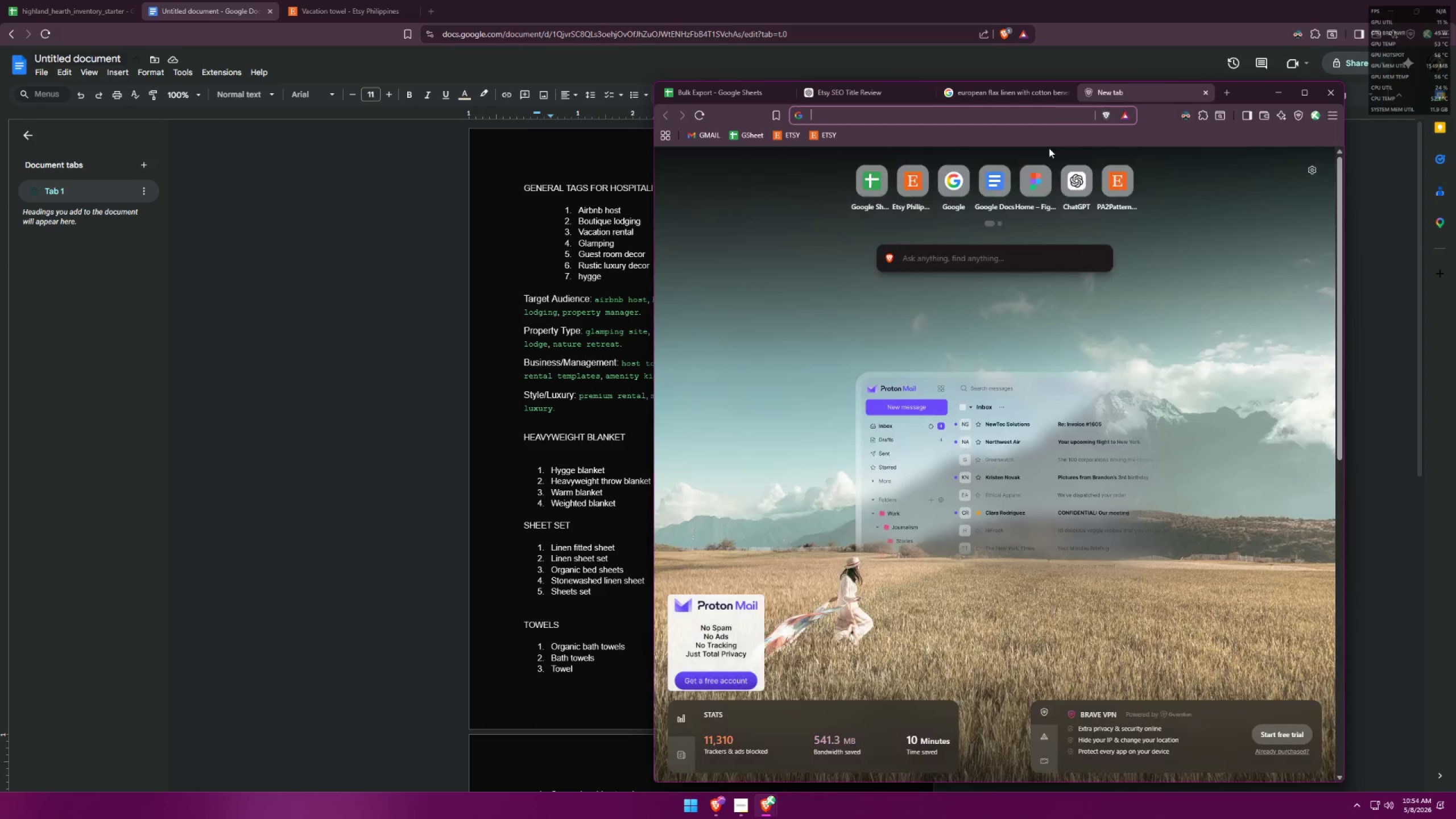 
type(whats boutique lodging)
 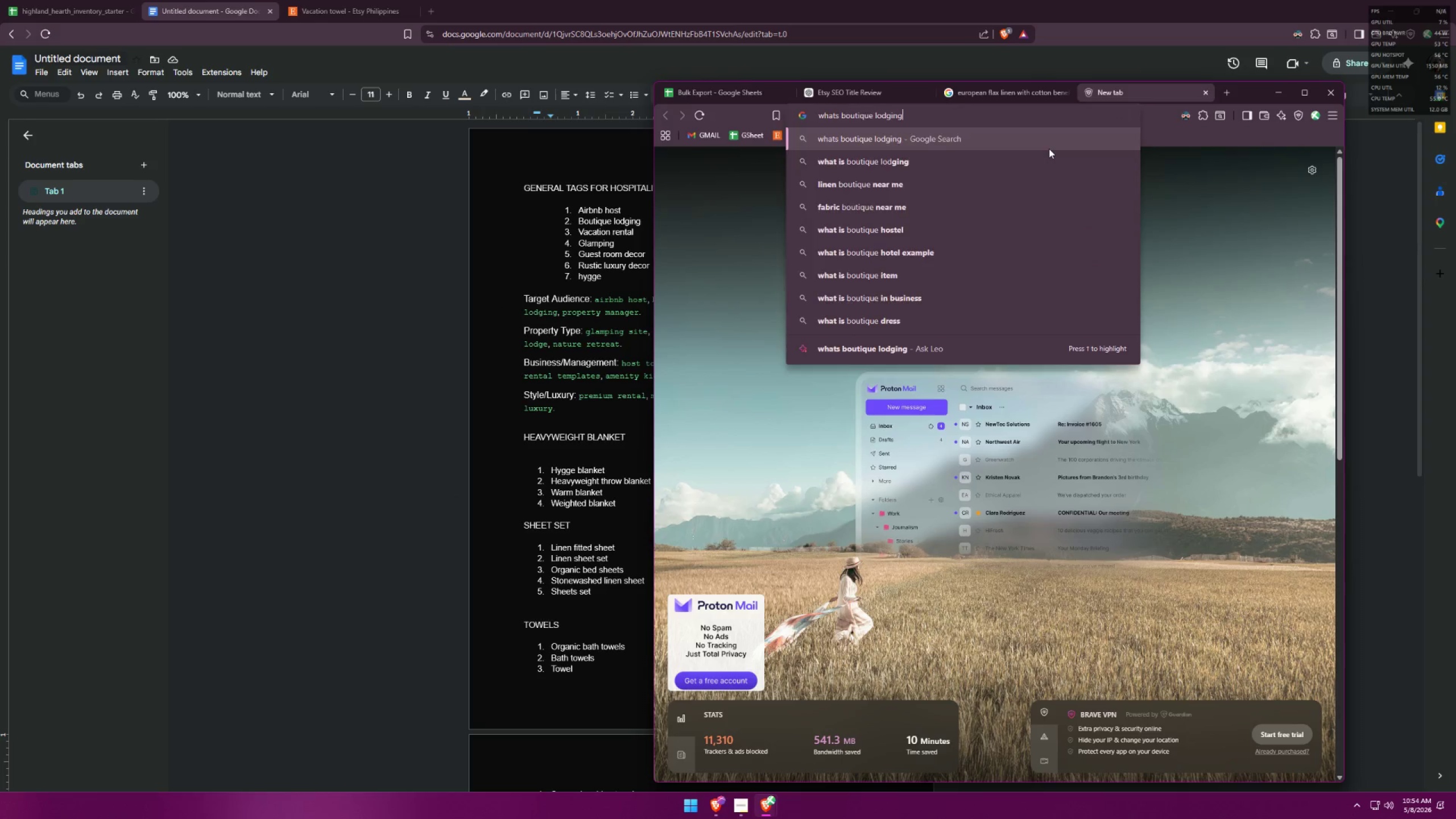 
key(Enter)
 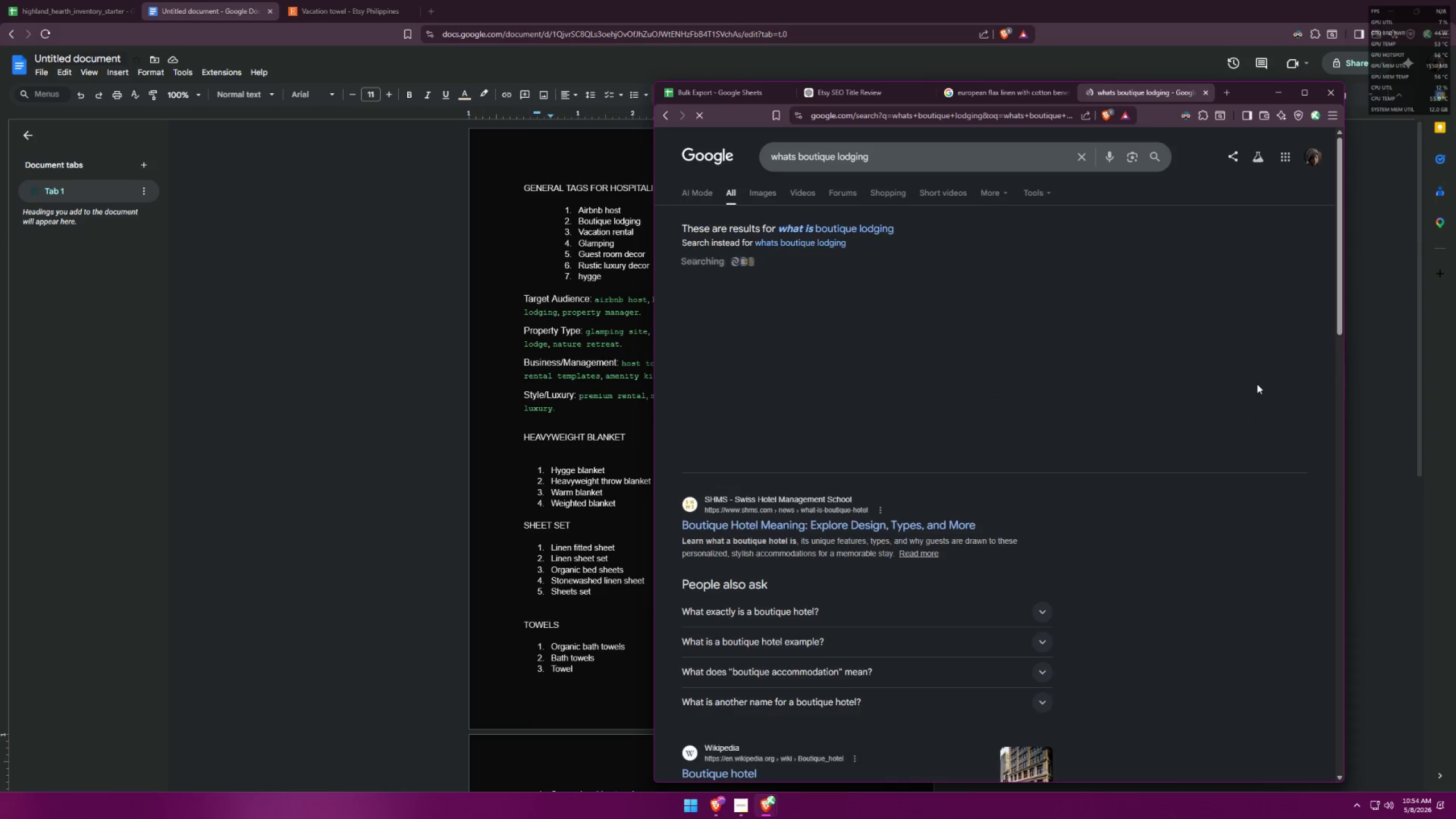 
mouse_move([1066, 284])
 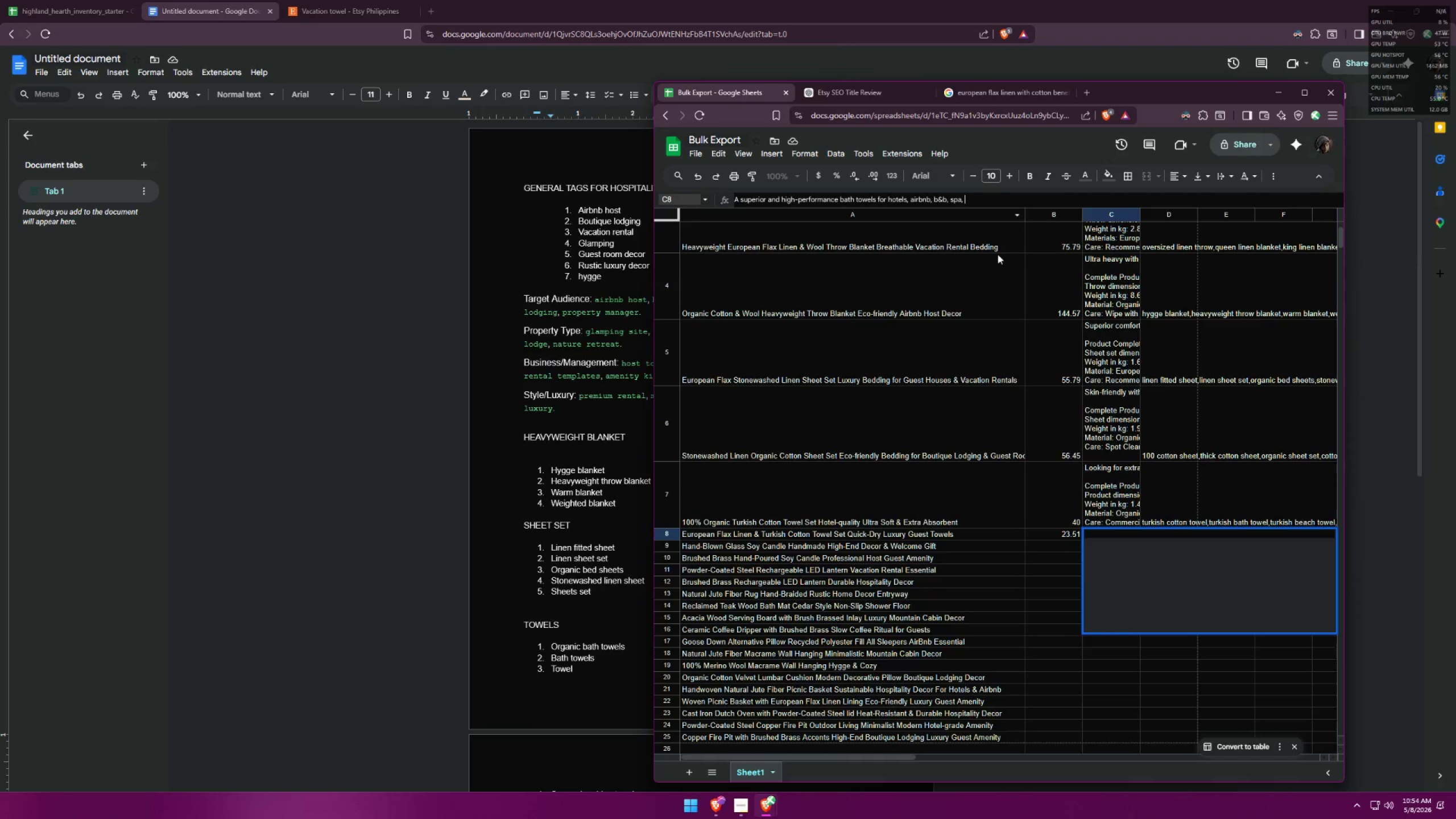 
type(boutique lodging, vacation rental, glamping, guest rooms and even at home! )
 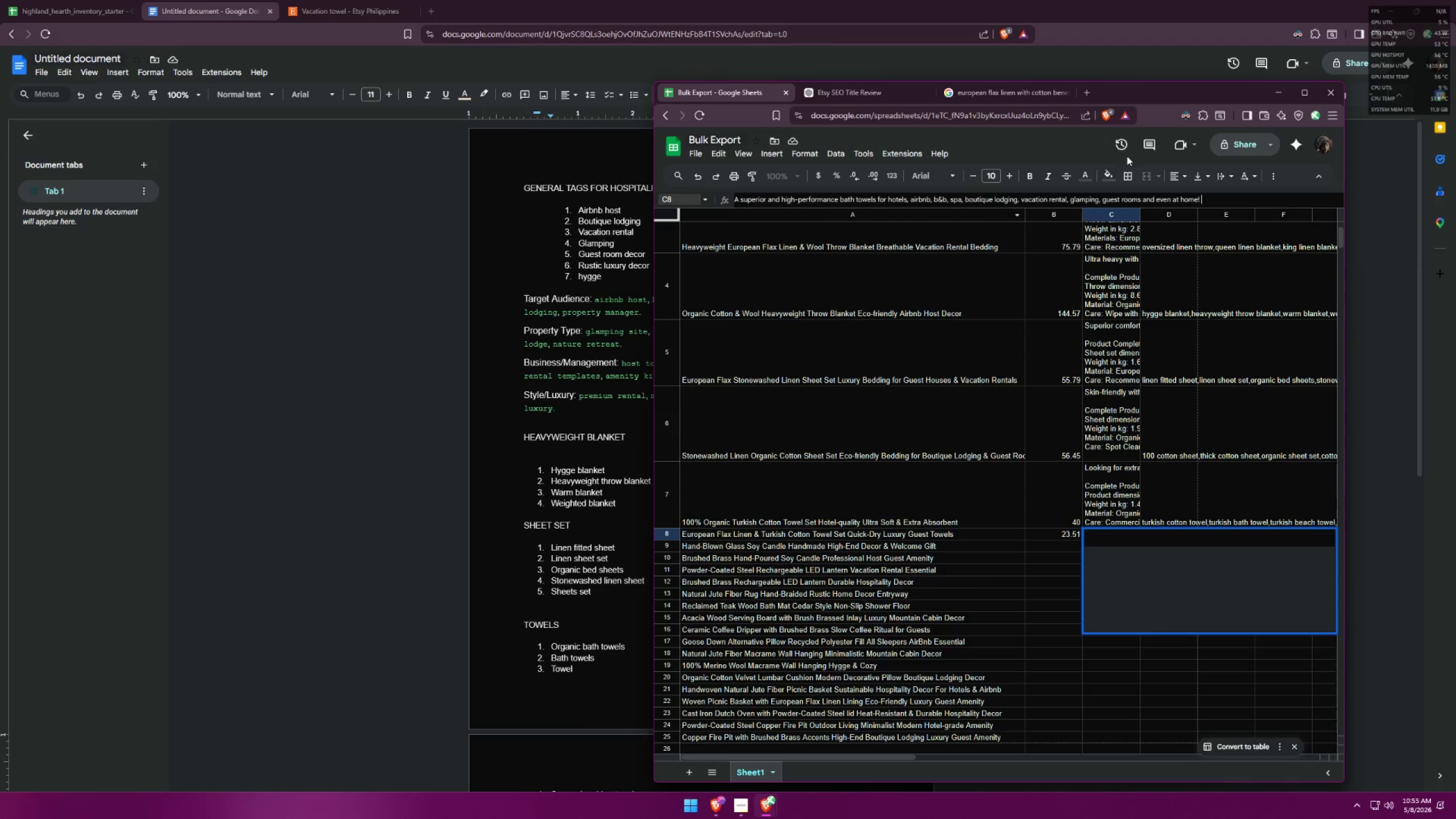 
wait(6.03)
 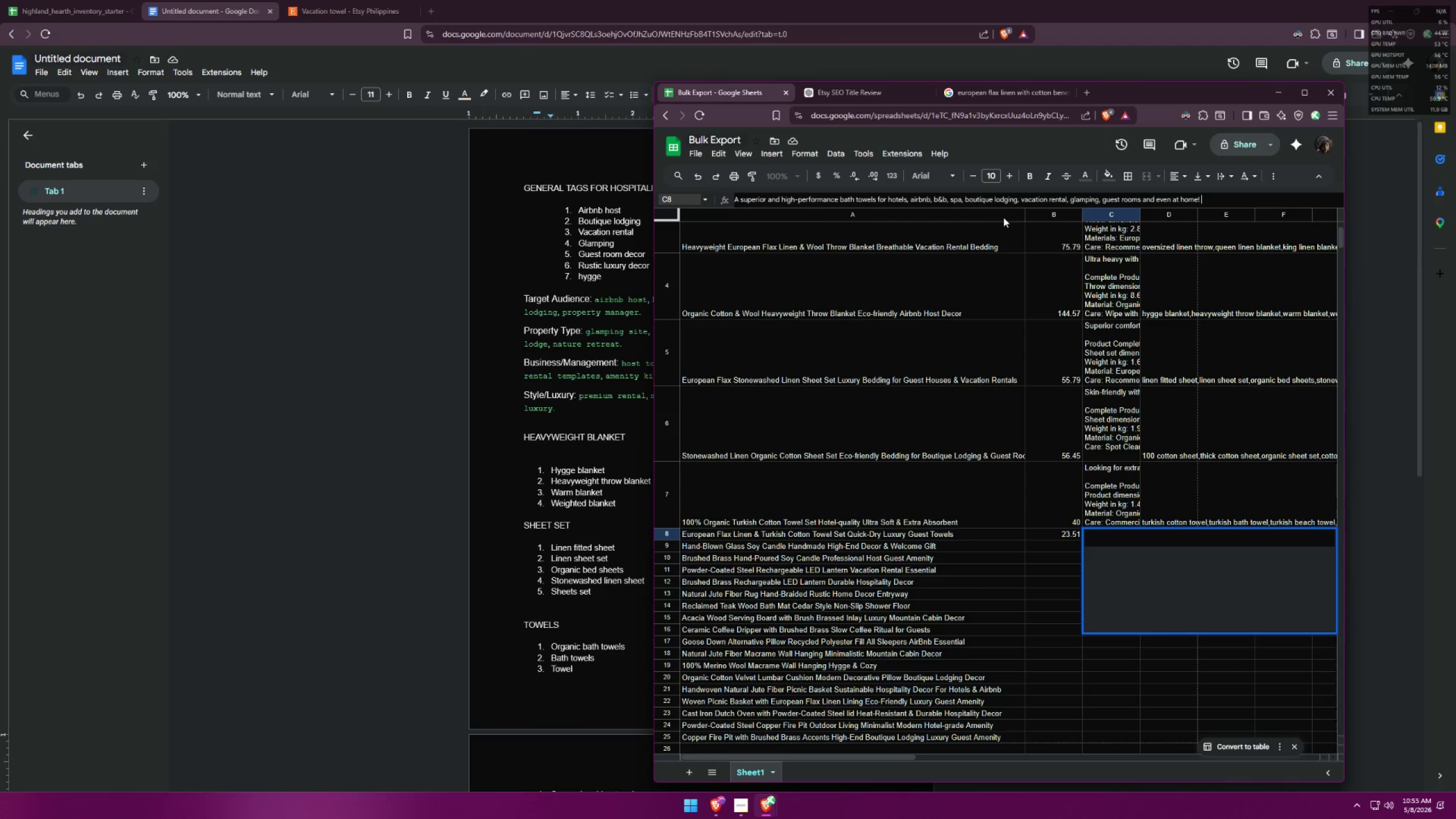 
left_click([919, 417])
 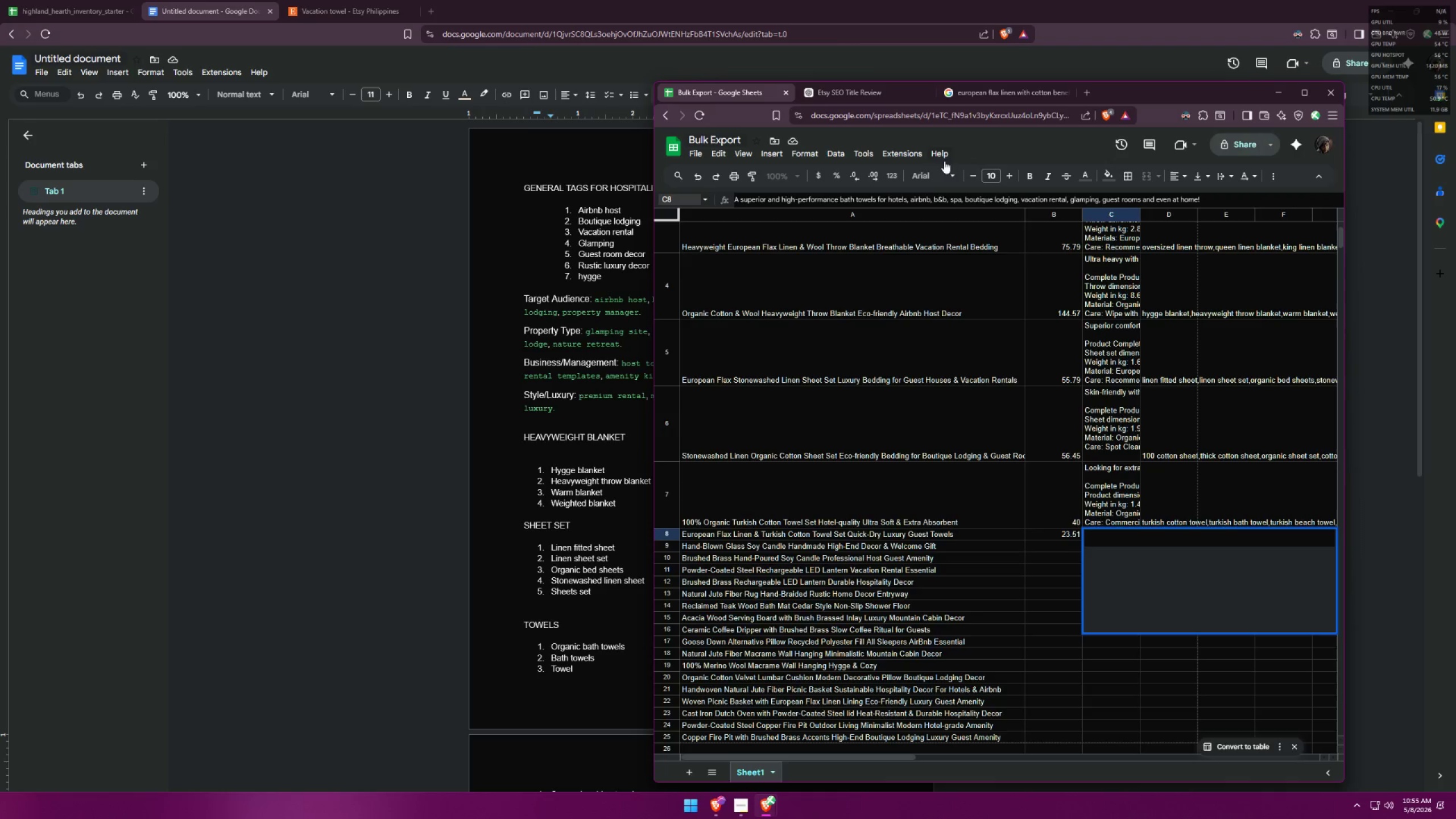 
type(T)
key(Backspace)
type(With Expe)
key(Backspace)
key(Backspace)
type(ceptional )
 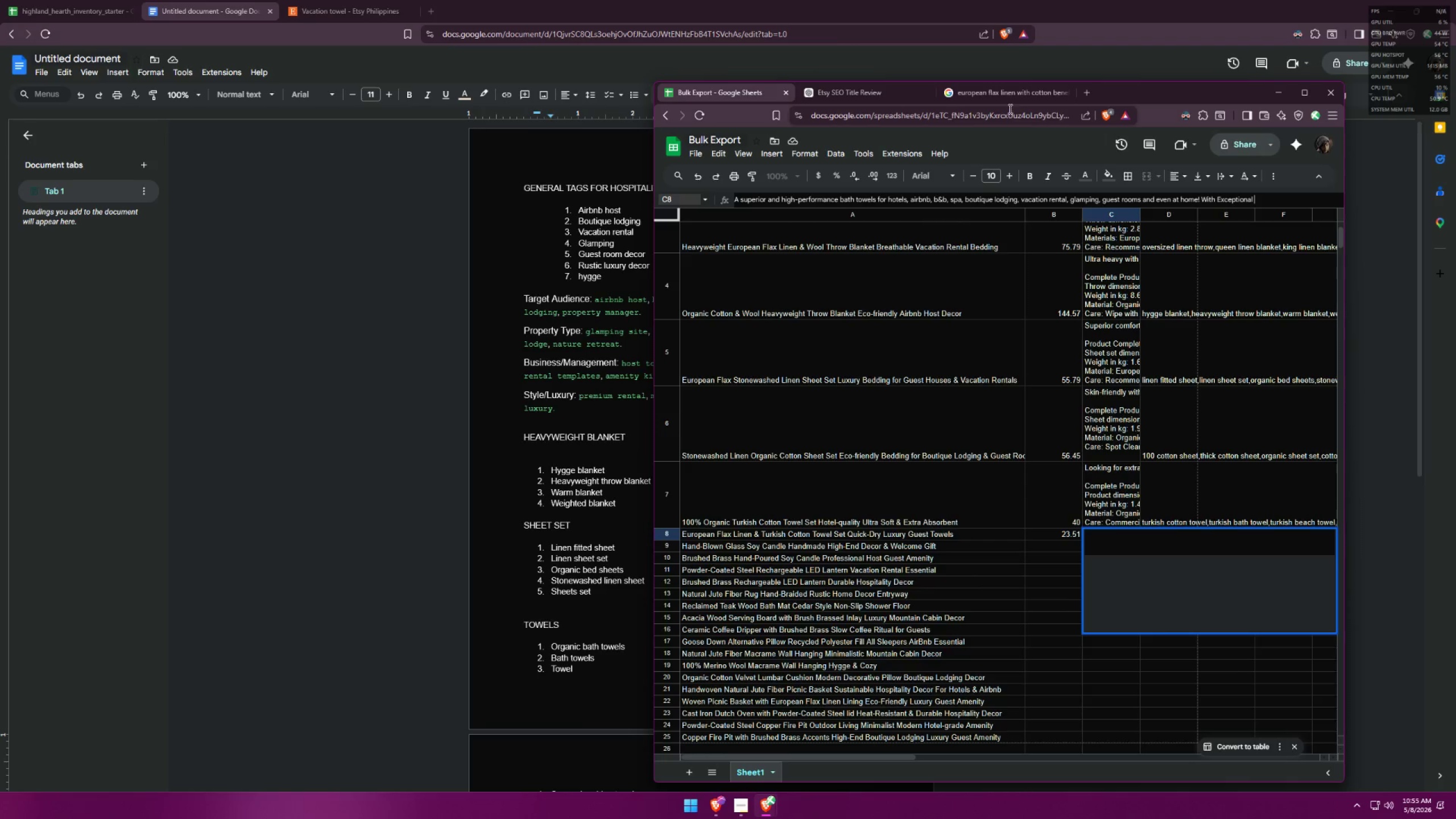 
hold_key(key=Backspace, duration=0.73)
 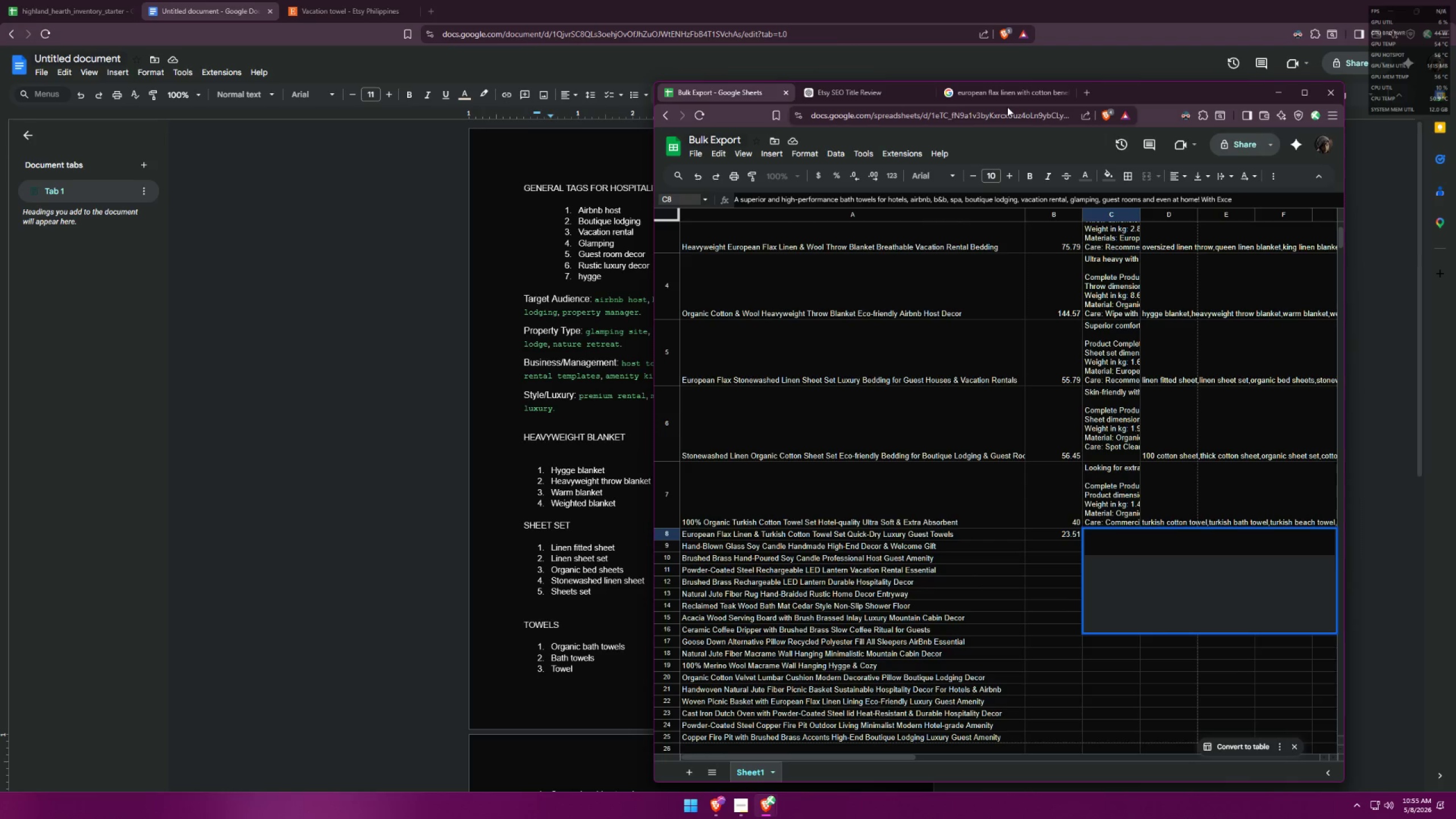 
key(Backspace)
key(Backspace)
key(Backspace)
key(Backspace)
type(exe)
key(Backspace)
type(ceptional )
 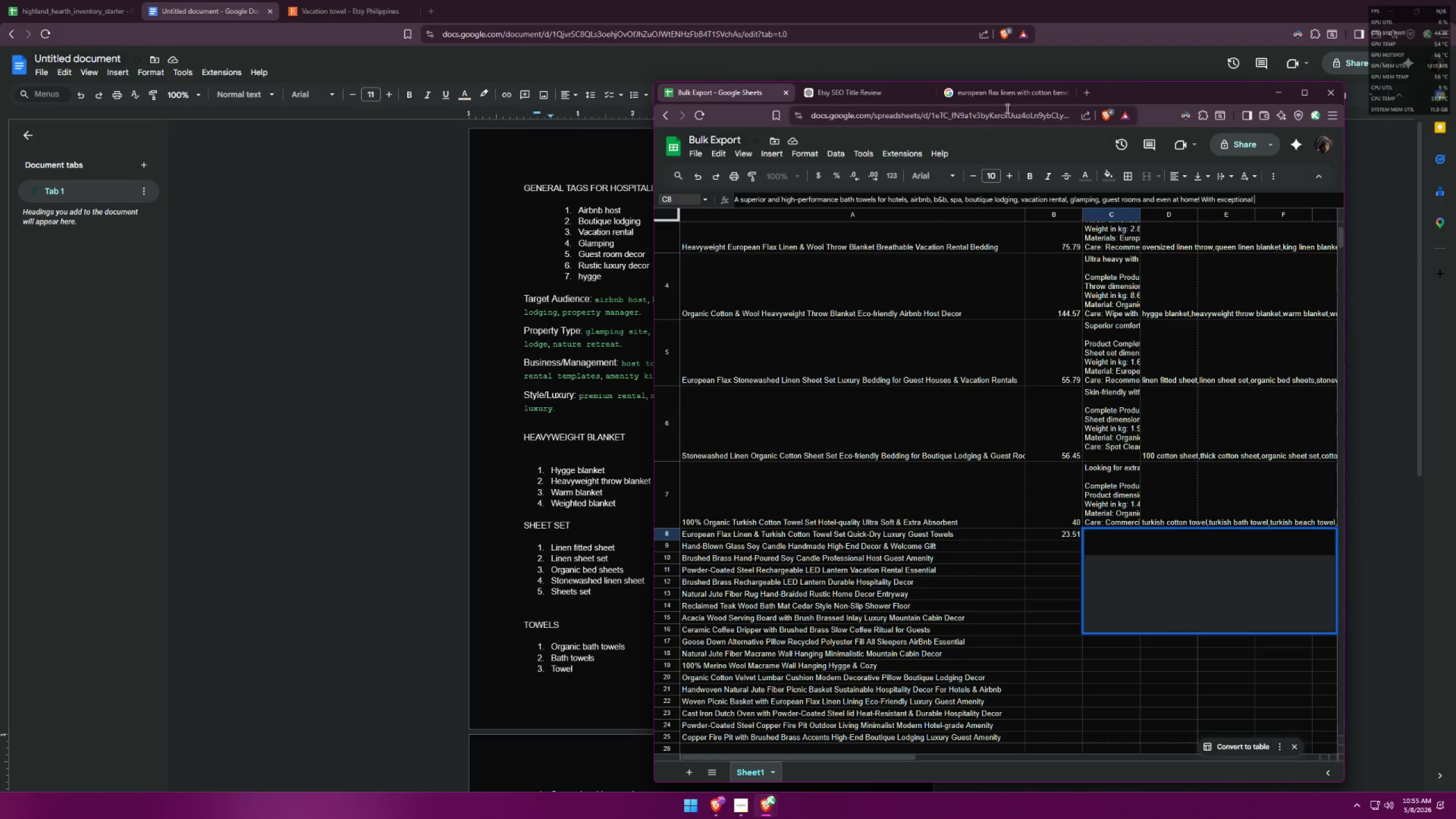 
left_click_drag(start_coordinate=[1009, 102], to_coordinate=[1008, 97])
 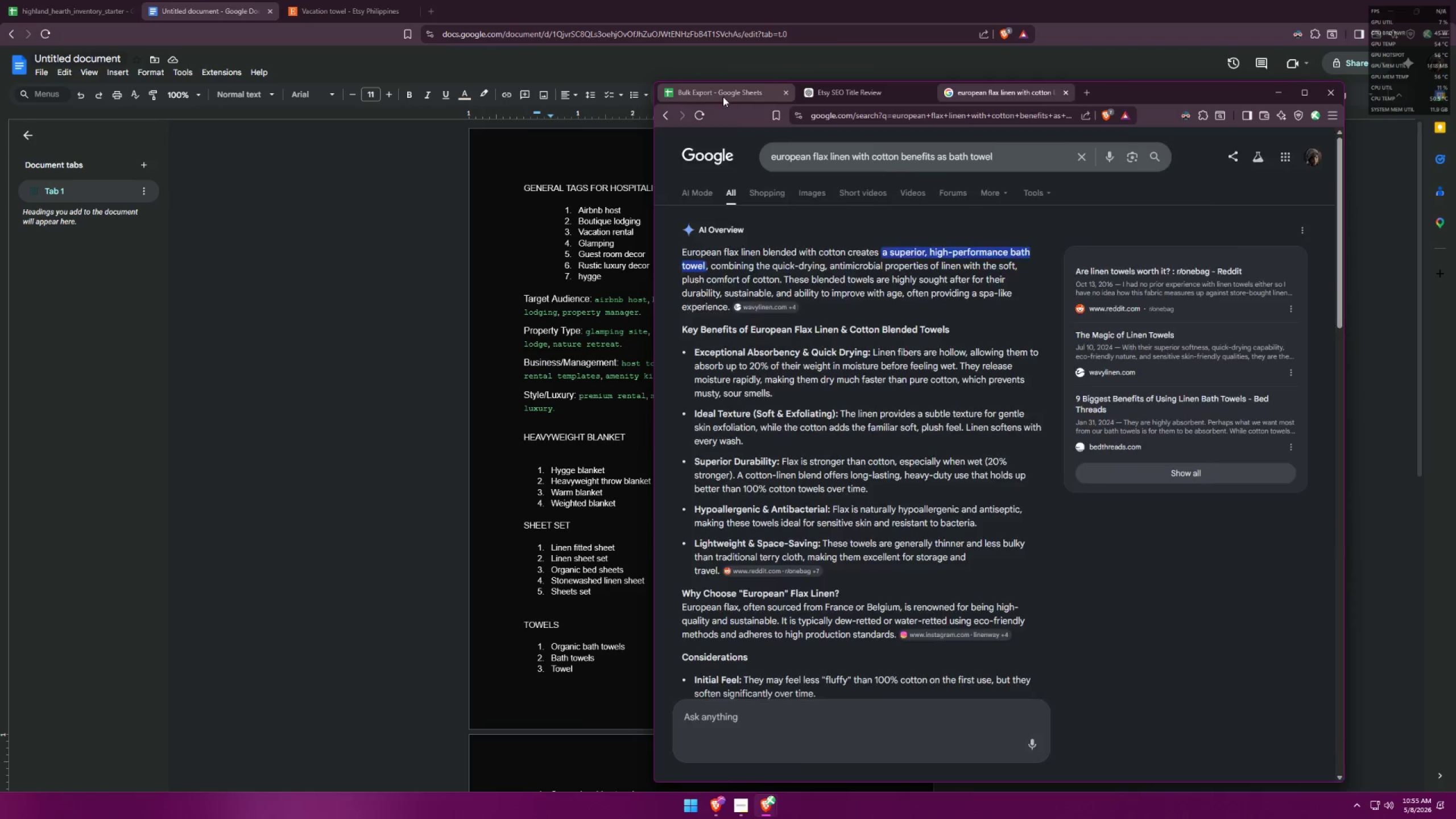 
type(absorbency, this towel set )
 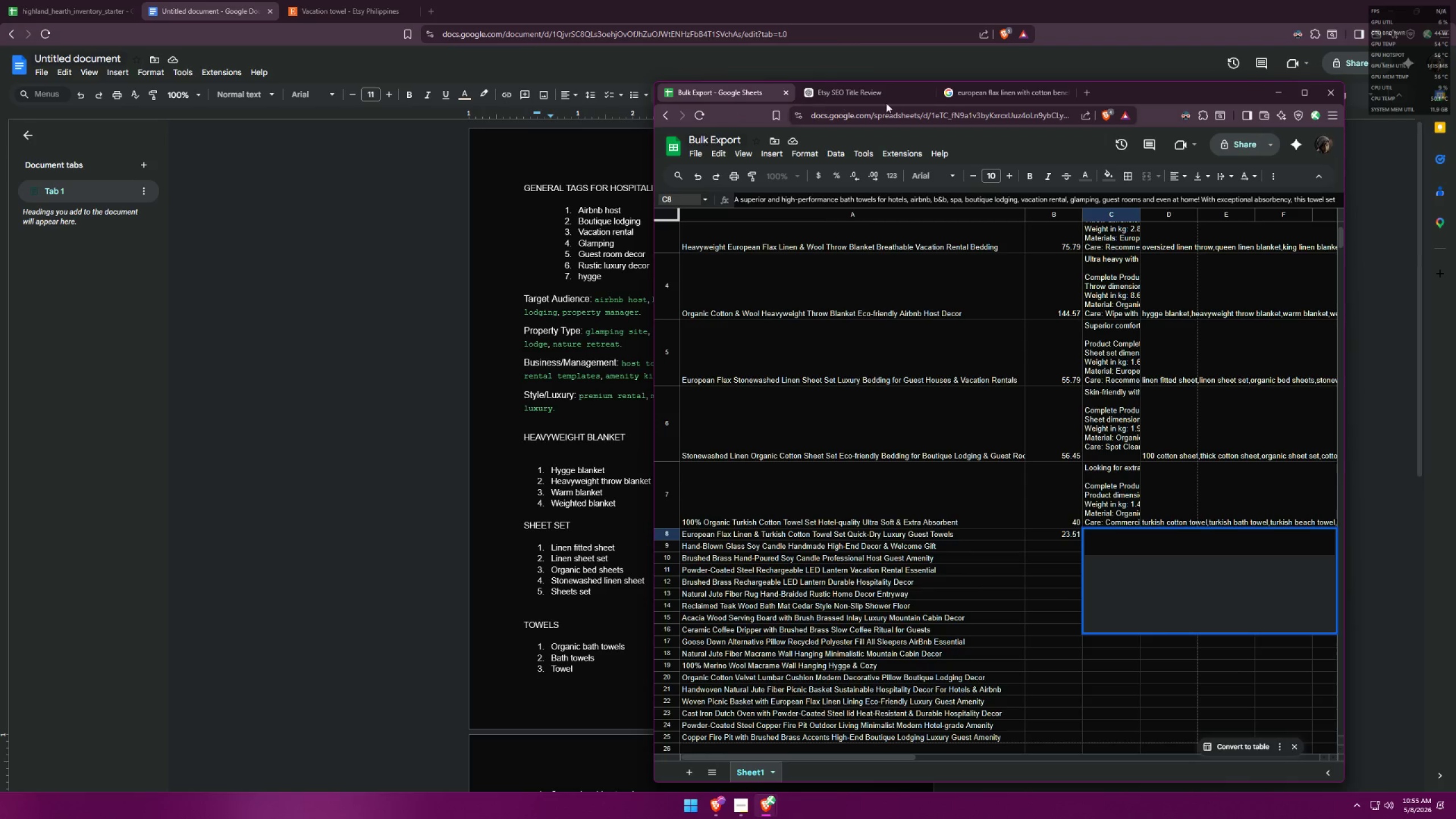 
left_click([982, 93])
 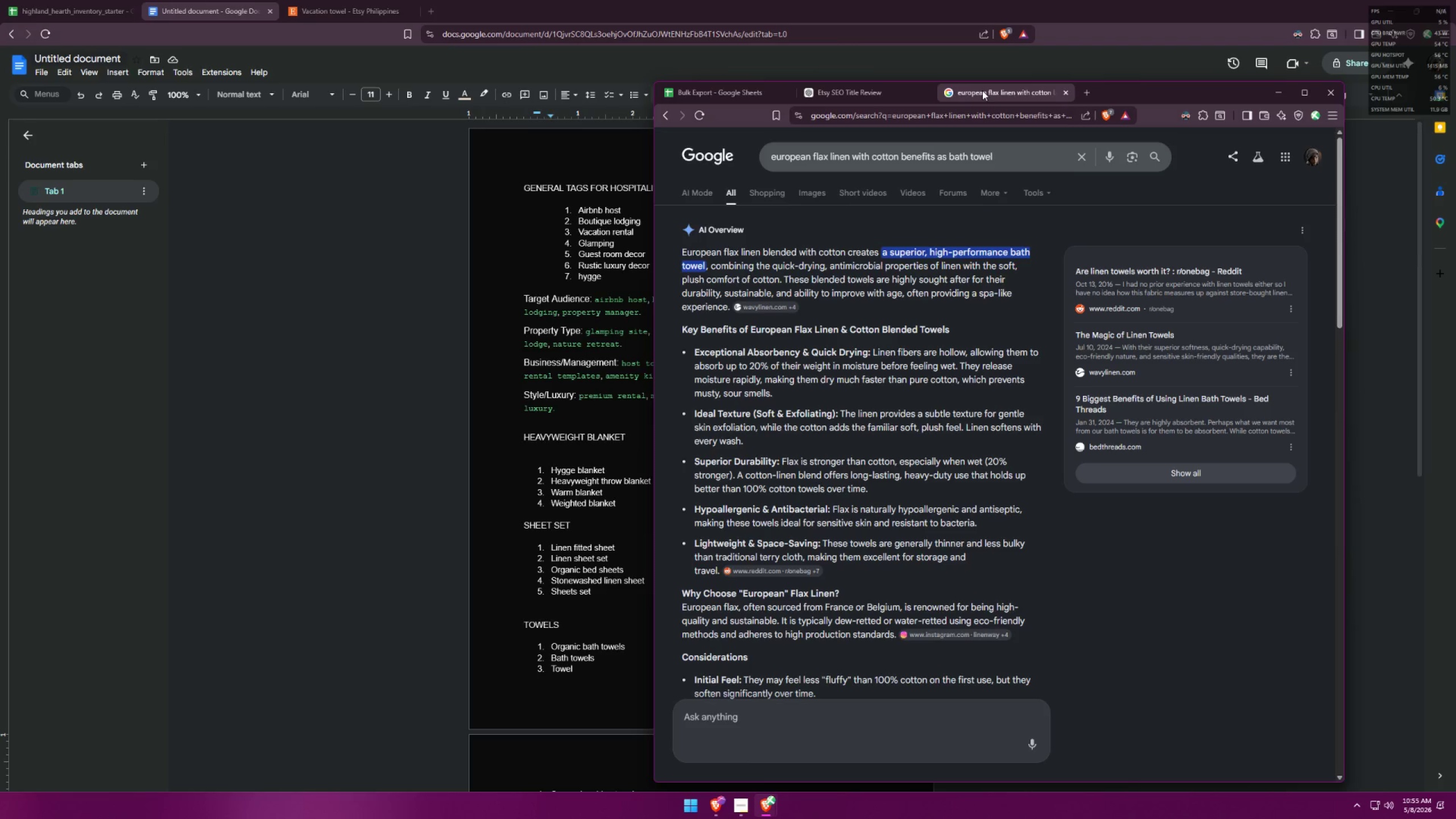 
wait(7.66)
 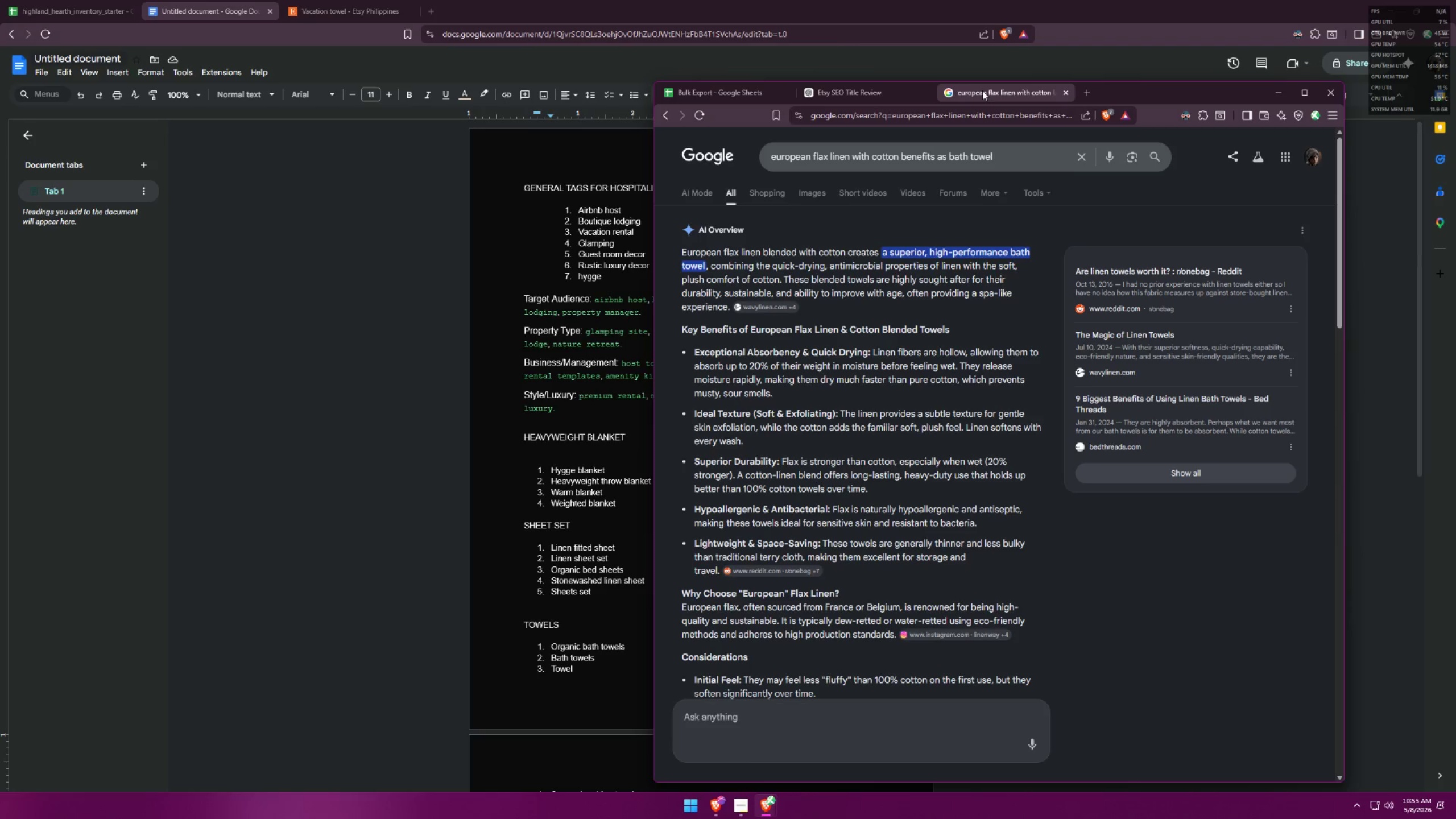 
type(absorbs up to 20% )
 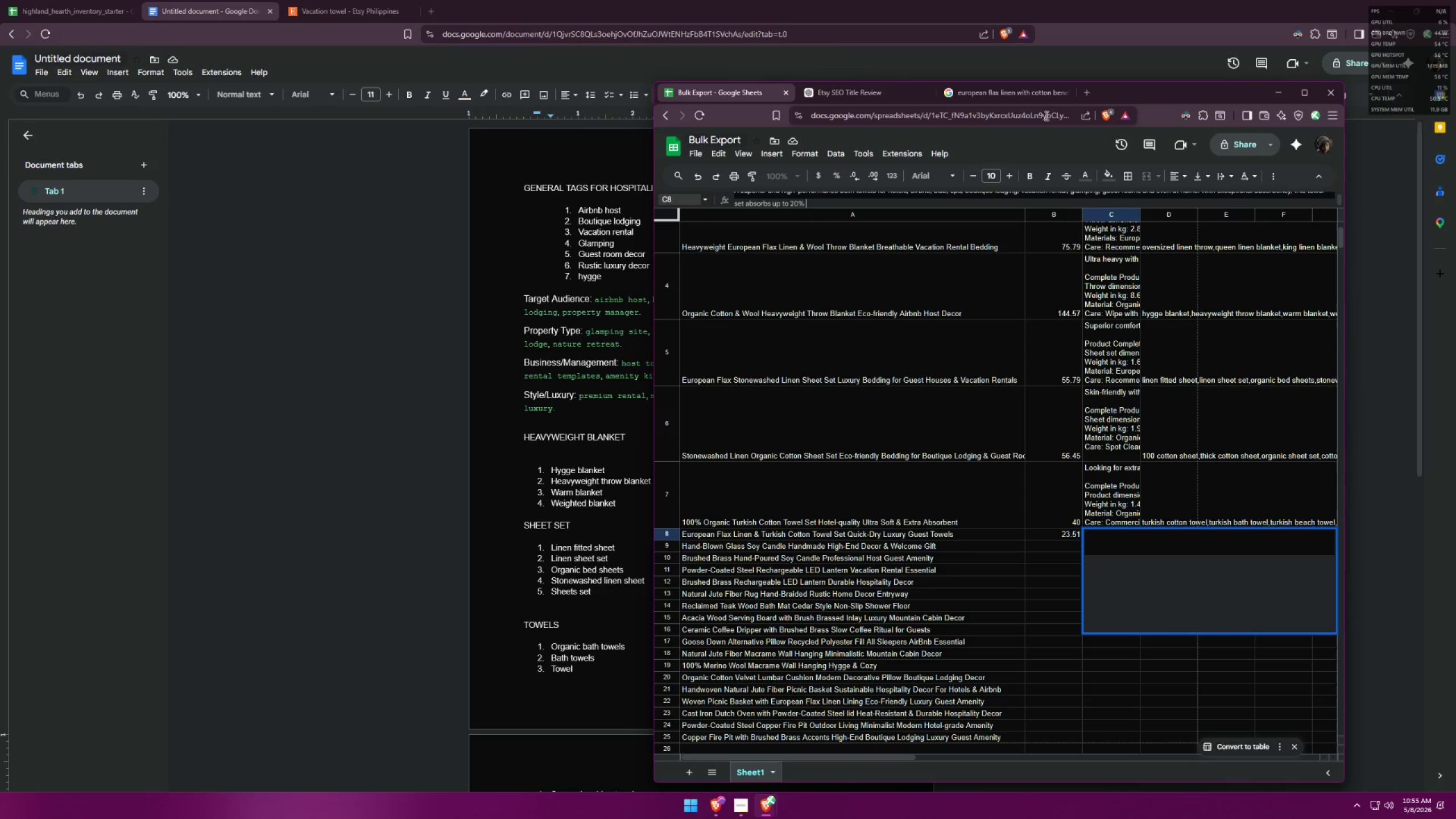 
left_click([1043, 97])
 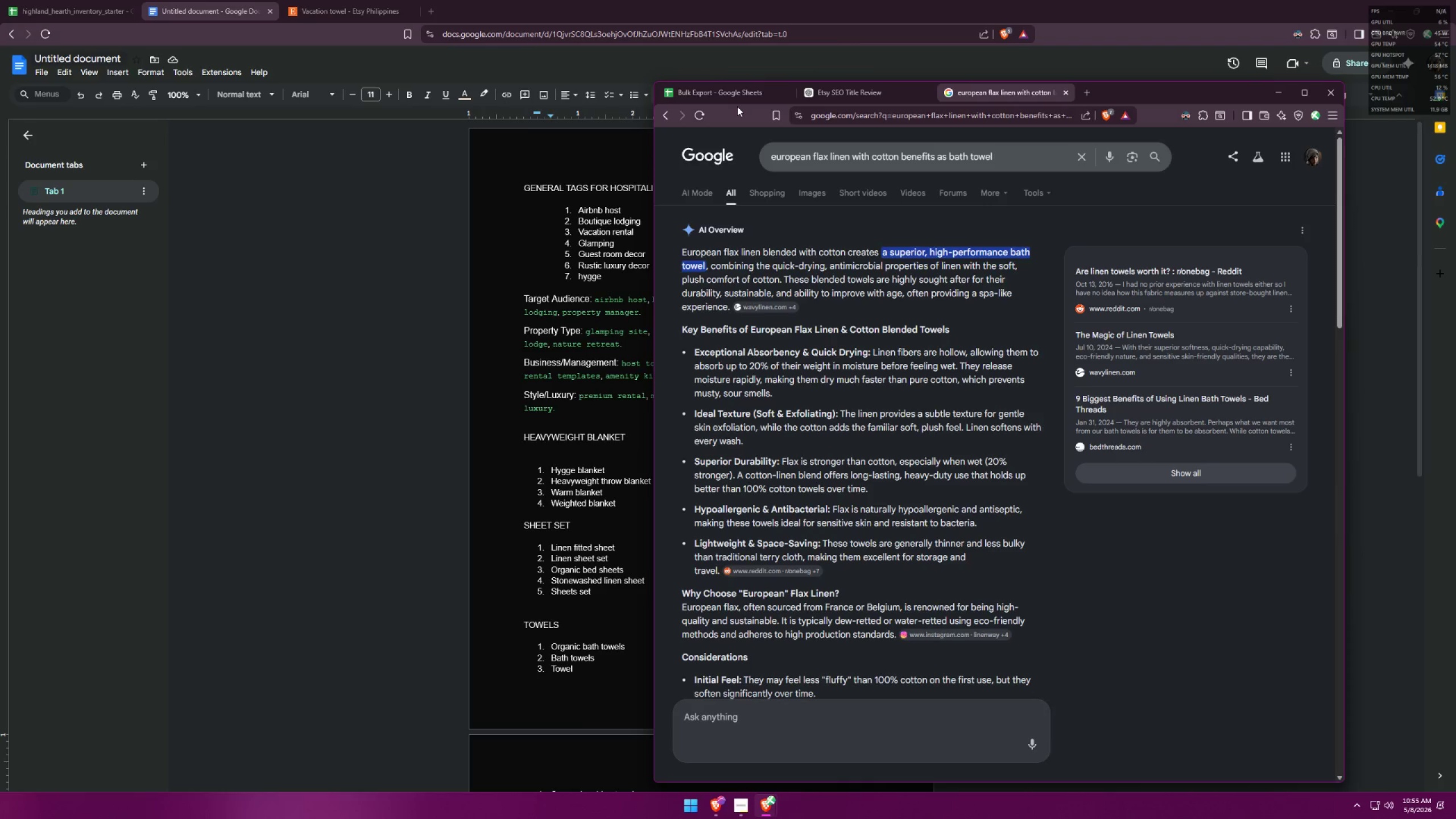 
left_click([723, 97])
 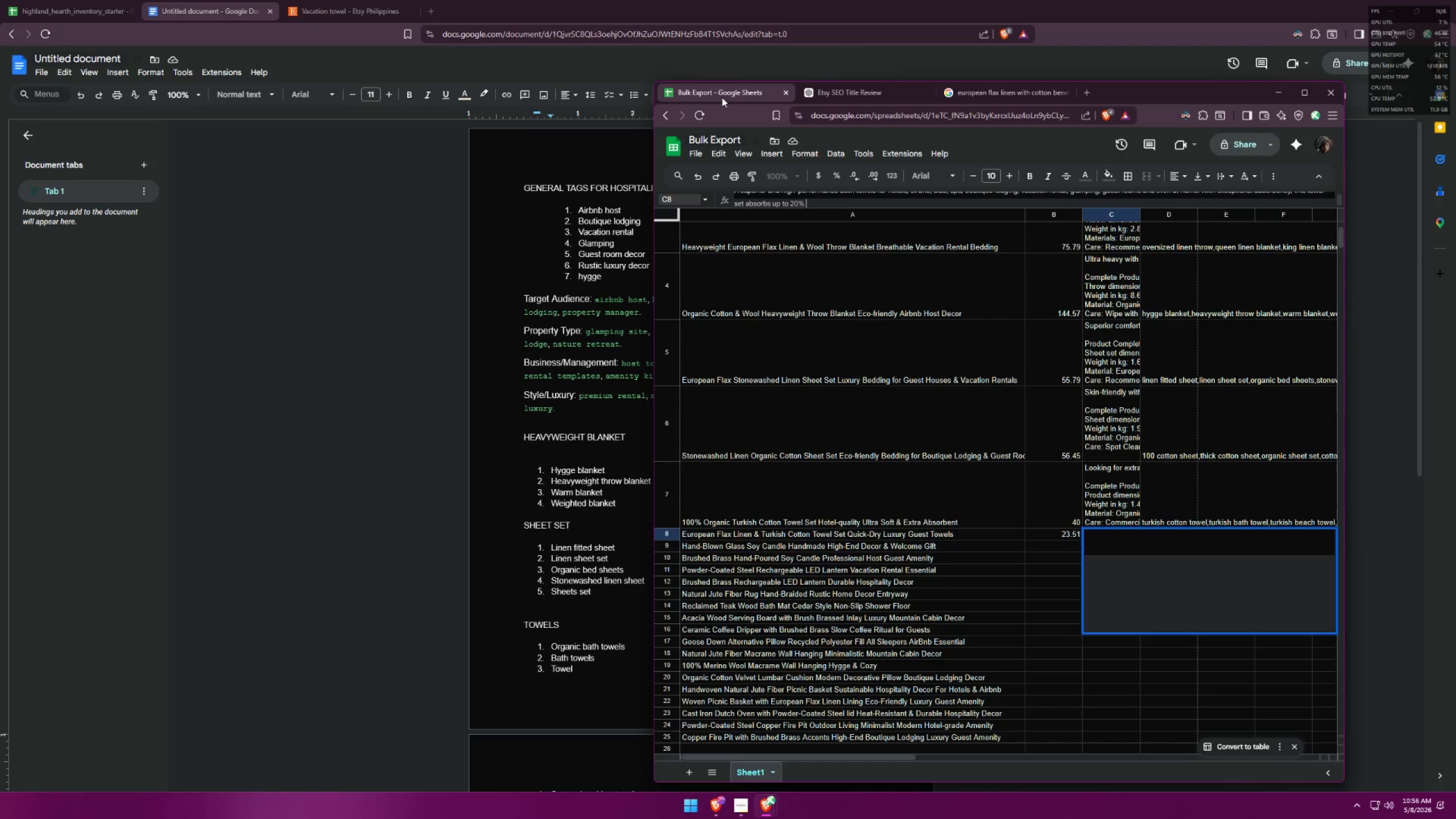 
type(iof)
key(Backspace)
key(Backspace)
key(Backspace)
type(of it's weight )
 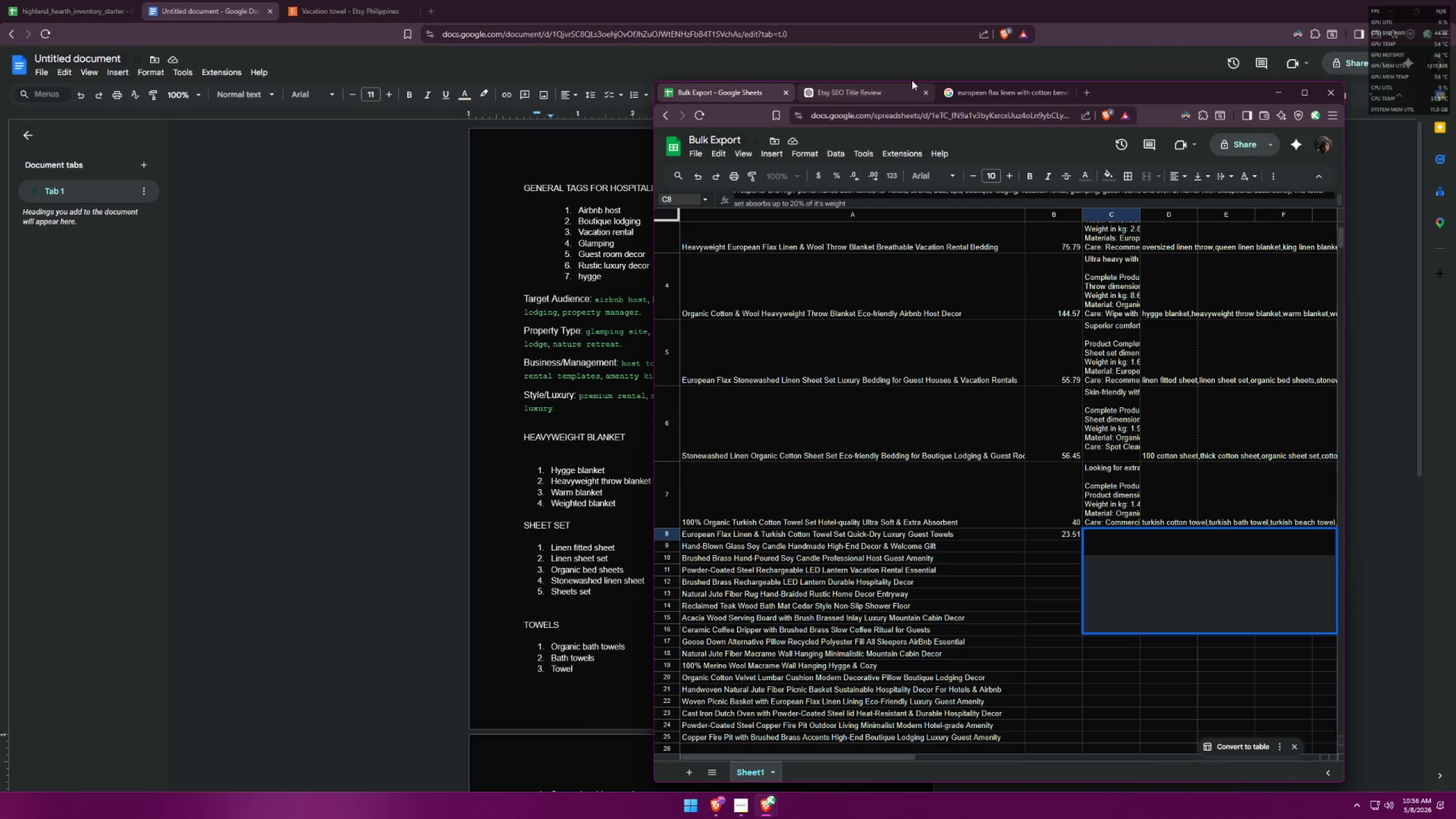 
left_click([977, 90])
 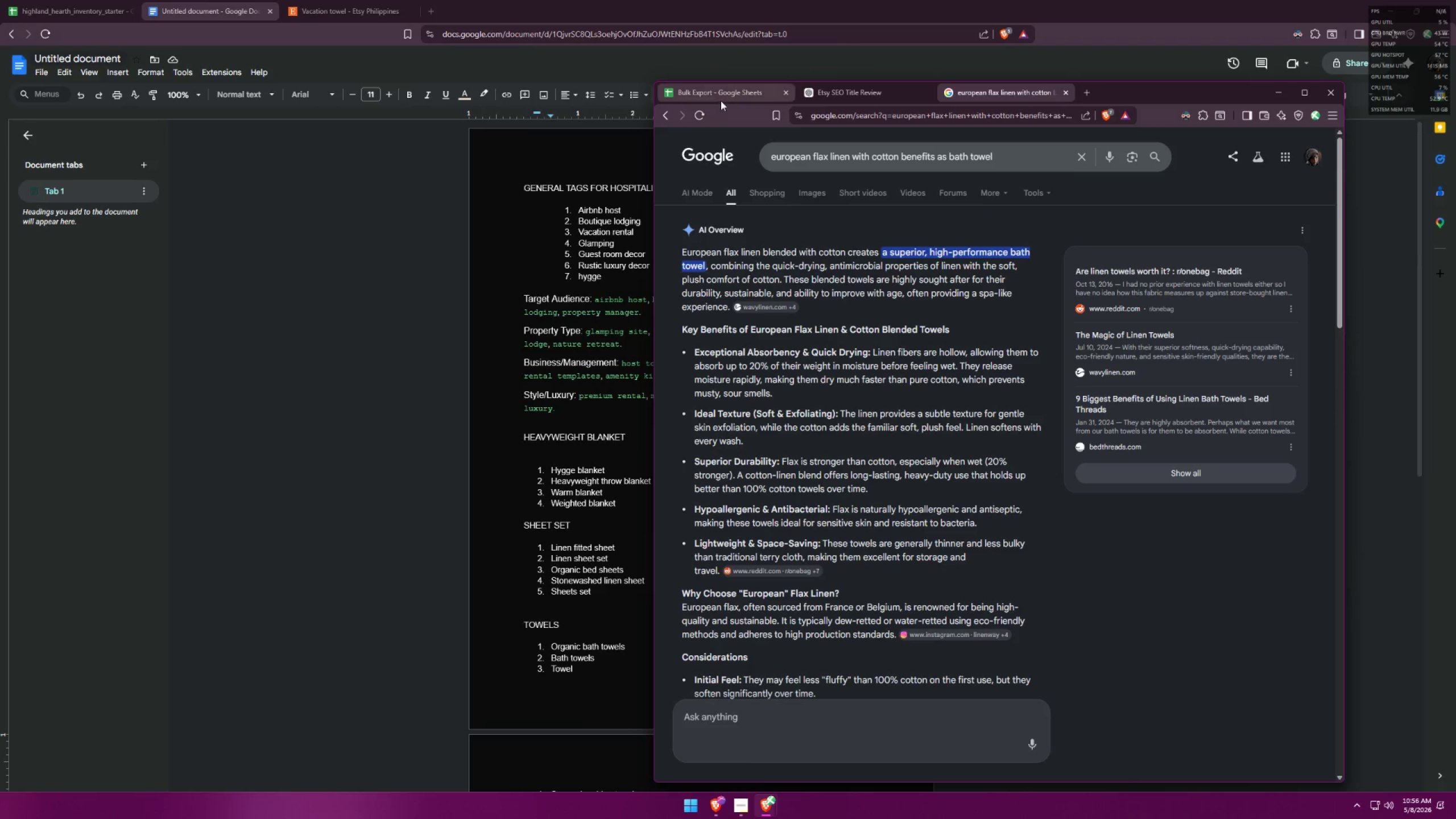 
type(u)
key(Backspace)
type(in moisture before feeling wt.)
key(Backspace)
key(Backspace)
type(te. )
 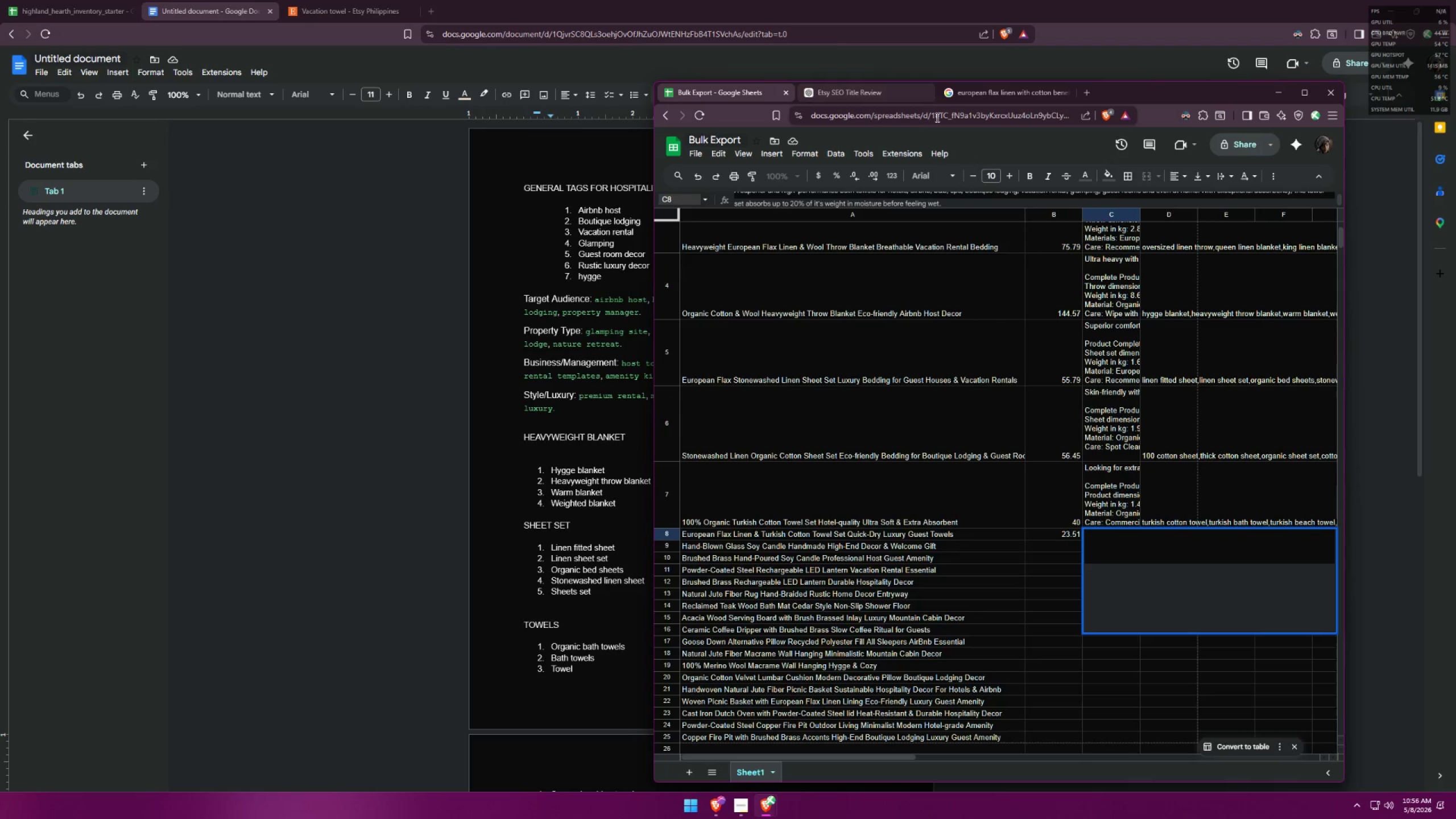 
left_click([982, 100])
 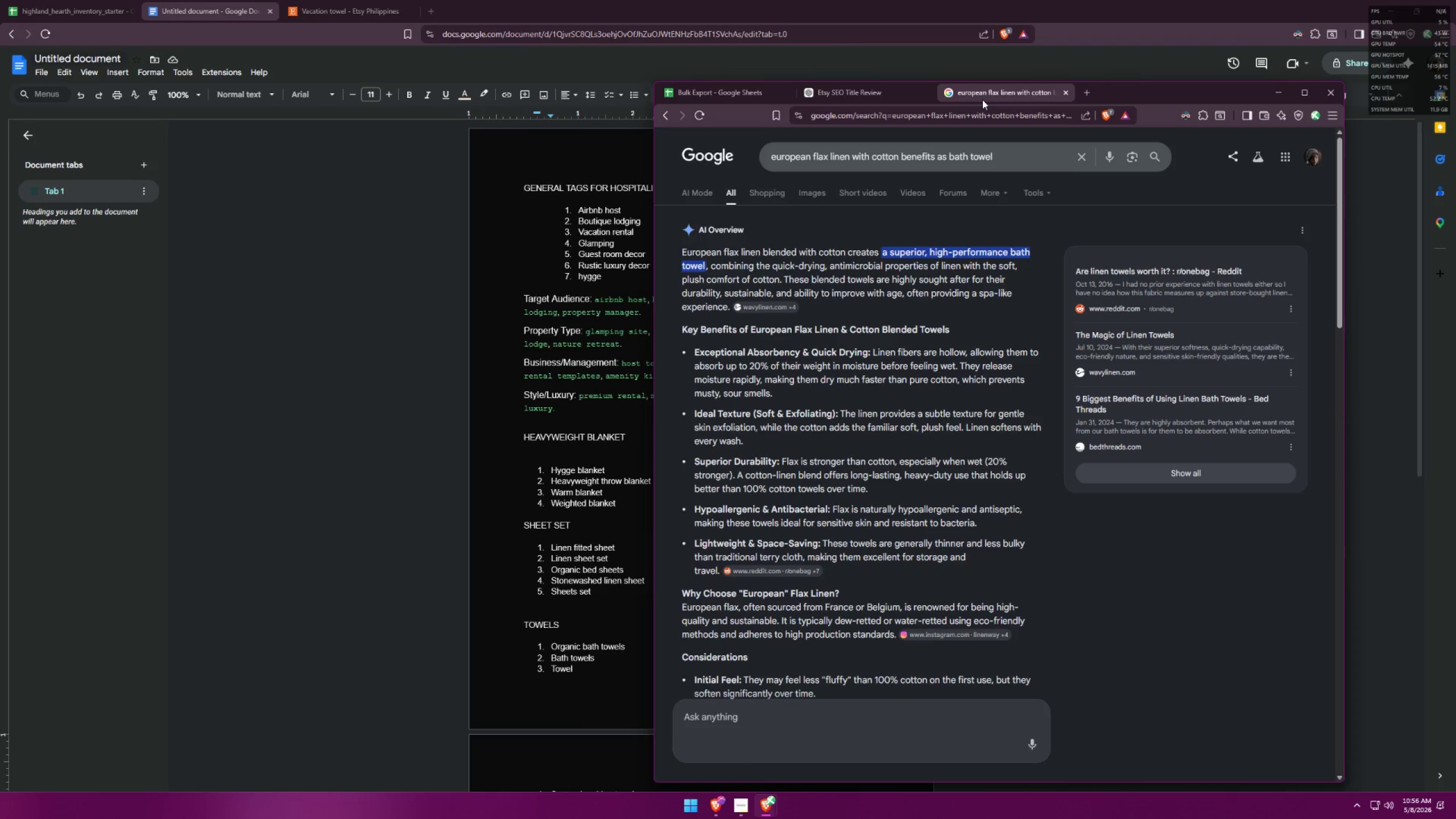 
left_click([731, 99])
 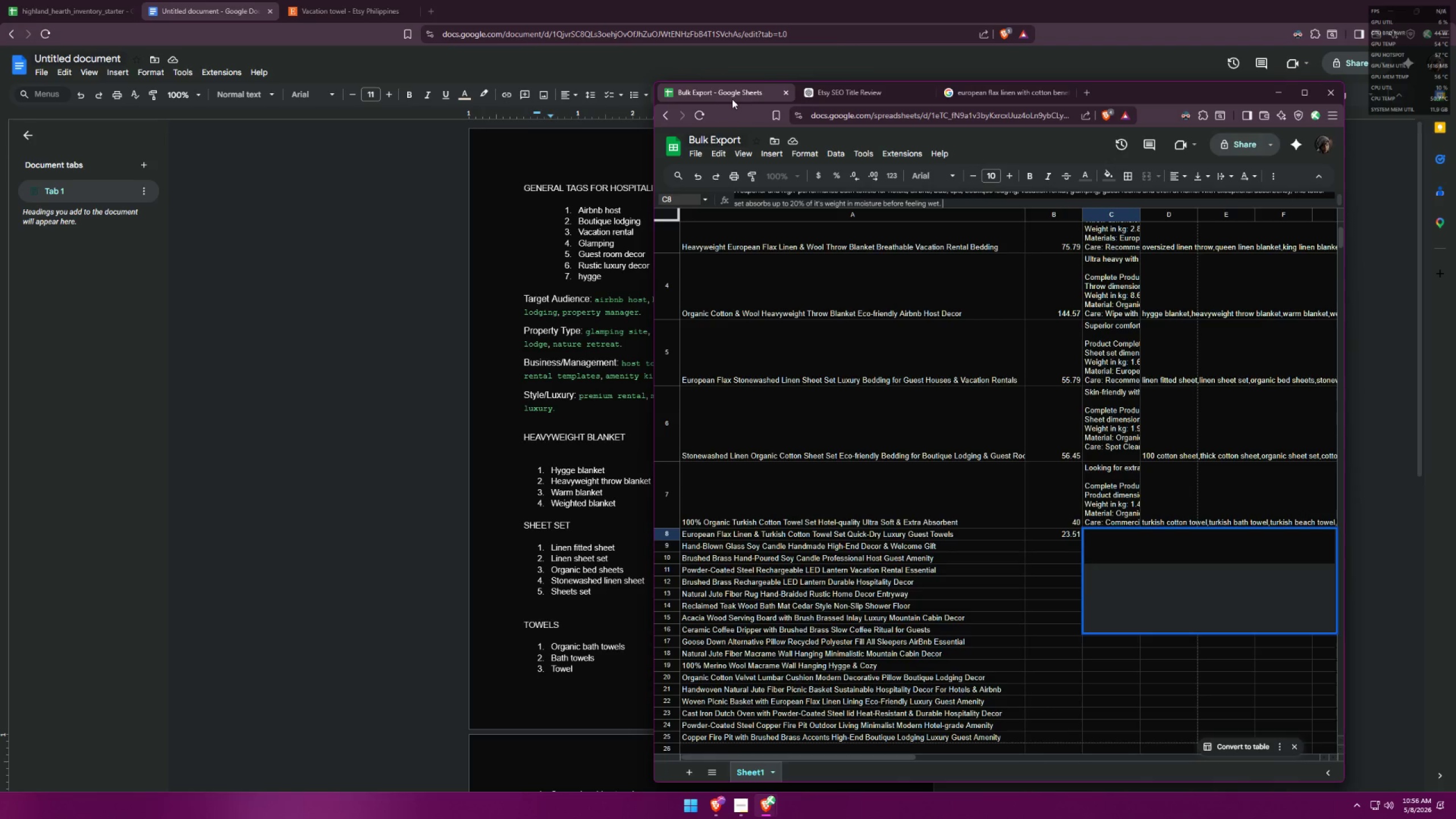 
type(A cotton-linen blend )
 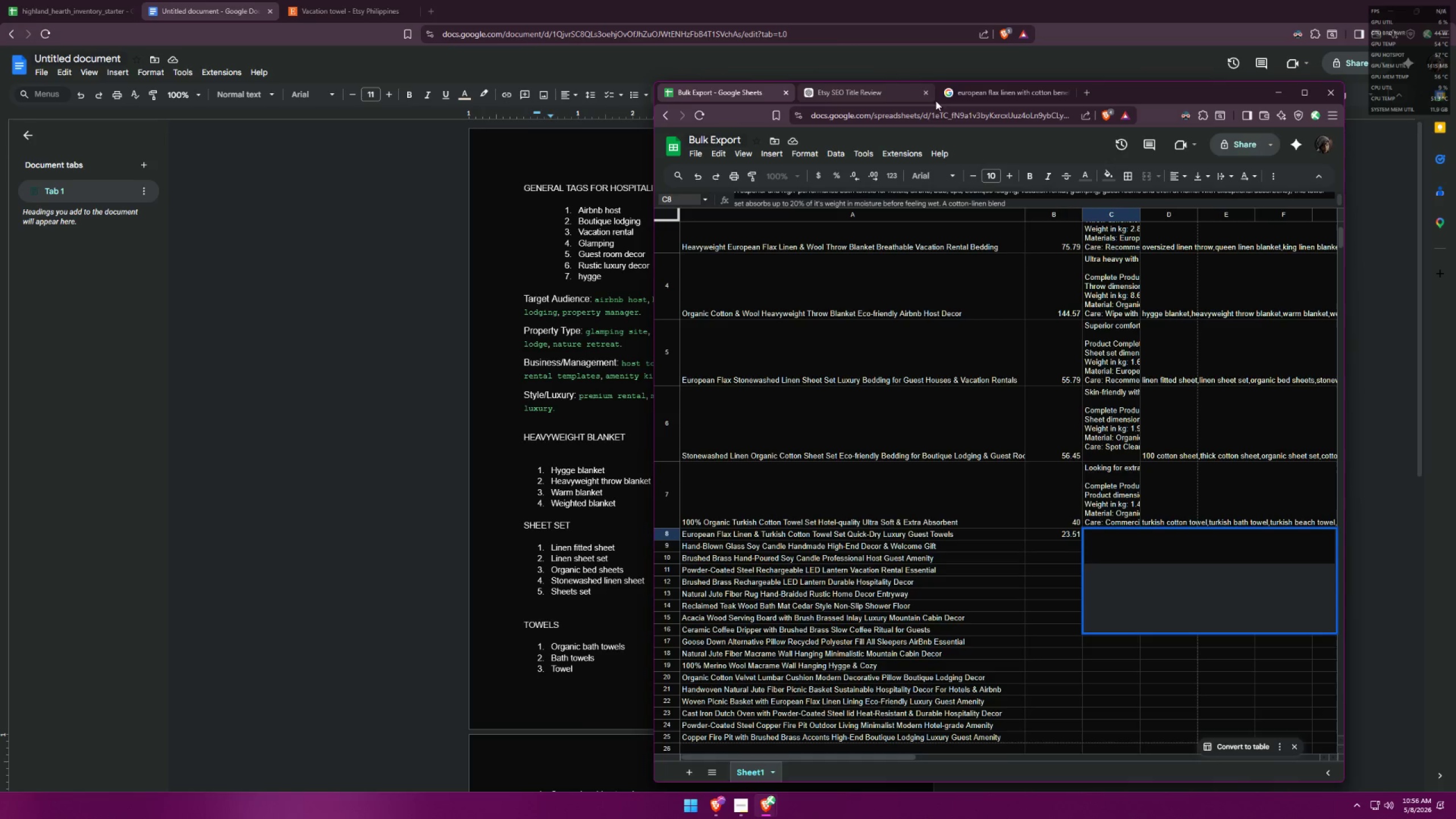 
left_click([994, 92])
 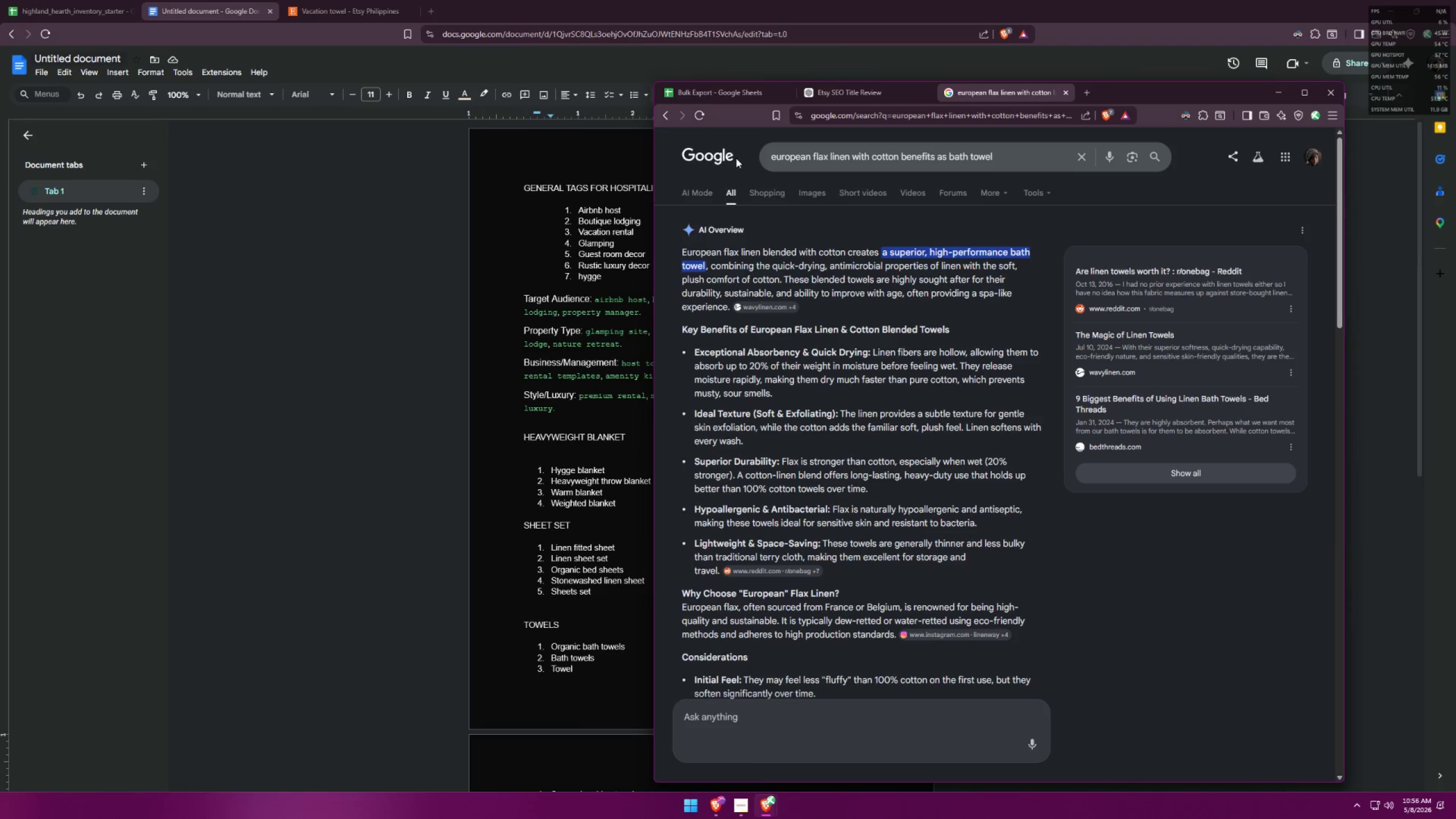 
left_click([737, 90])
 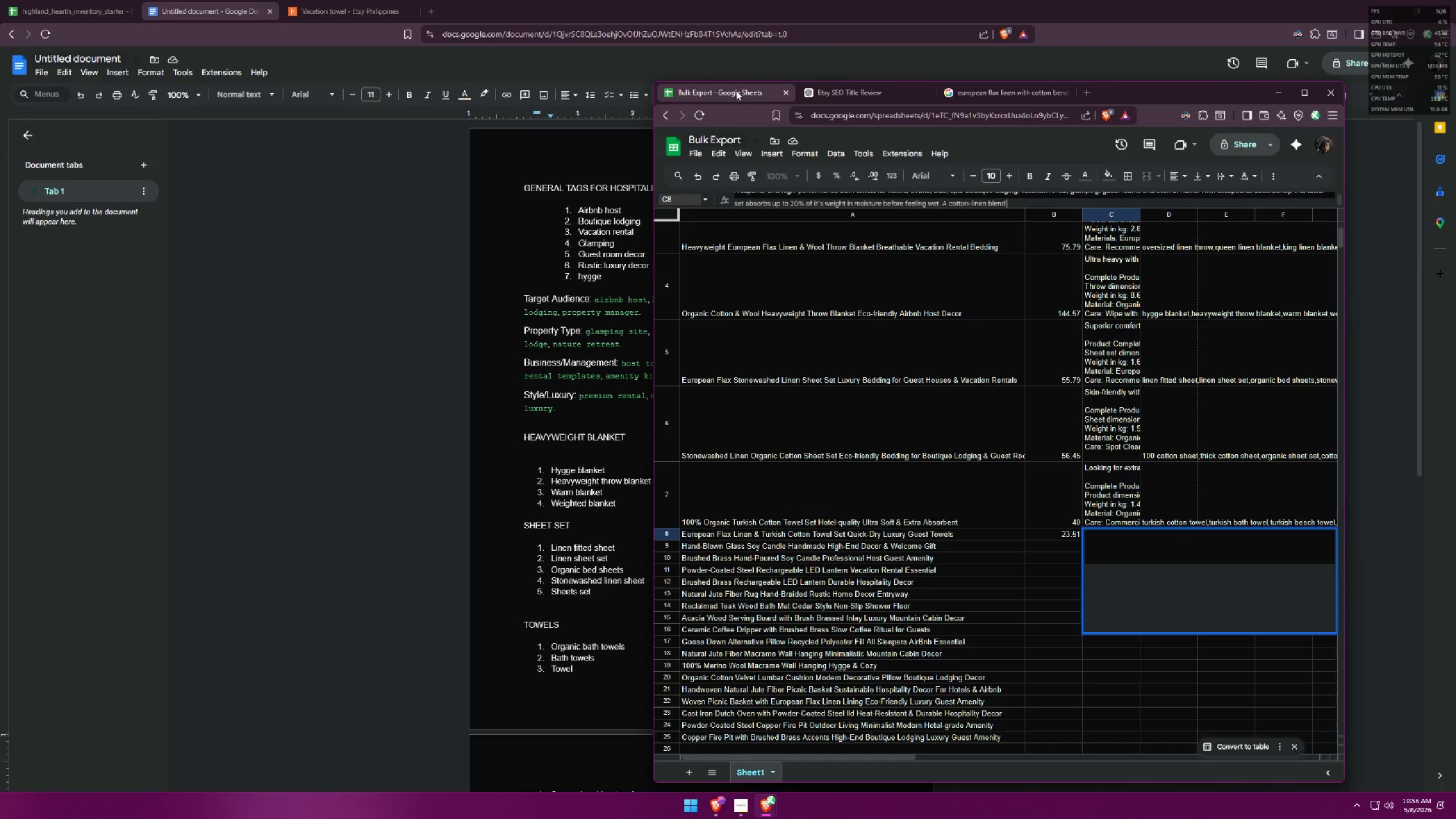 
type(offering )
 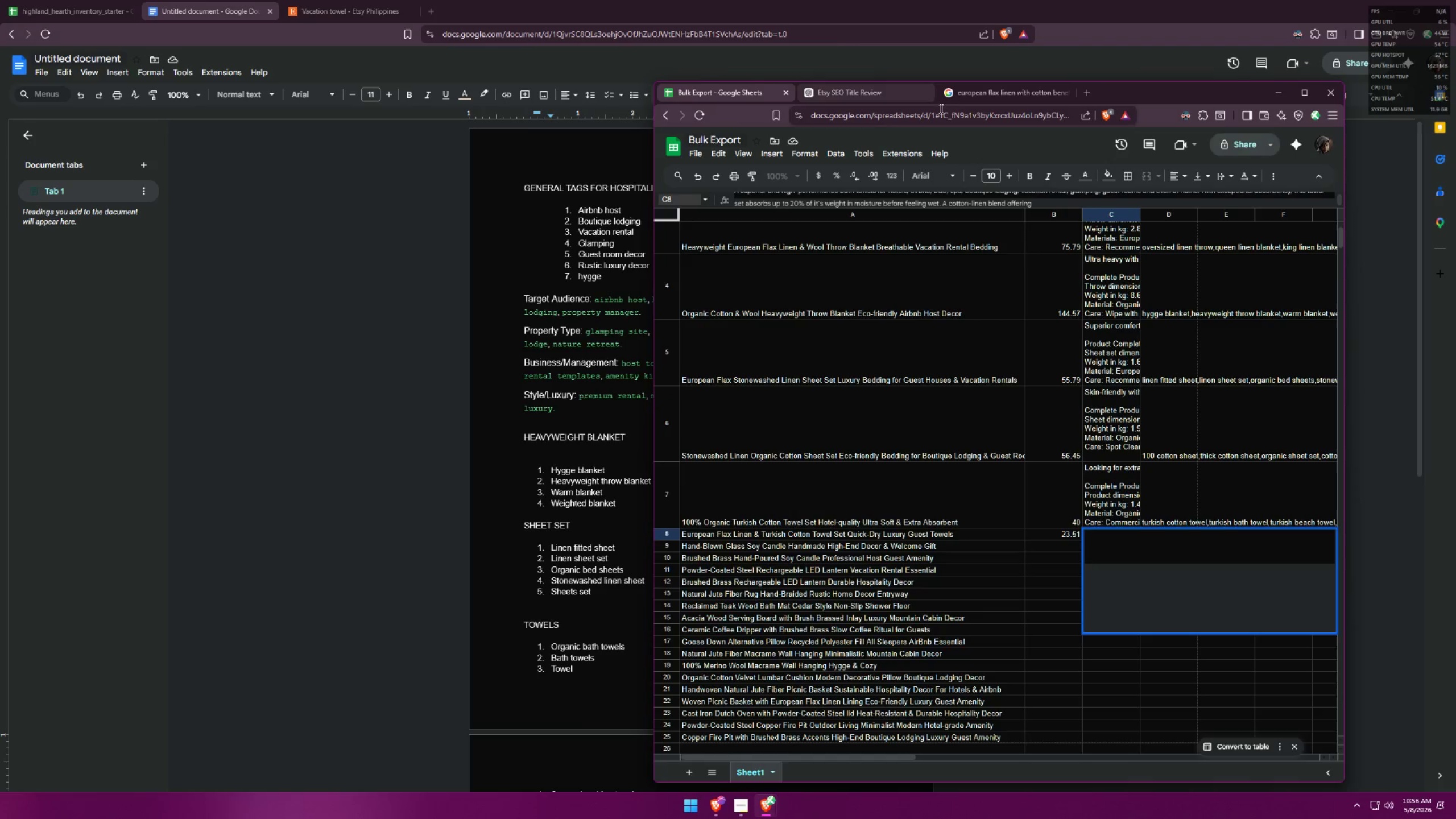 
left_click([985, 103])
 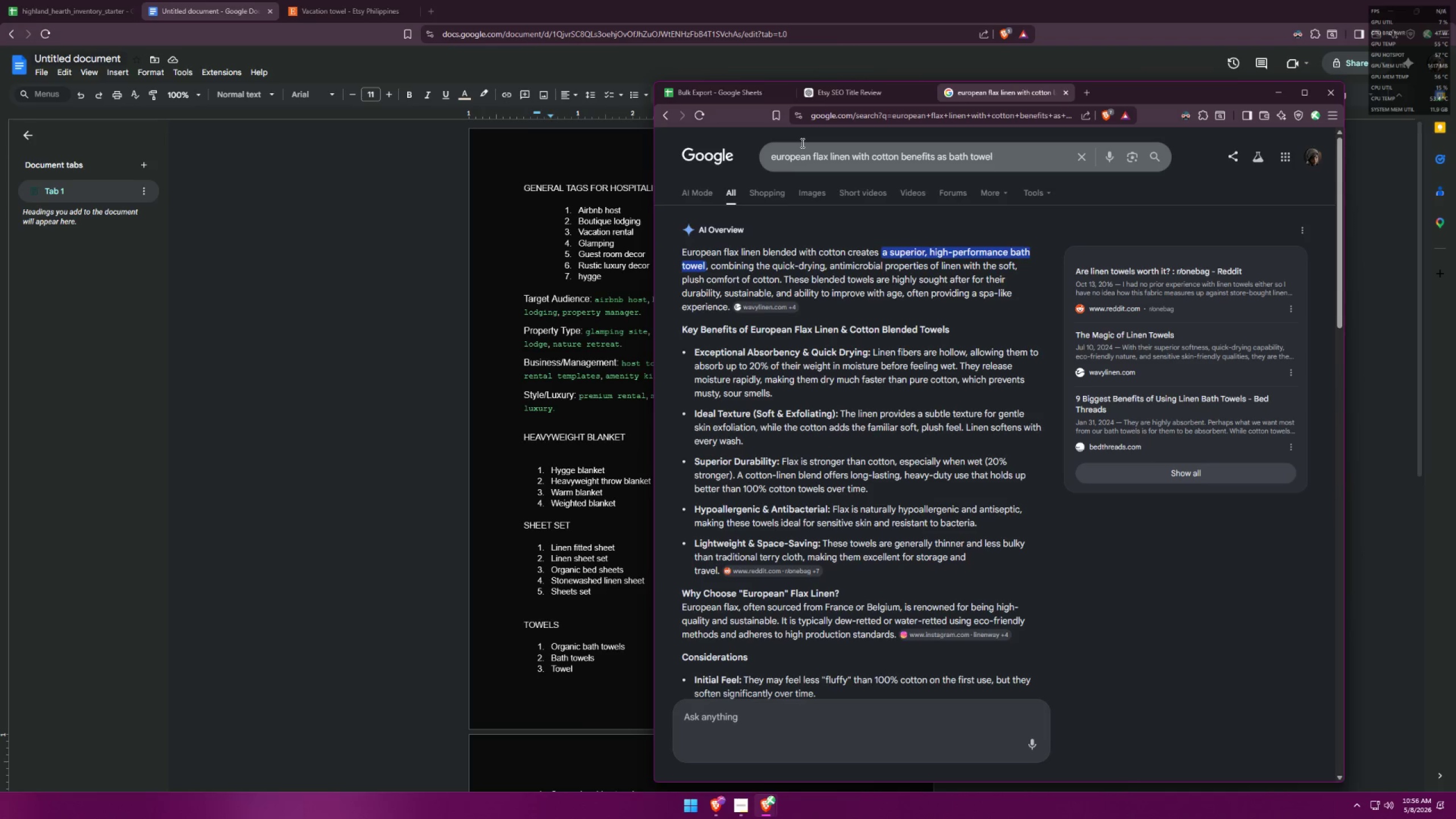 
wait(8.59)
 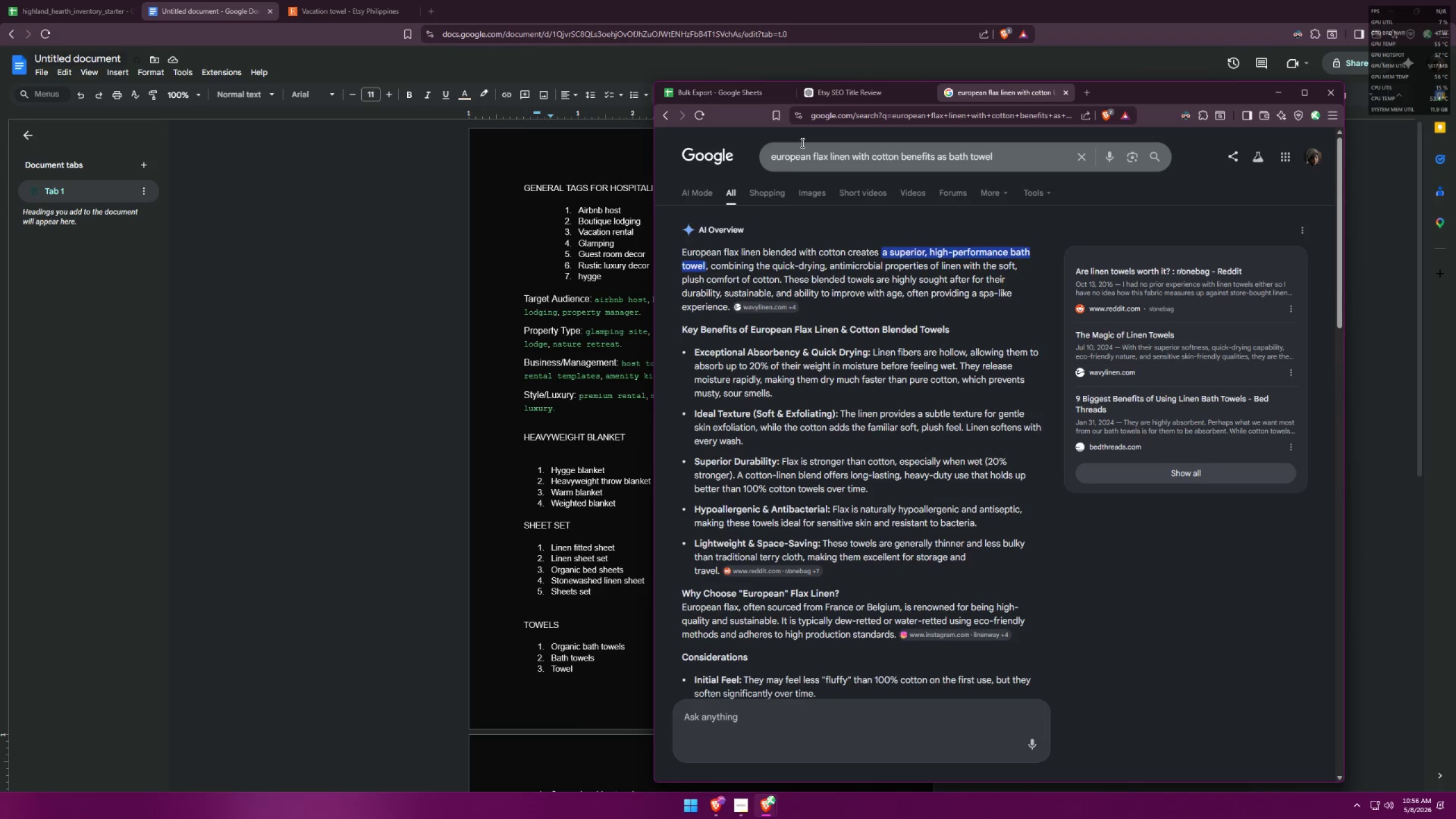 
left_click([738, 97])
 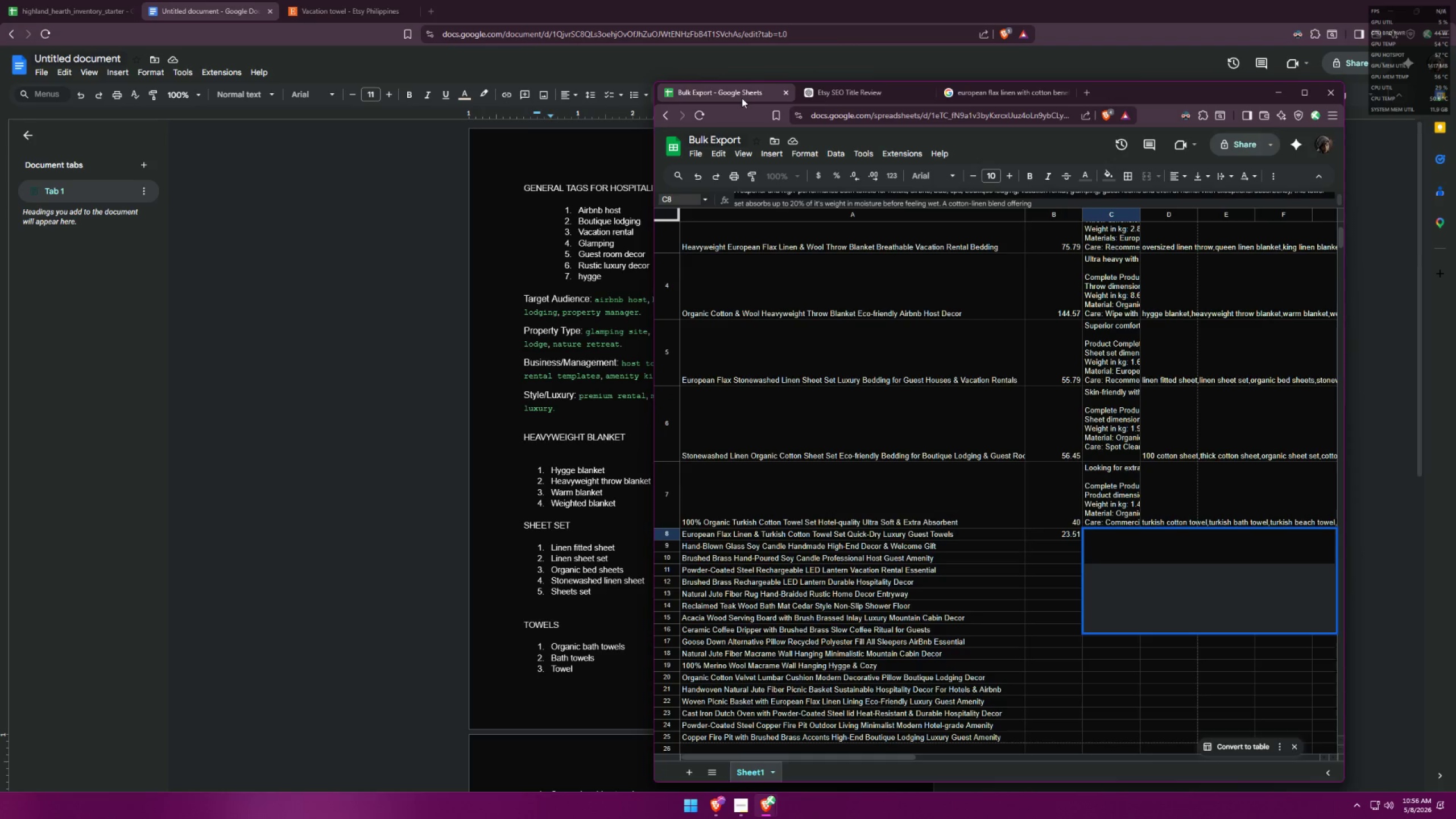 
type(better performance than )
 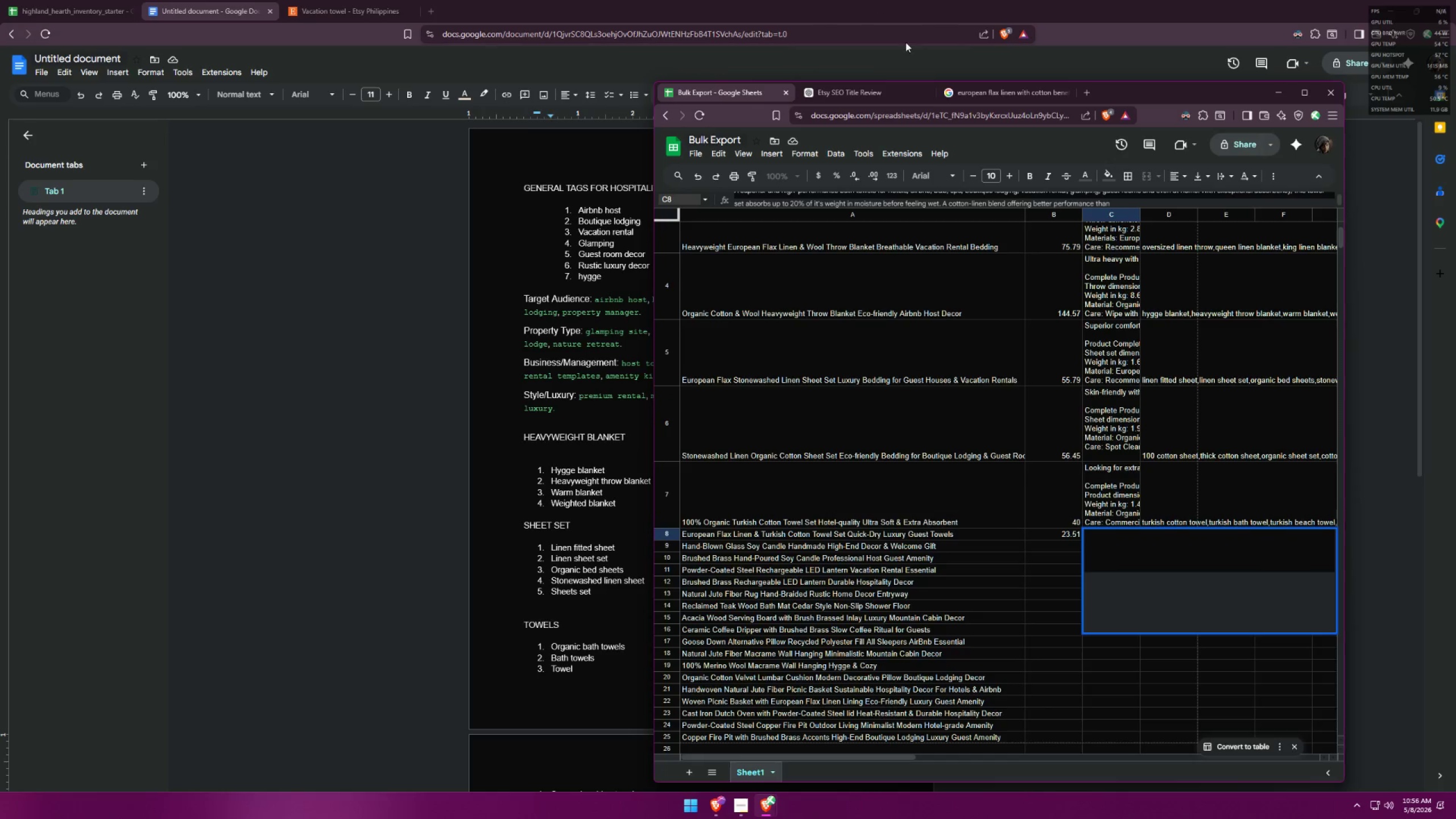 
left_click([979, 92])
 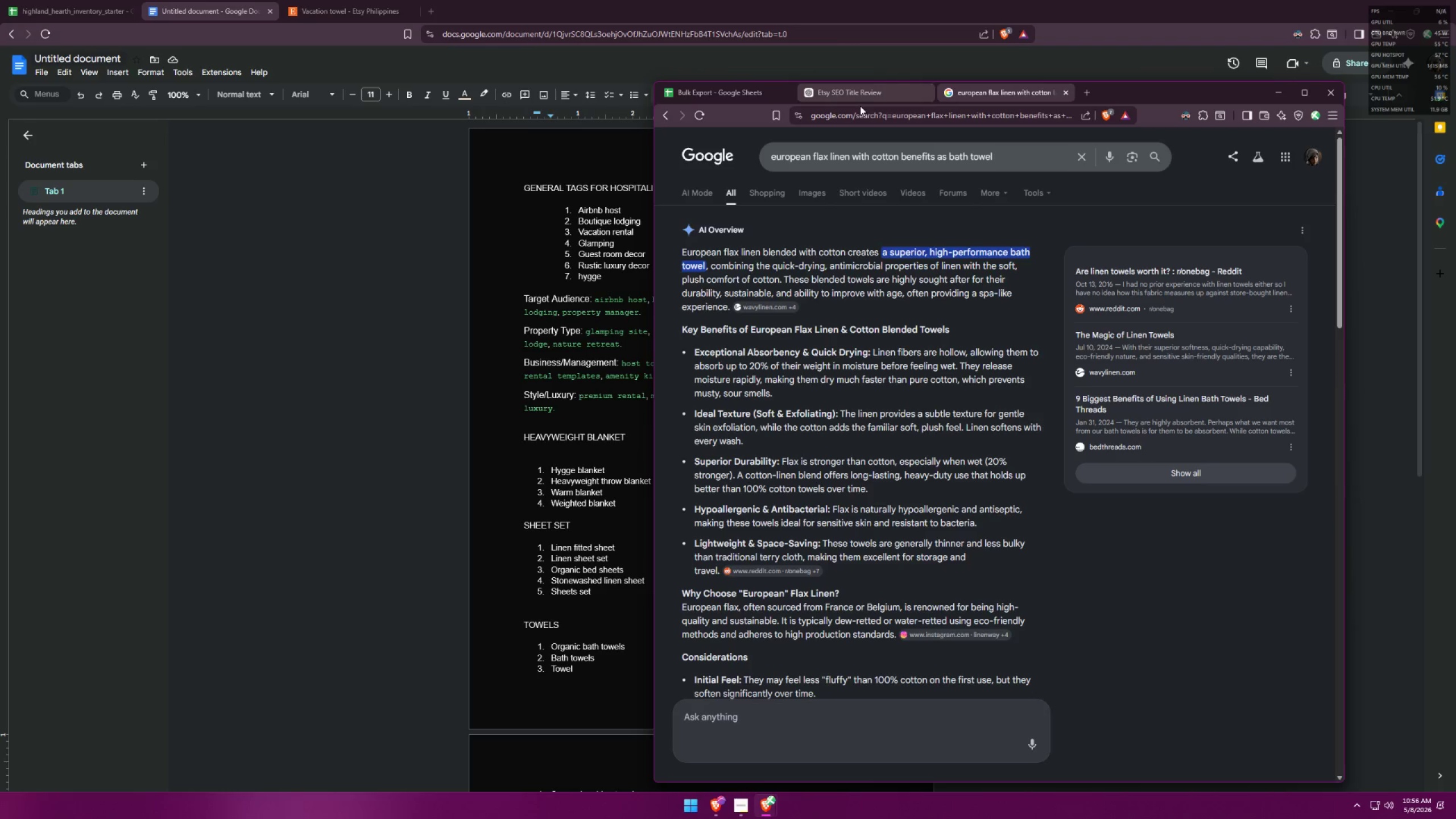 
type(100& cotton over time. )
 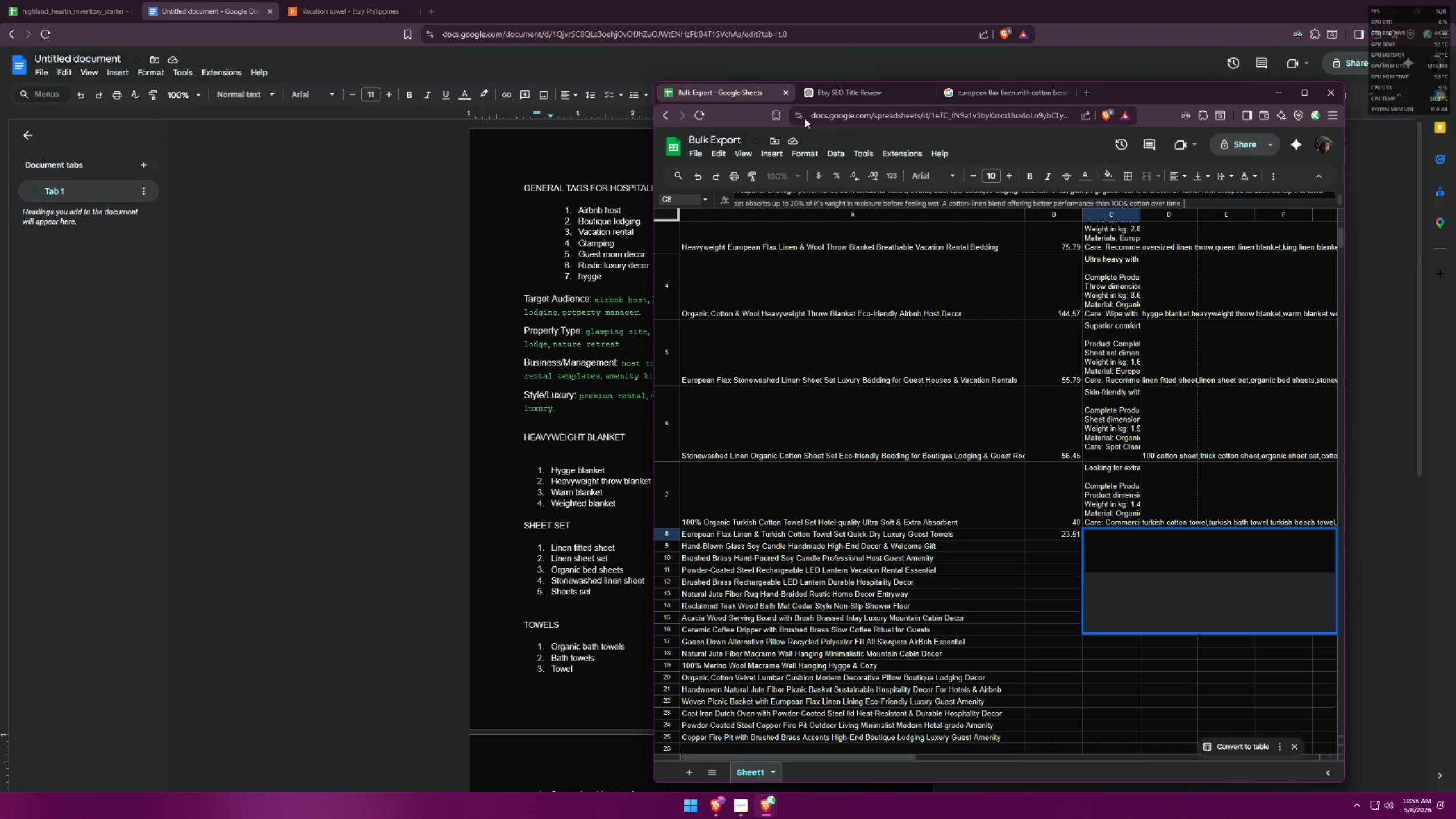 
left_click([991, 102])
 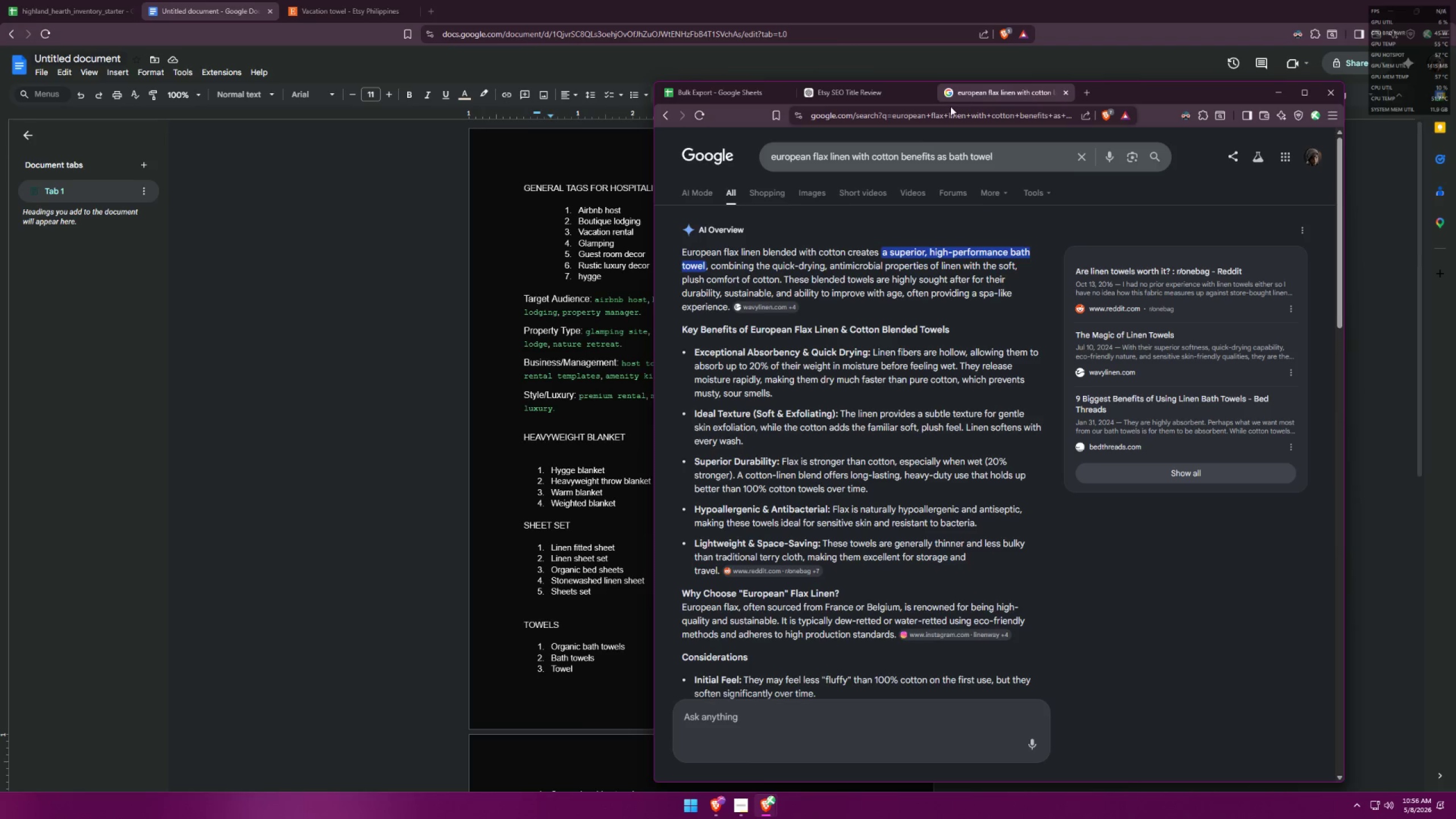 
left_click([734, 89])
 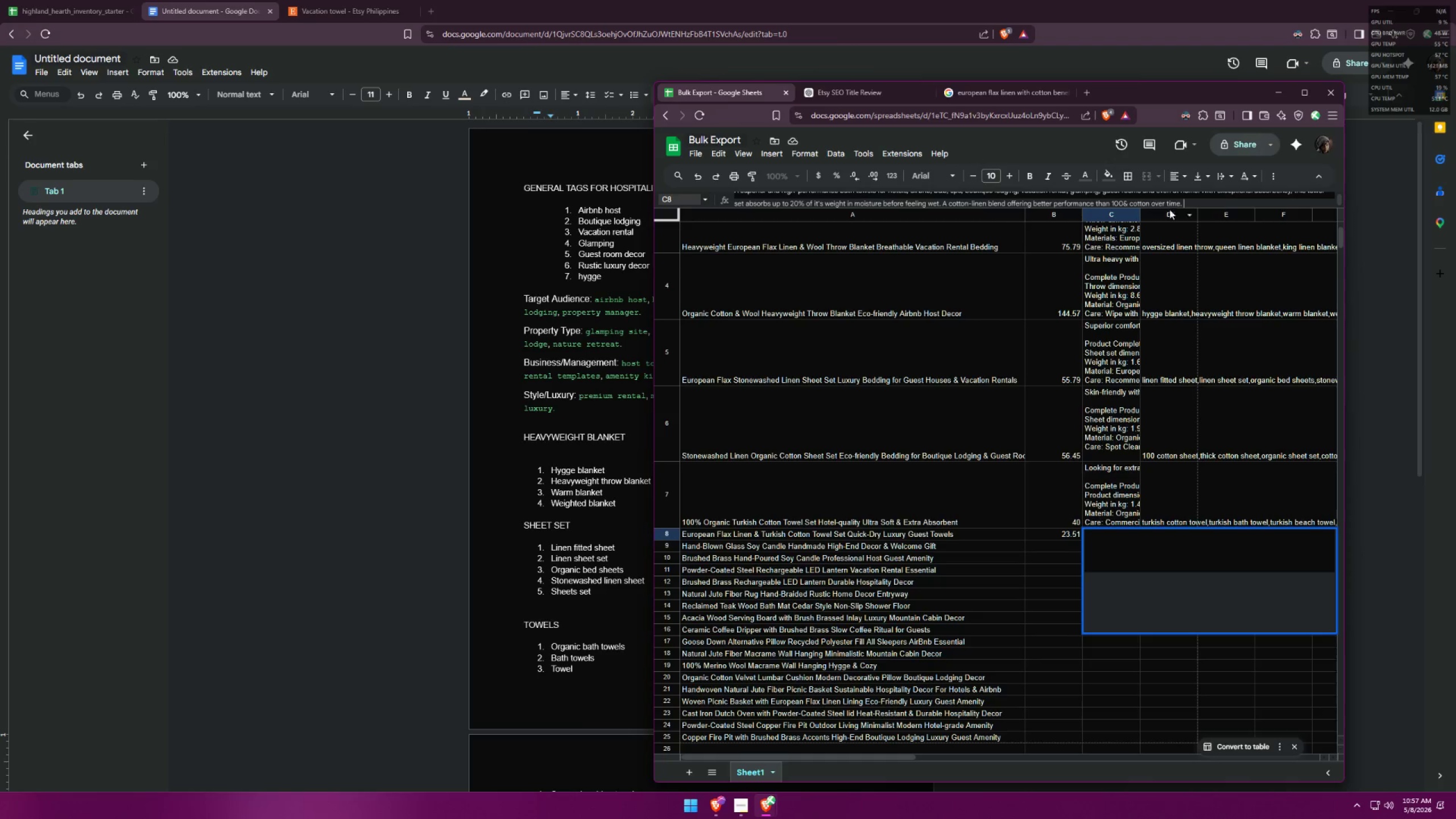 
left_click([1152, 203])
 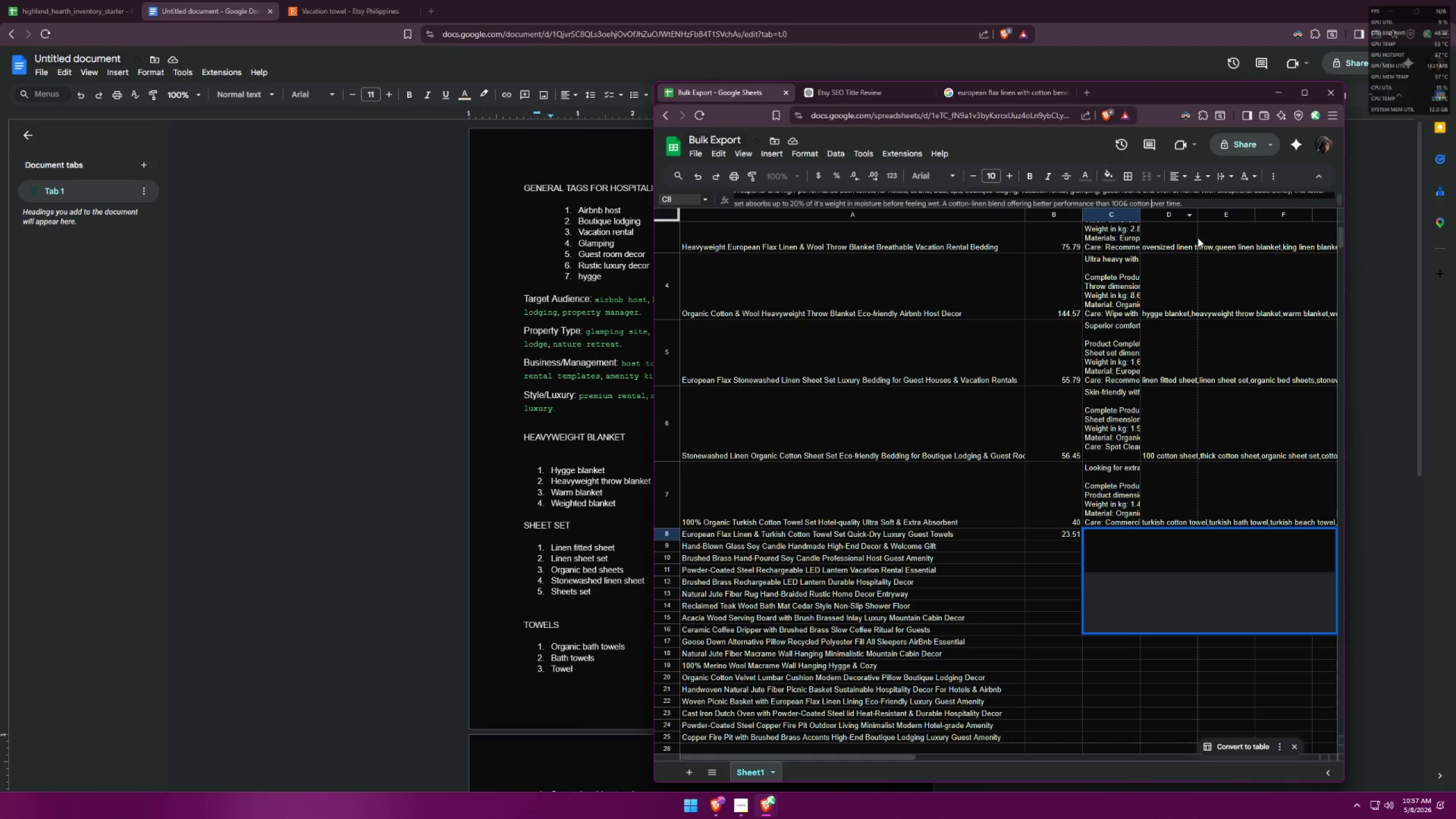 
type(towels )
 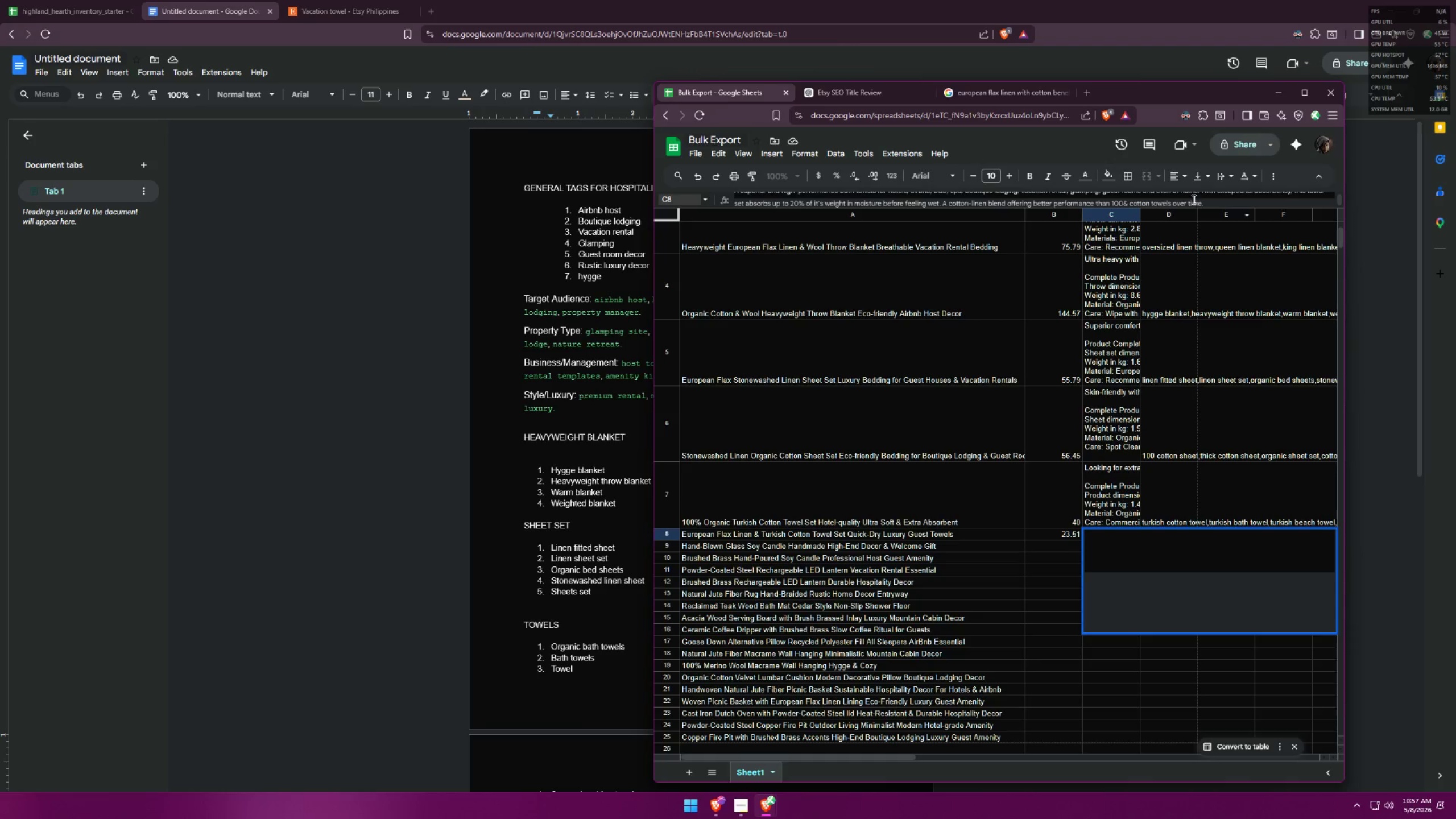 
scroll: coordinate [1217, 202], scroll_direction: none, amount: 0.0
 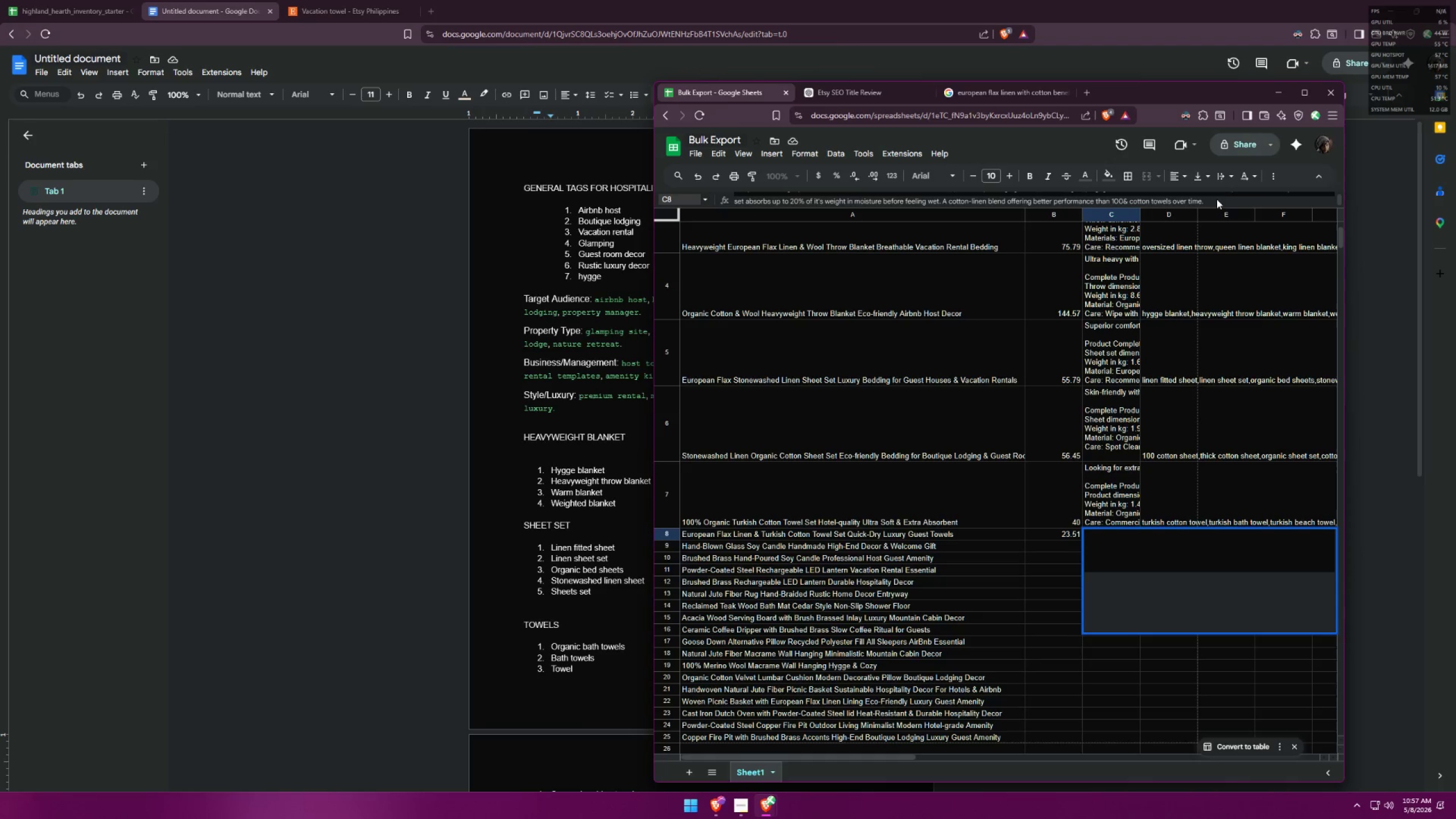 
left_click([1207, 200])
 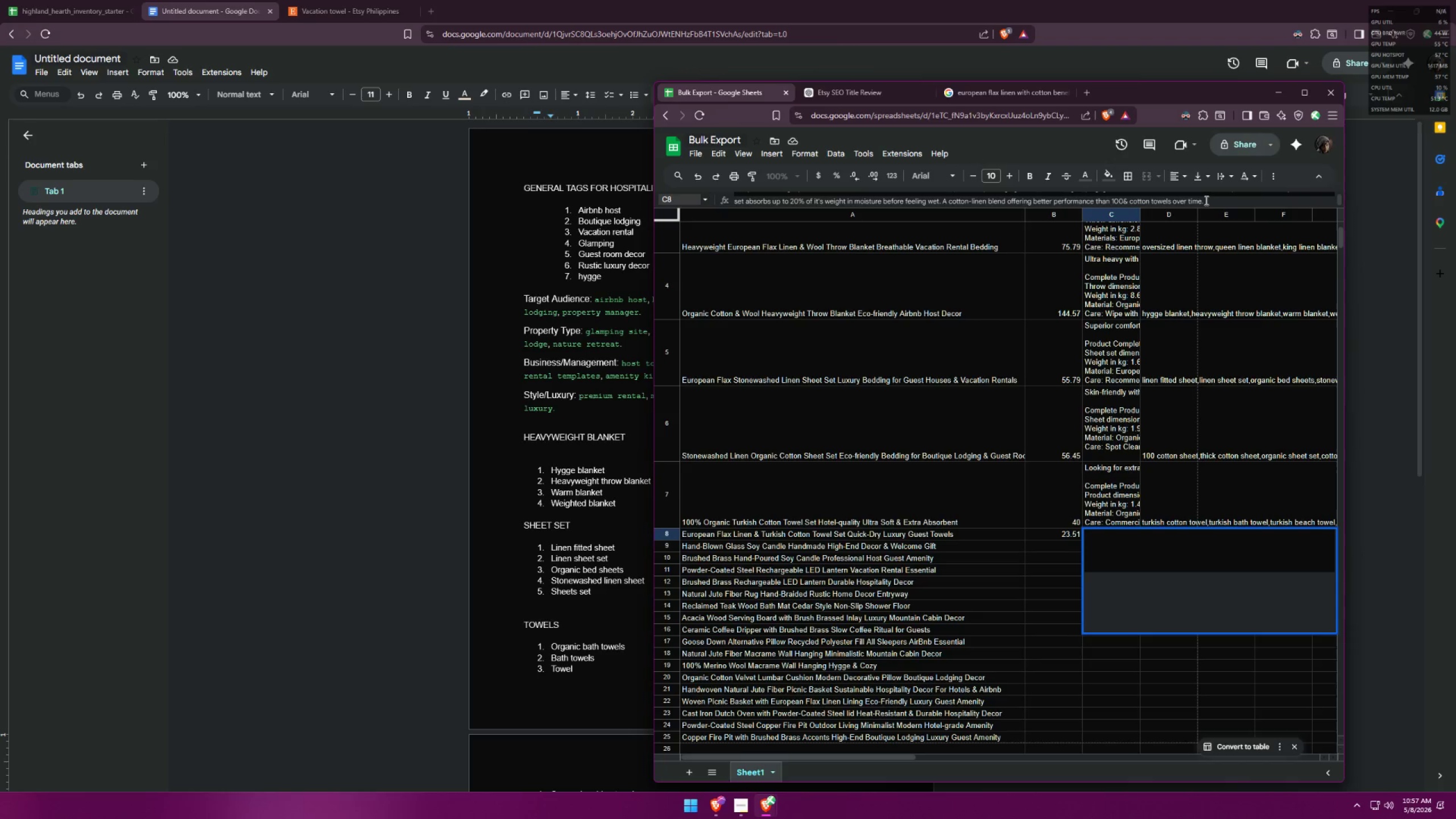 
double_click([1202, 201])
 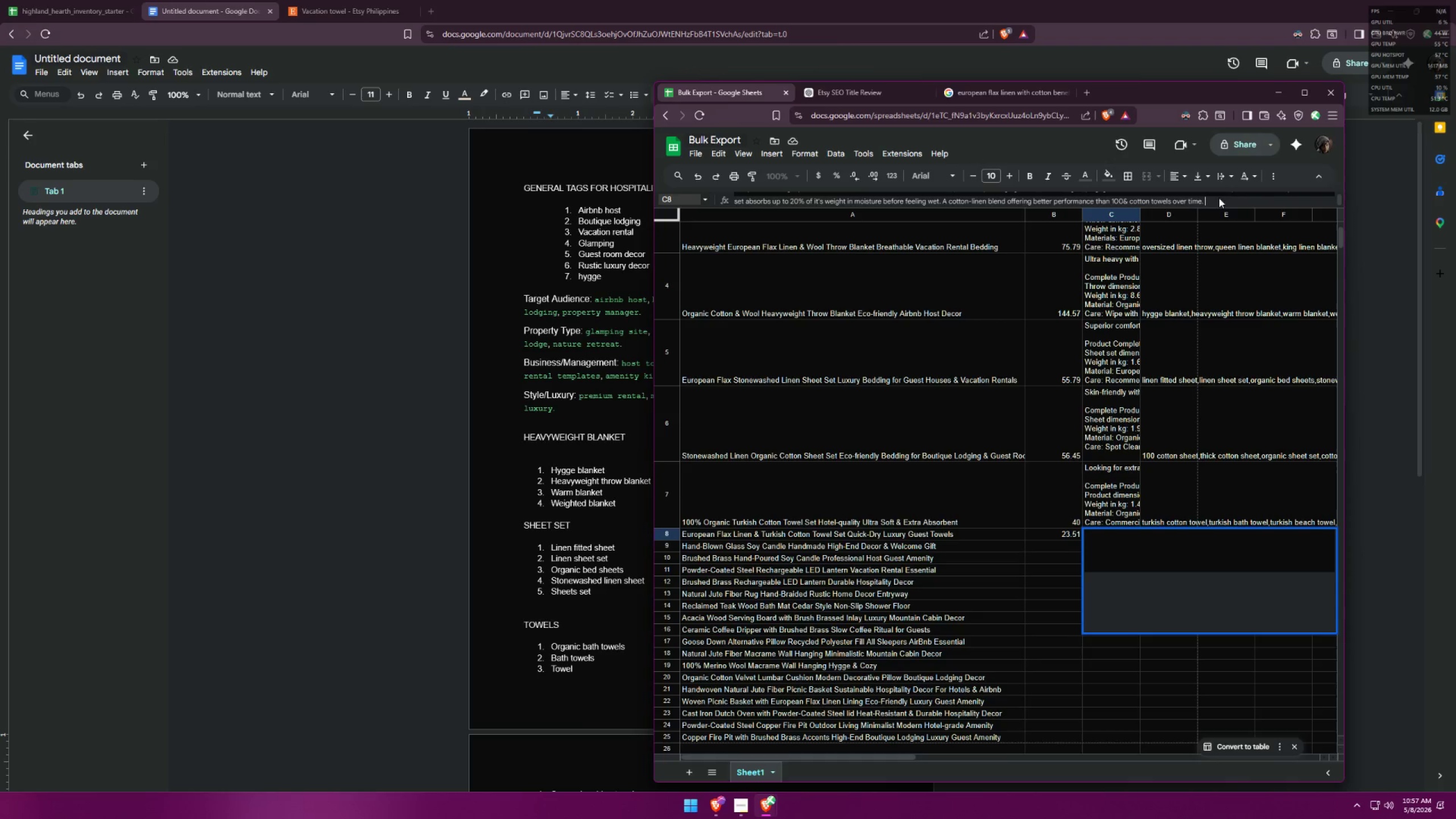 
key(Space)
 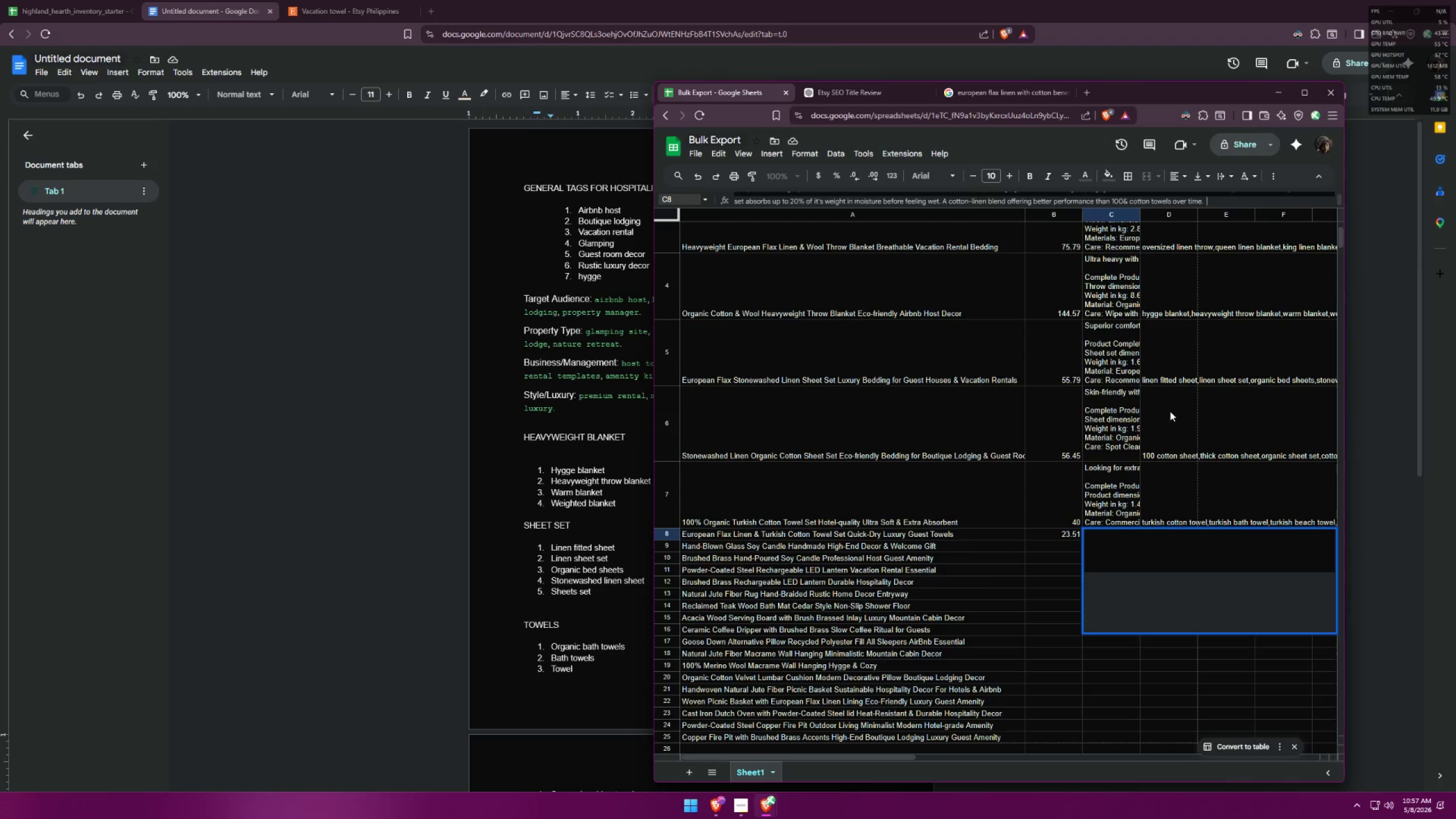 
wait(54.92)
 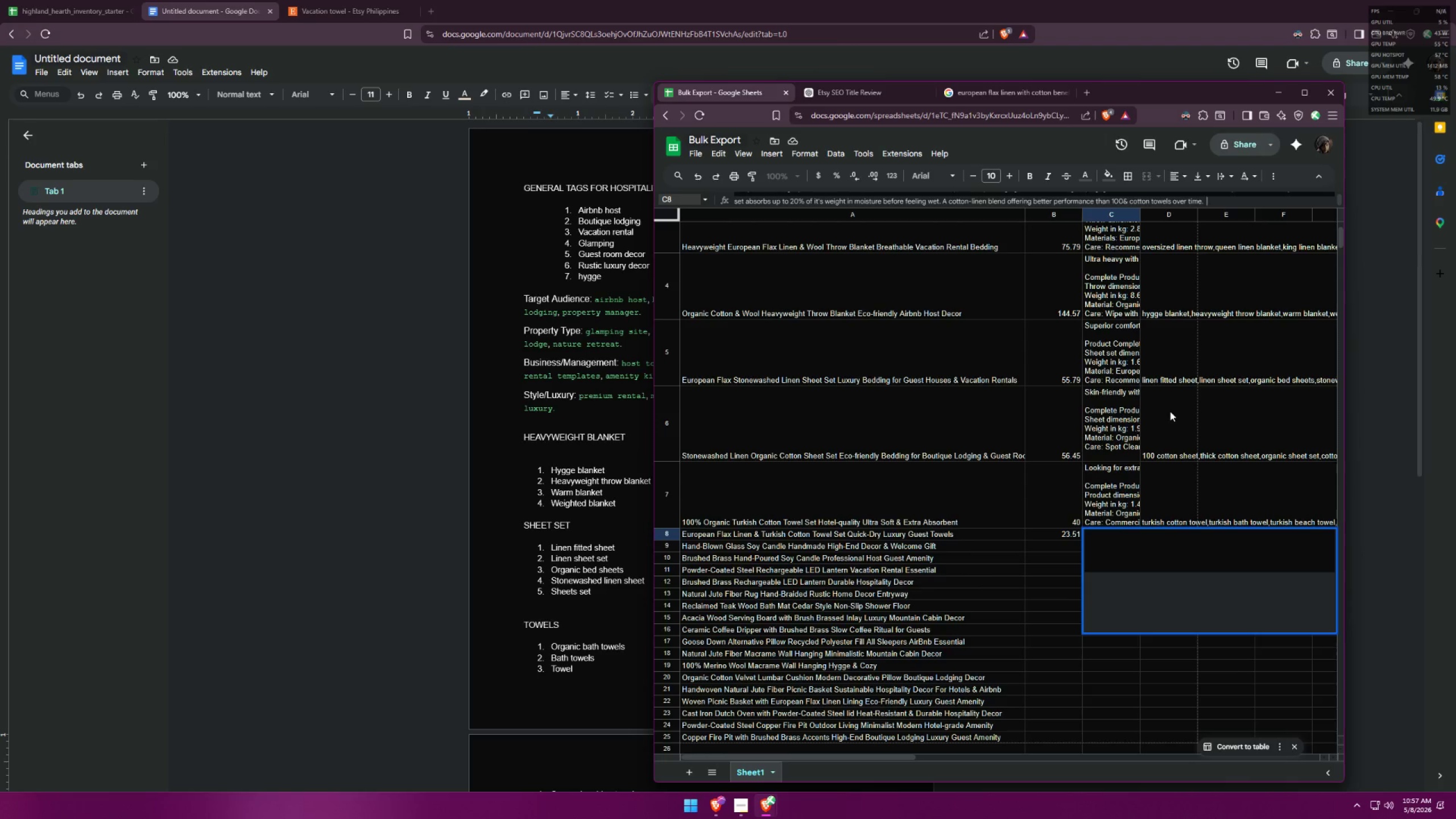 
left_click([1040, 532])
 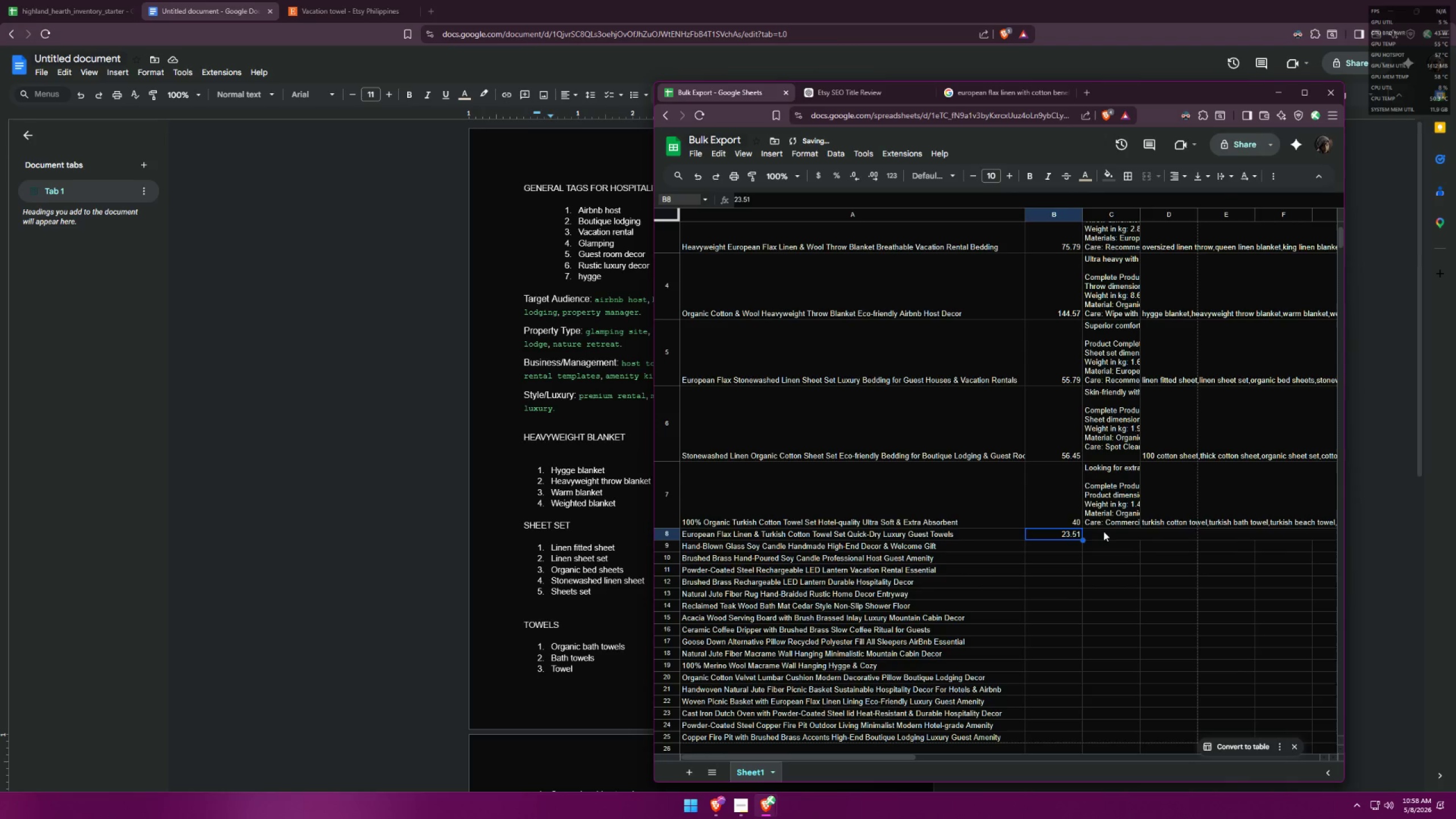 
left_click([1103, 531])
 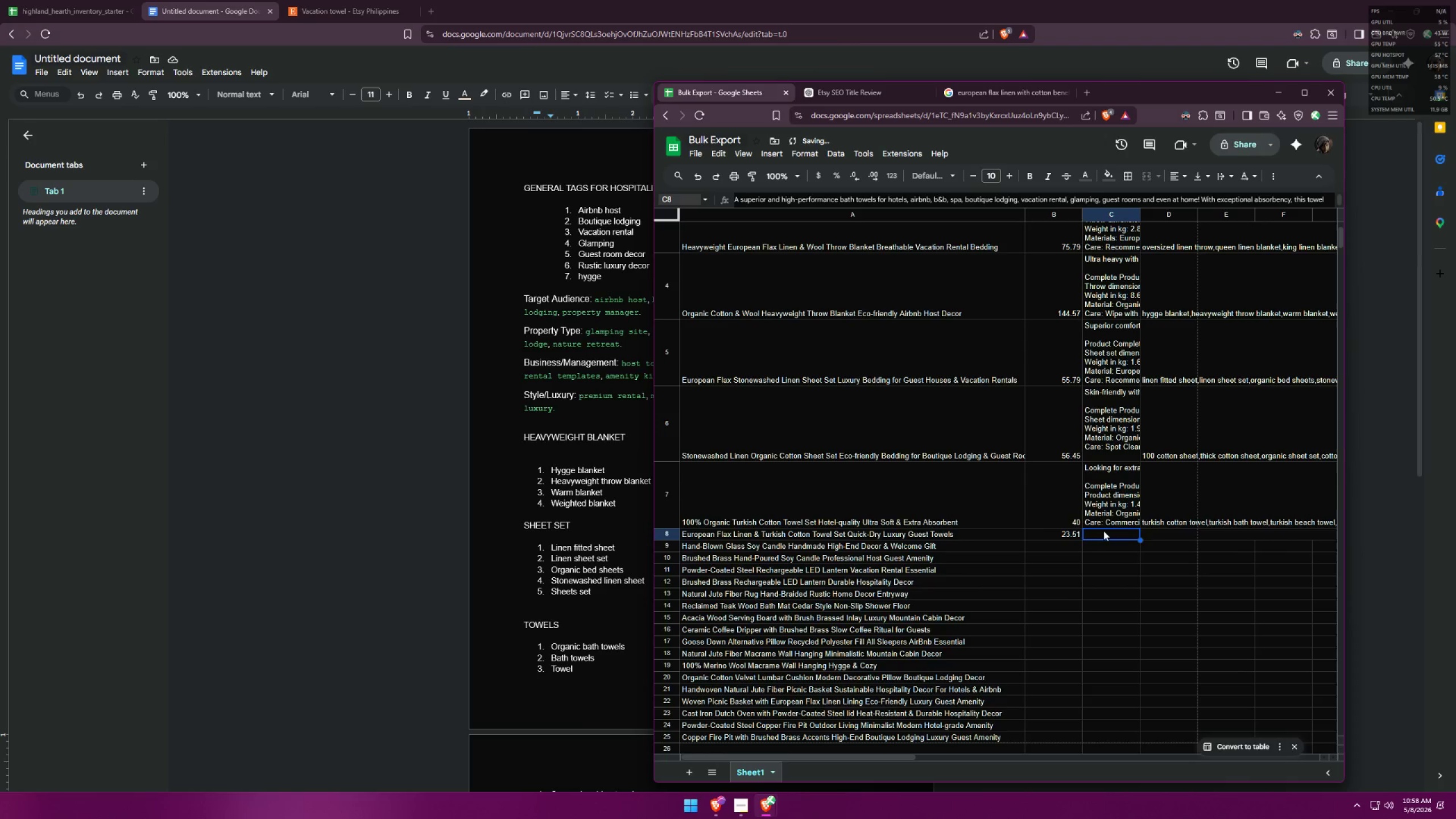 
double_click([1103, 531])
 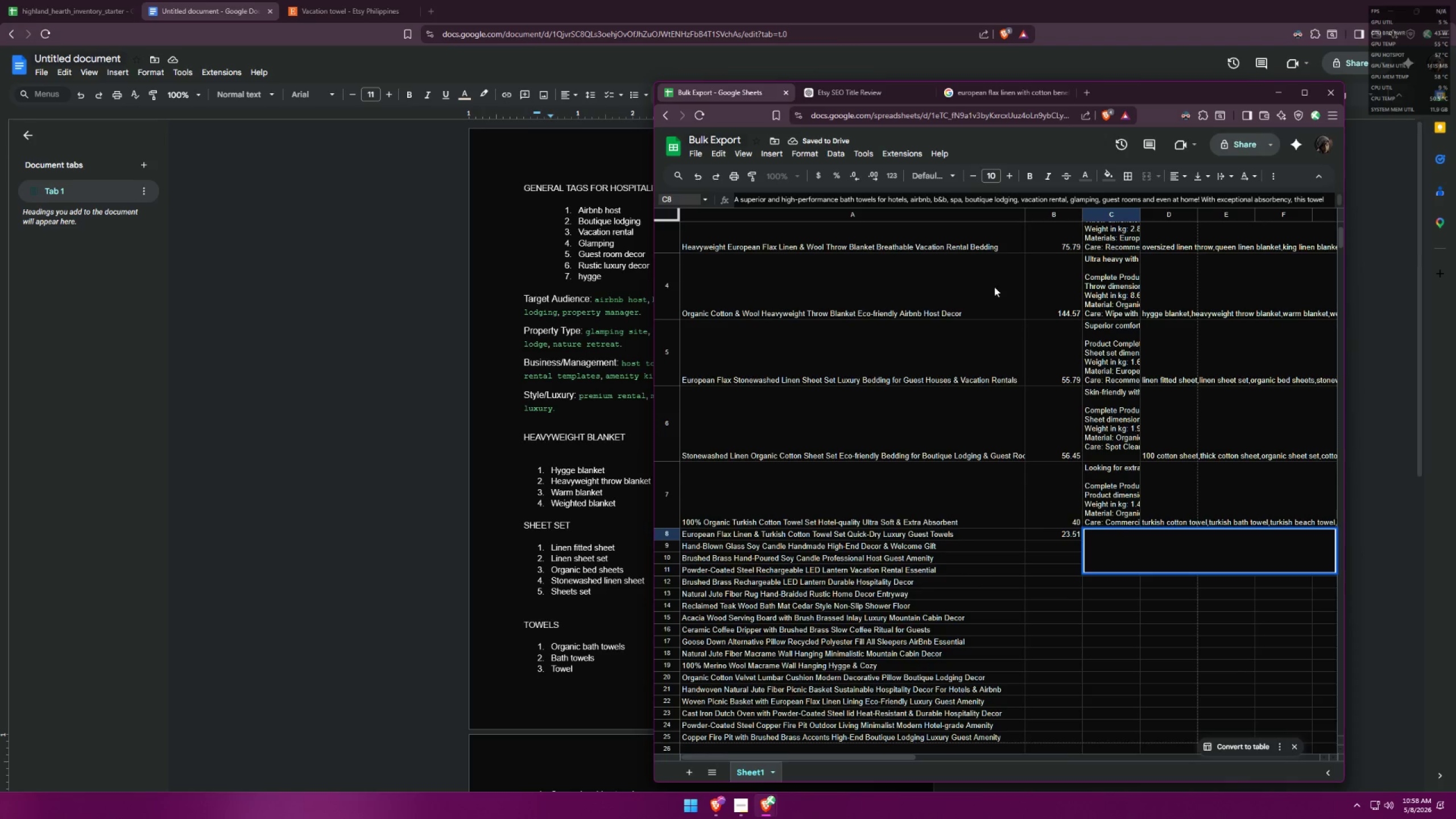 
key(Control+ControlLeft)
 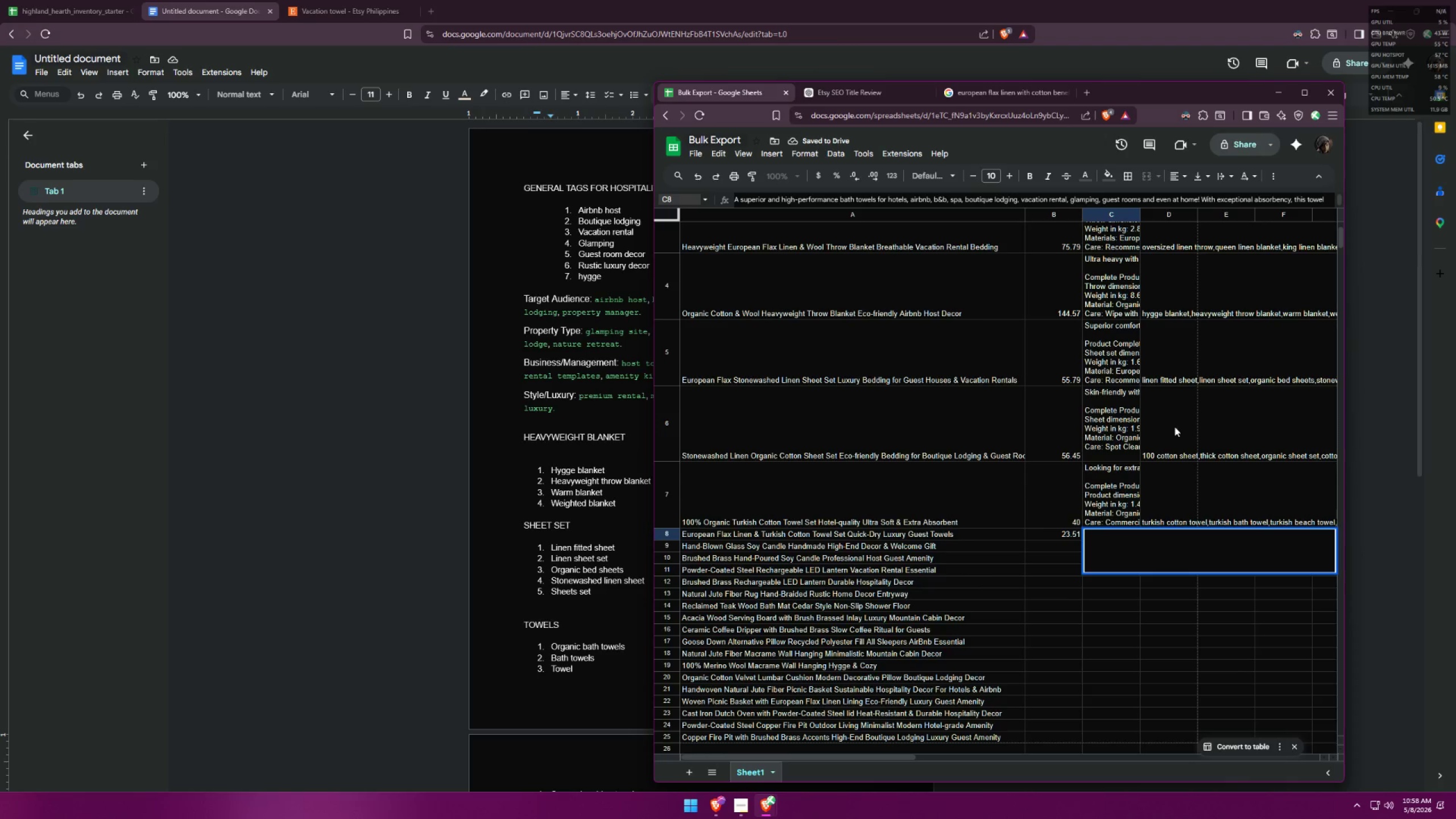 
key(Control+A)
 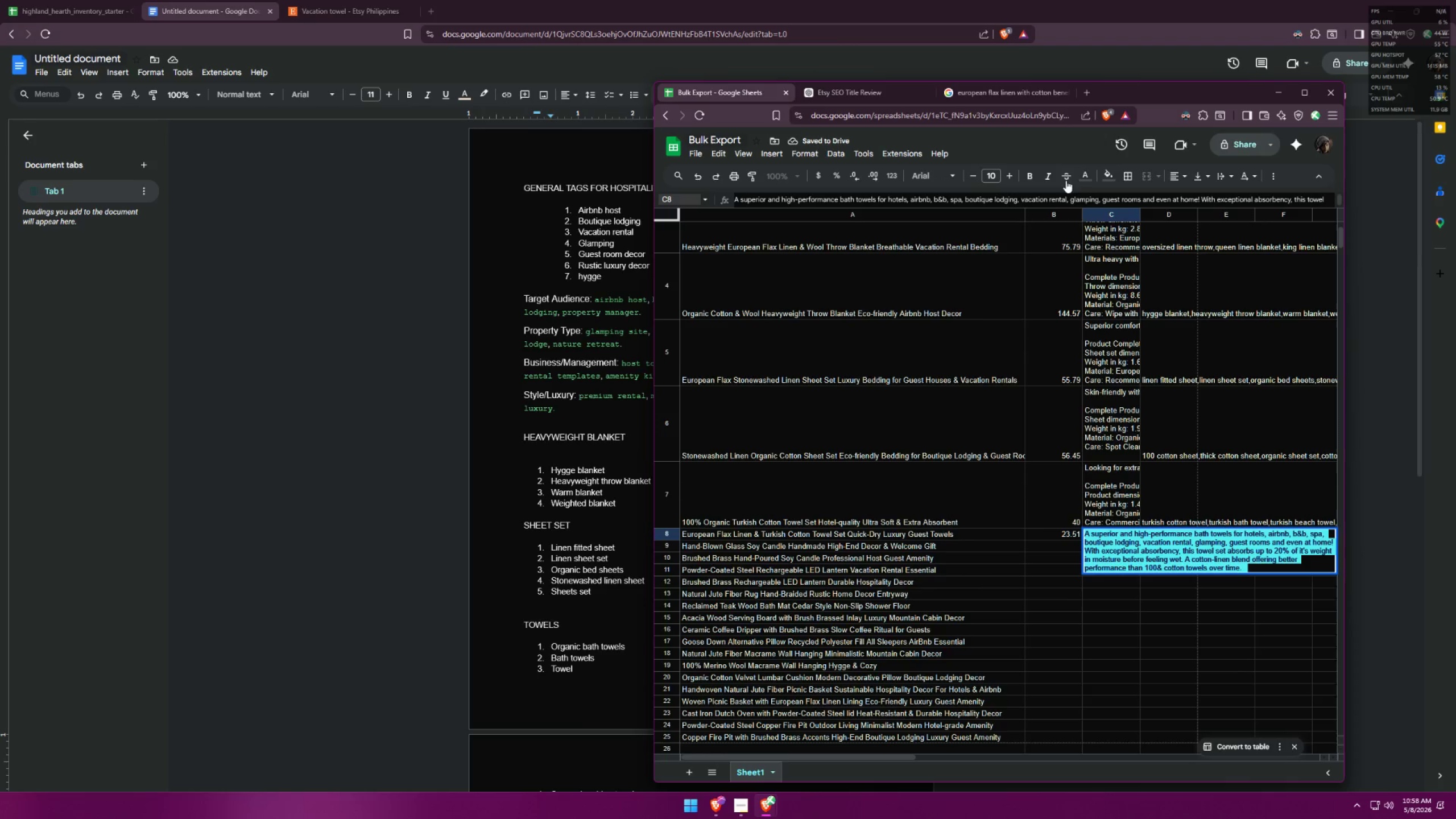 
left_click([1087, 172])
 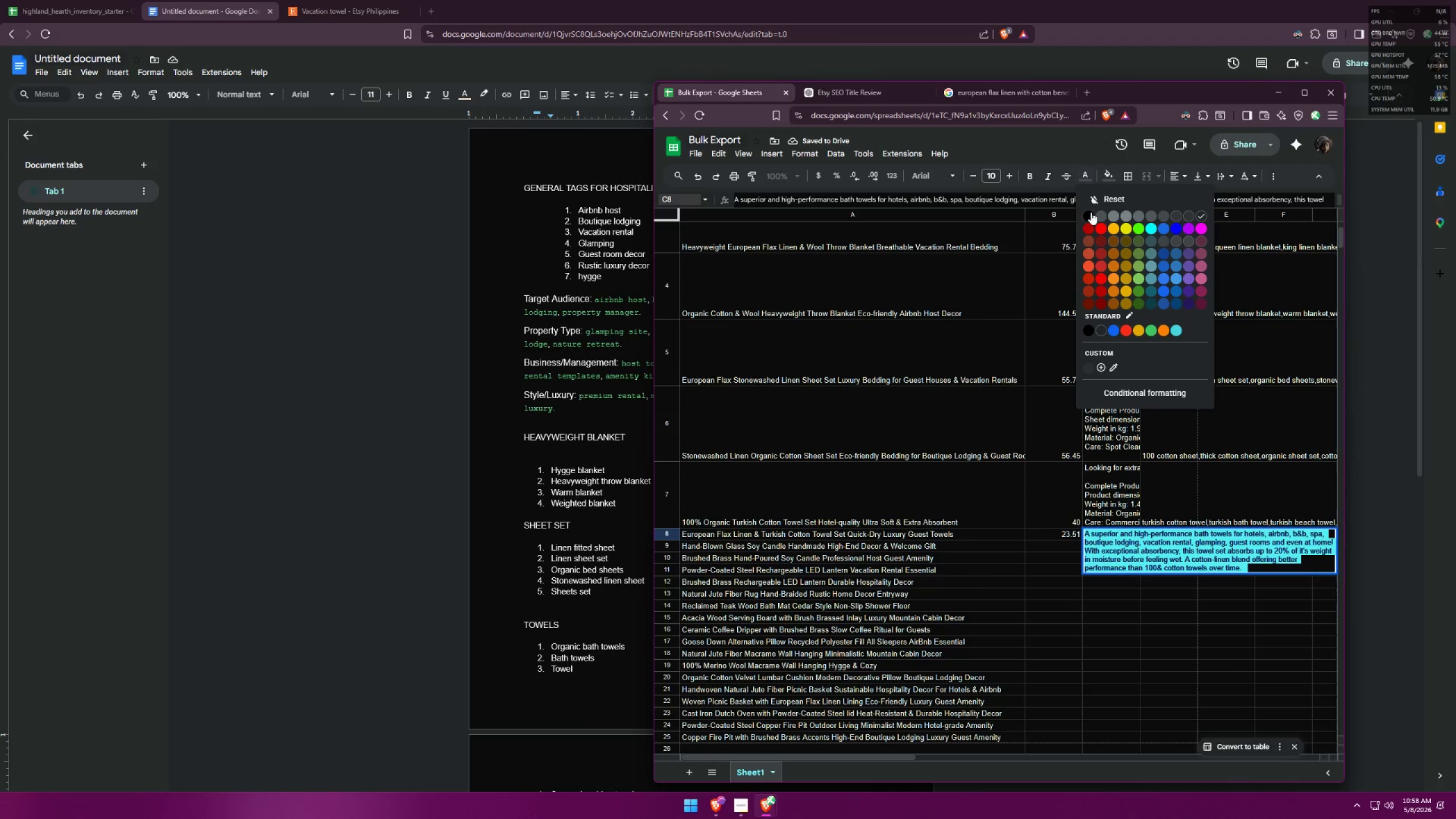 
left_click([1087, 213])
 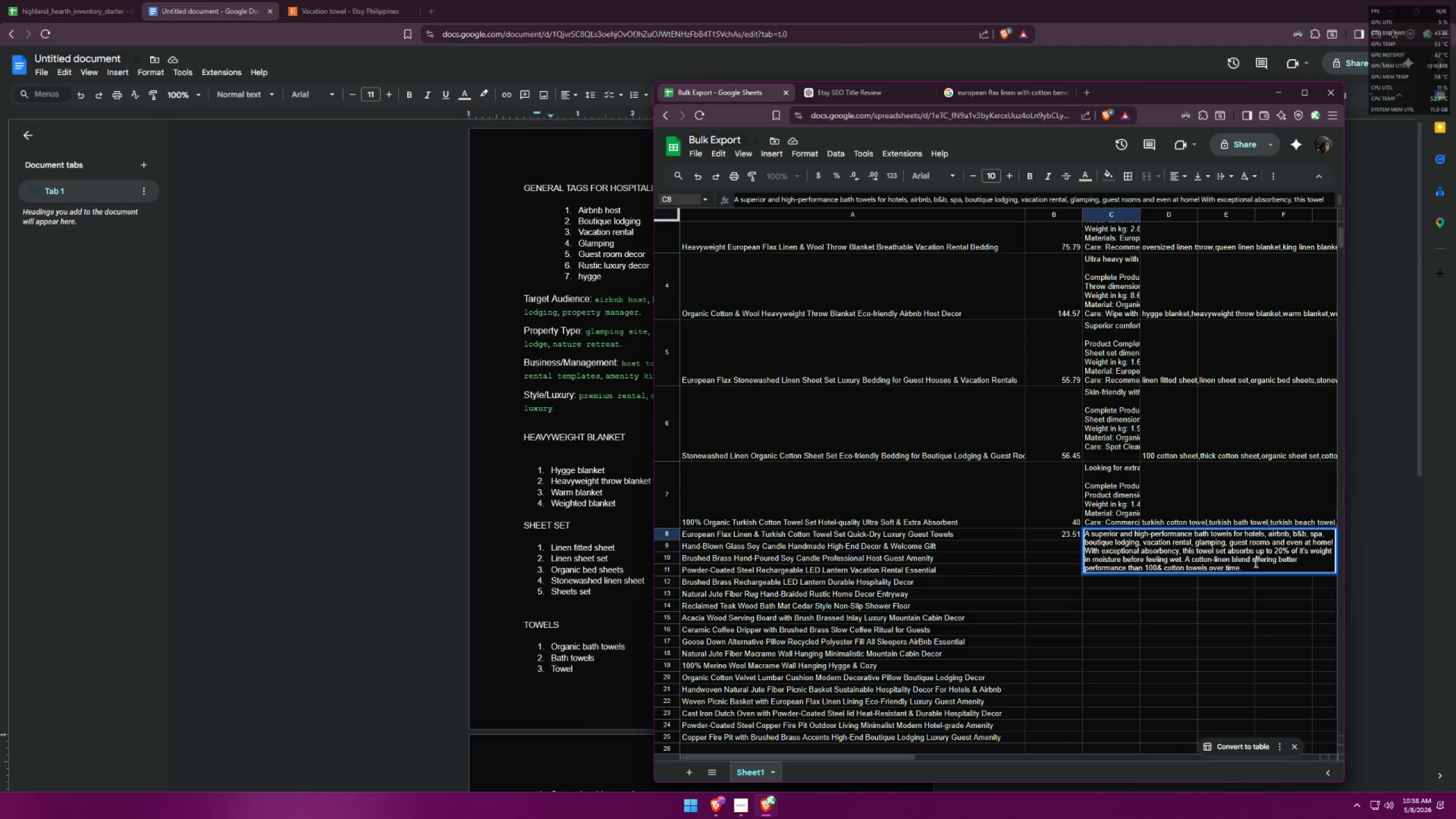 
double_click([1248, 570])
 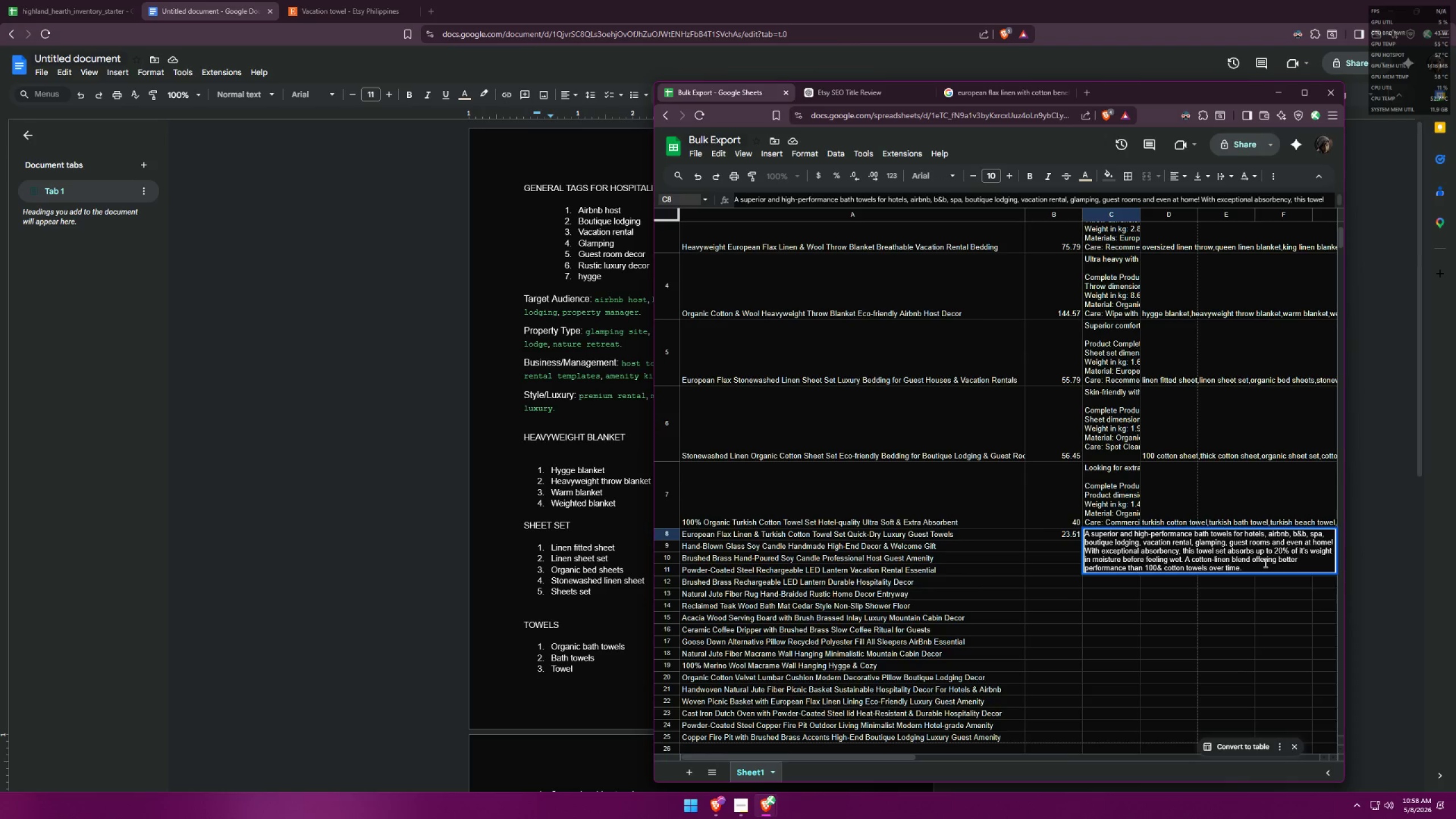 
key(Backspace)
 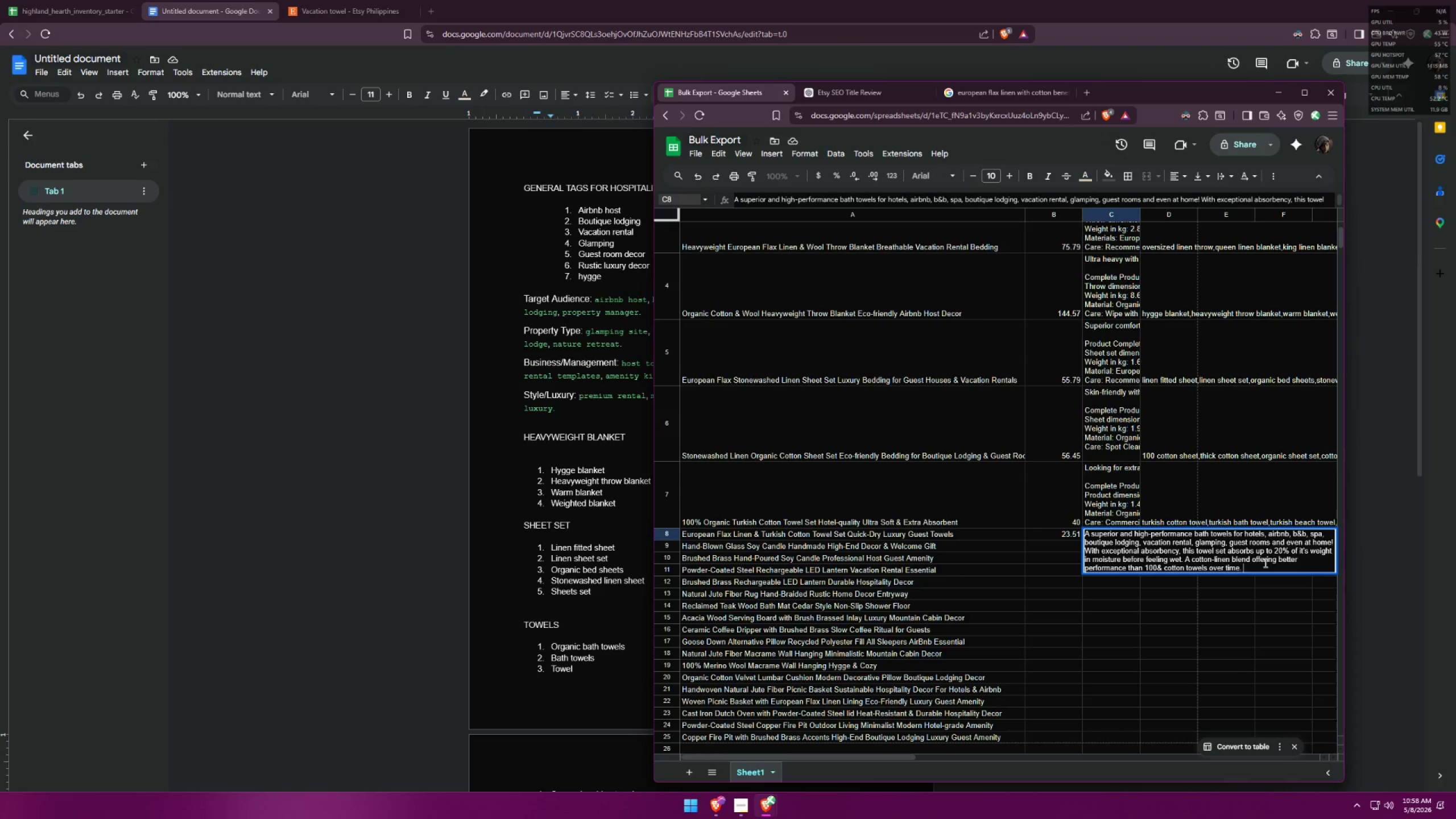 
key(Backspace)
 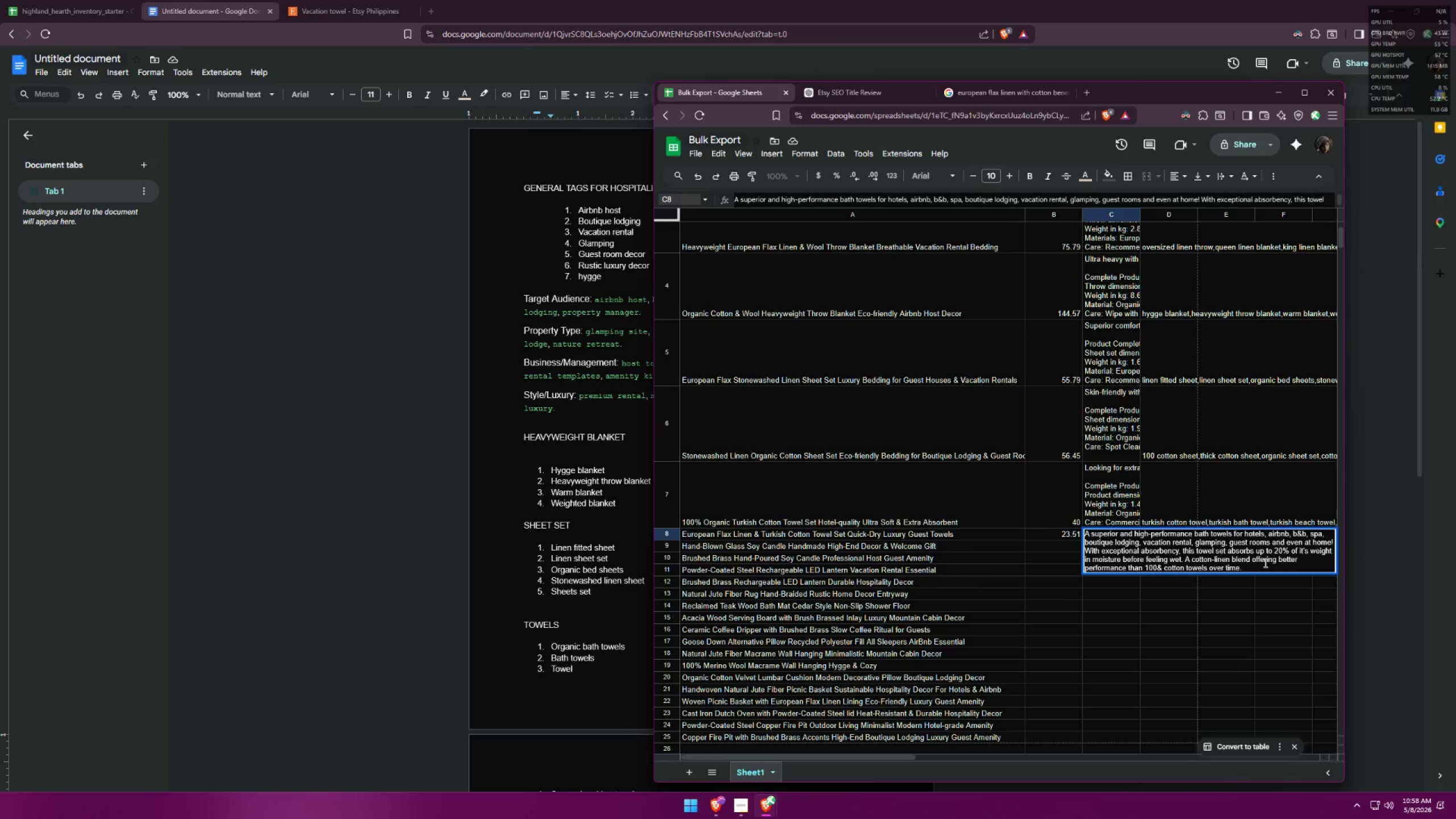 
key(Control+Enter)
 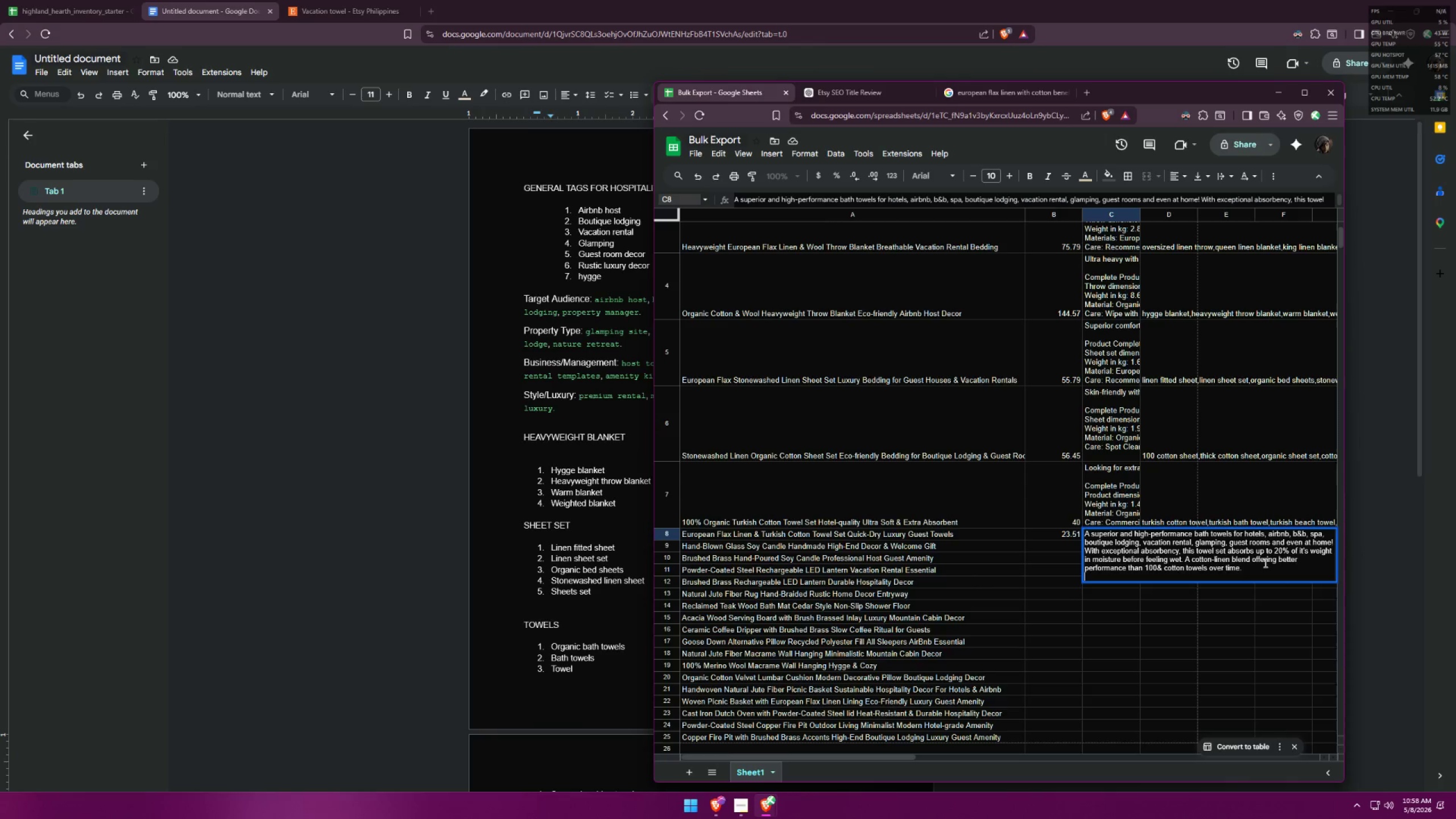 
key(Control+Enter)
 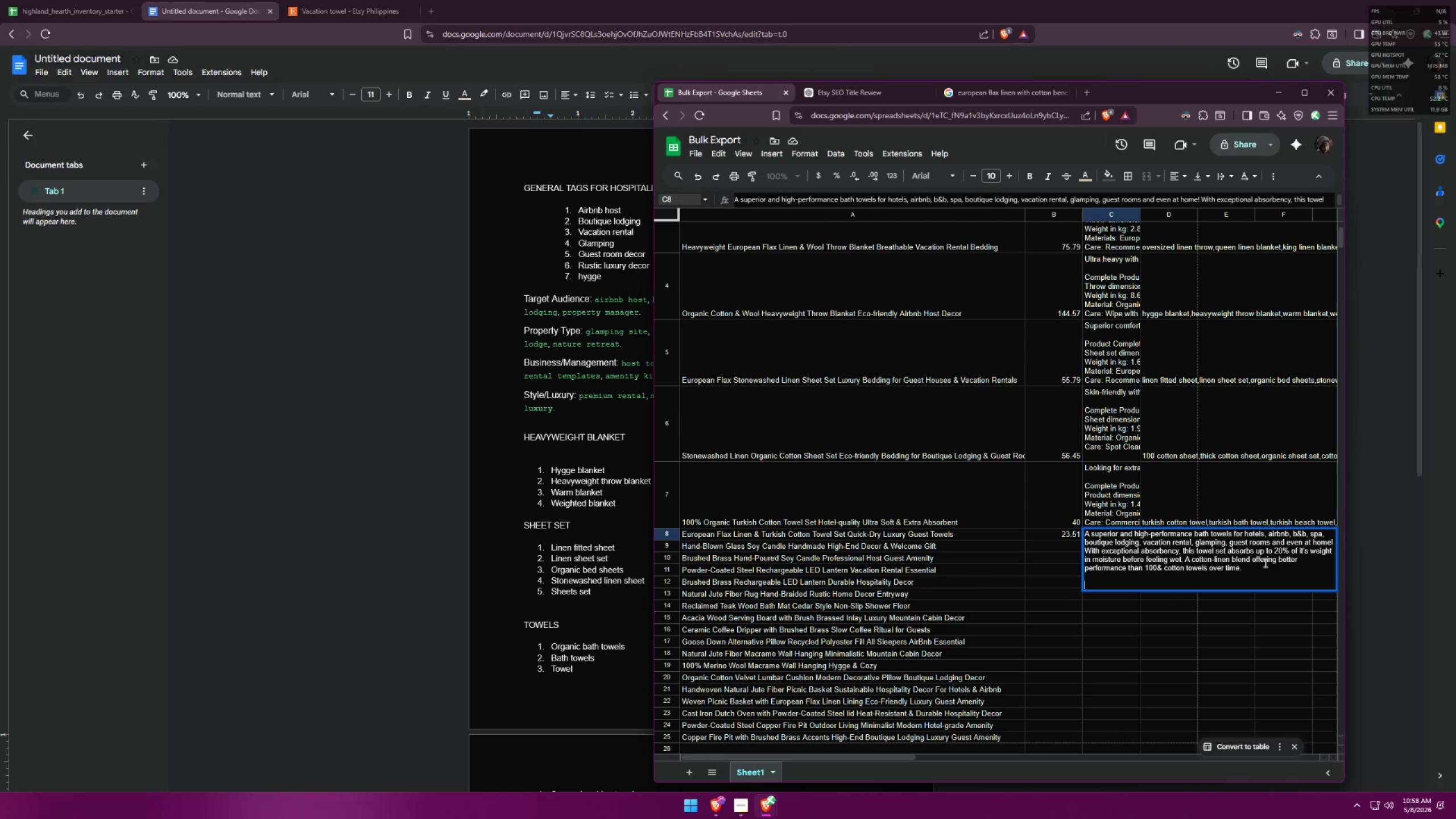 
type(Product )
key(Backspace)
key(Backspace)
key(Backspace)
key(Backspace)
key(Backspace)
key(Backspace)
key(Backspace)
key(Backspace)
type(Complete Product Dr)
key(Backspace)
type(etails:)
 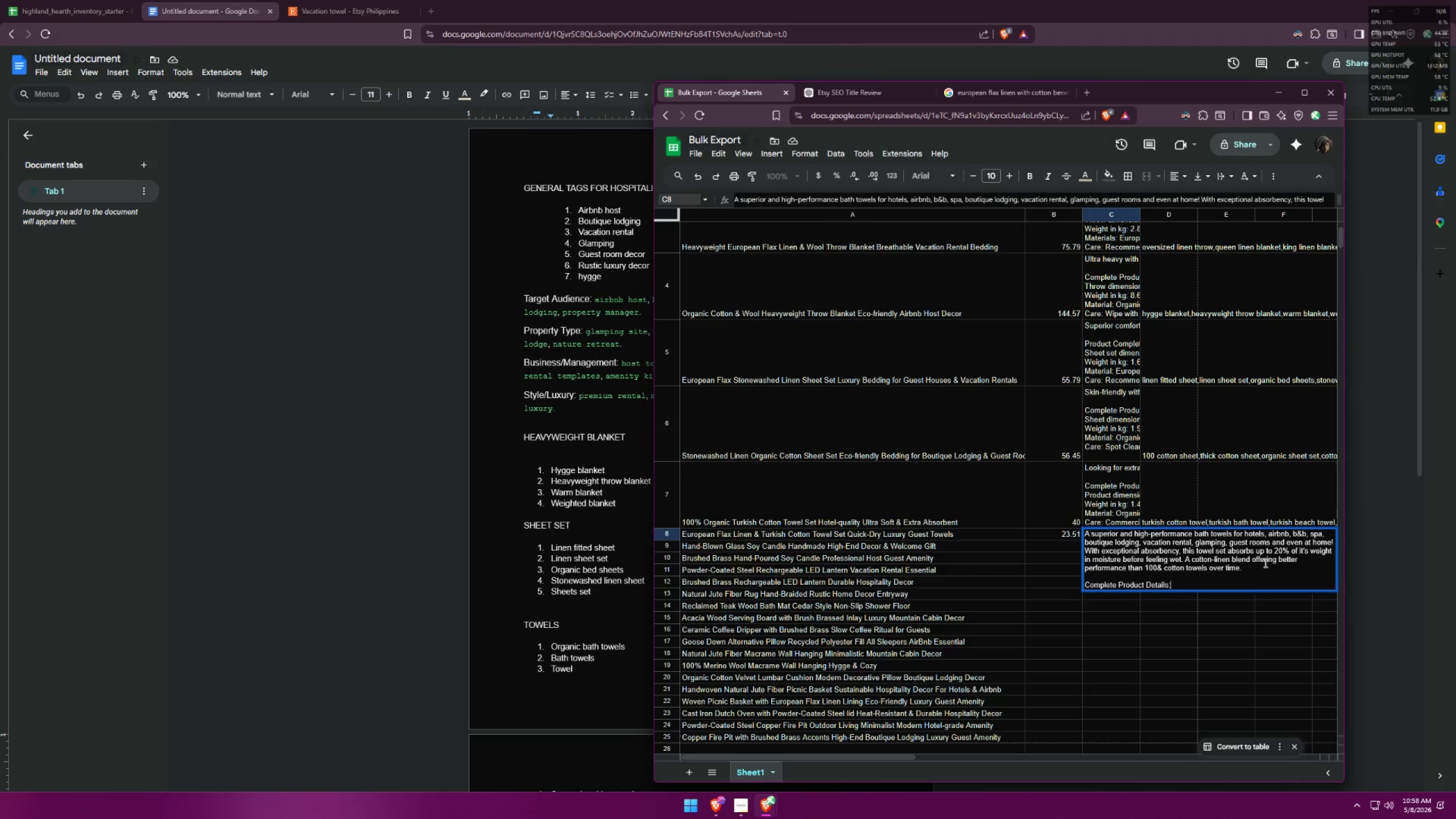 
 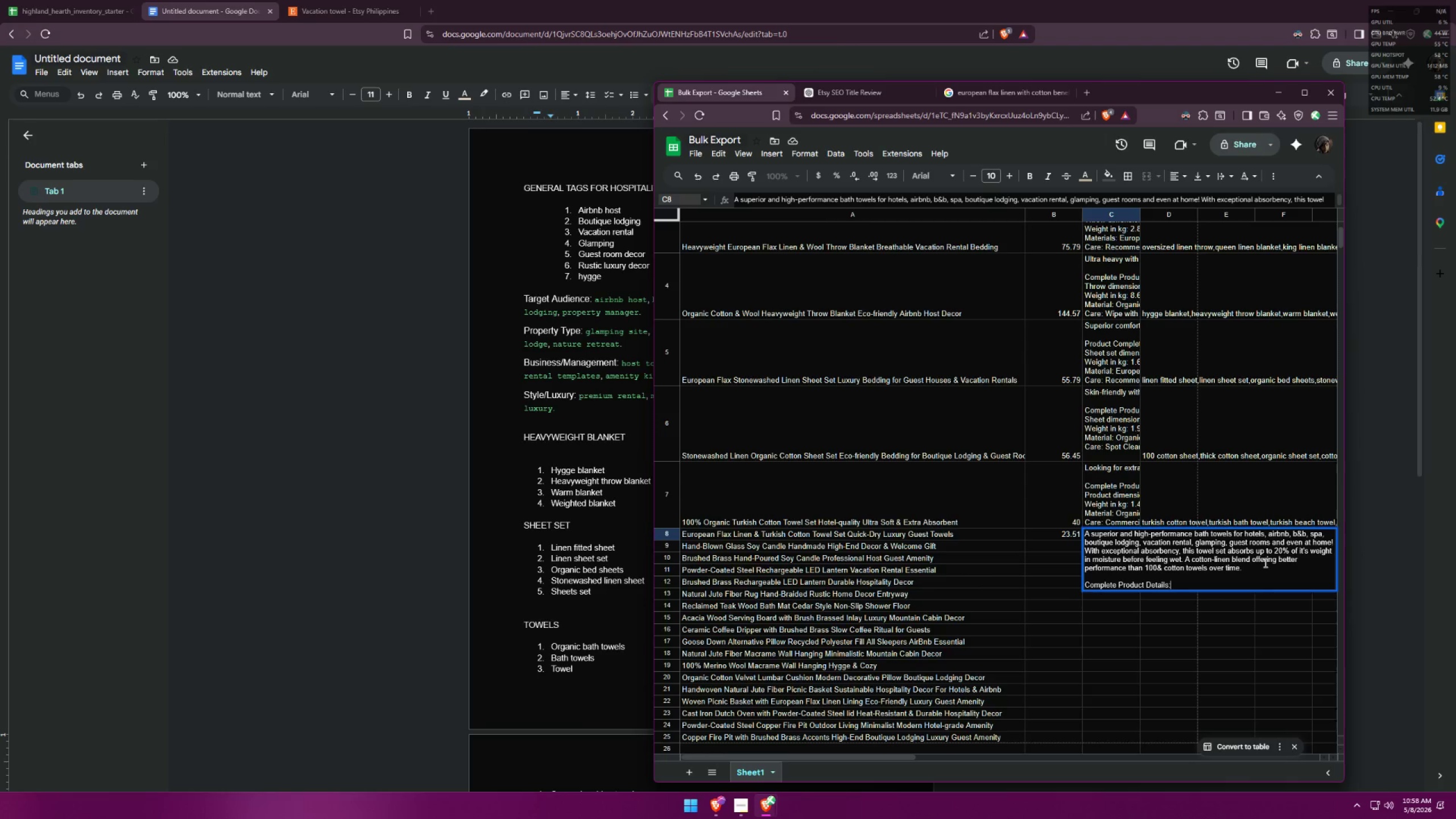 
key(Control+ControlLeft)
 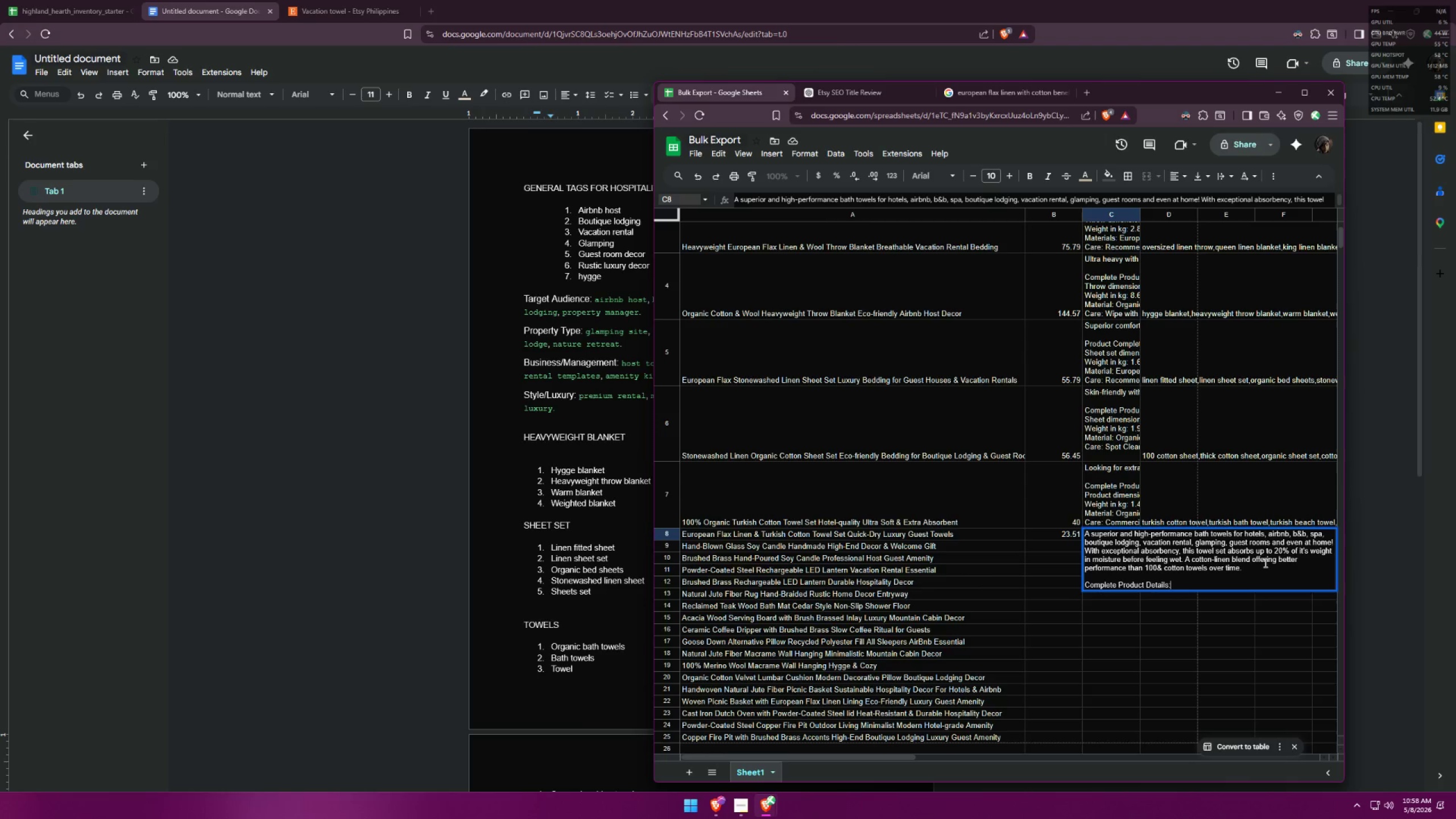 
key(Control+Enter)
 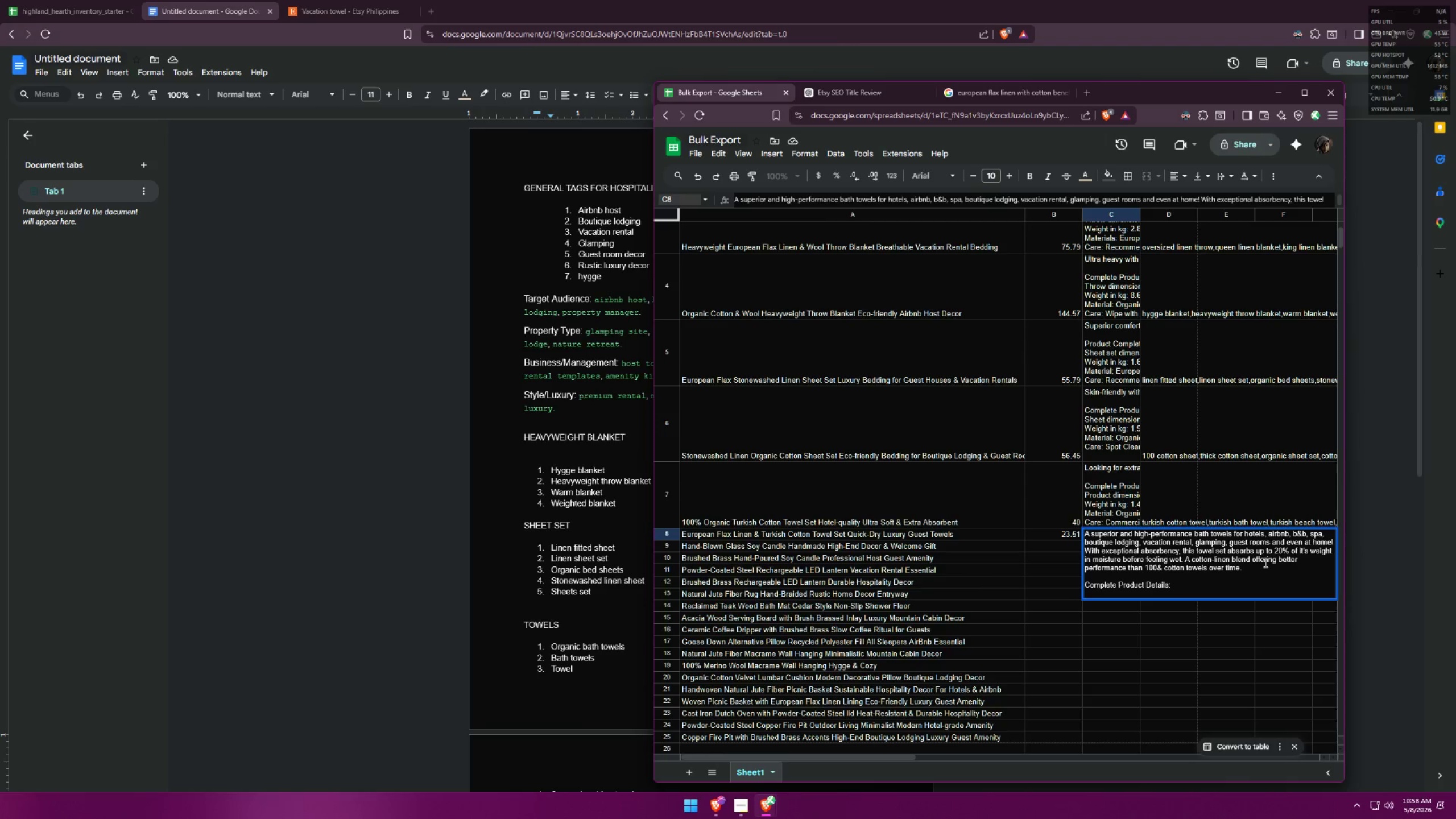 
wait(8.23)
 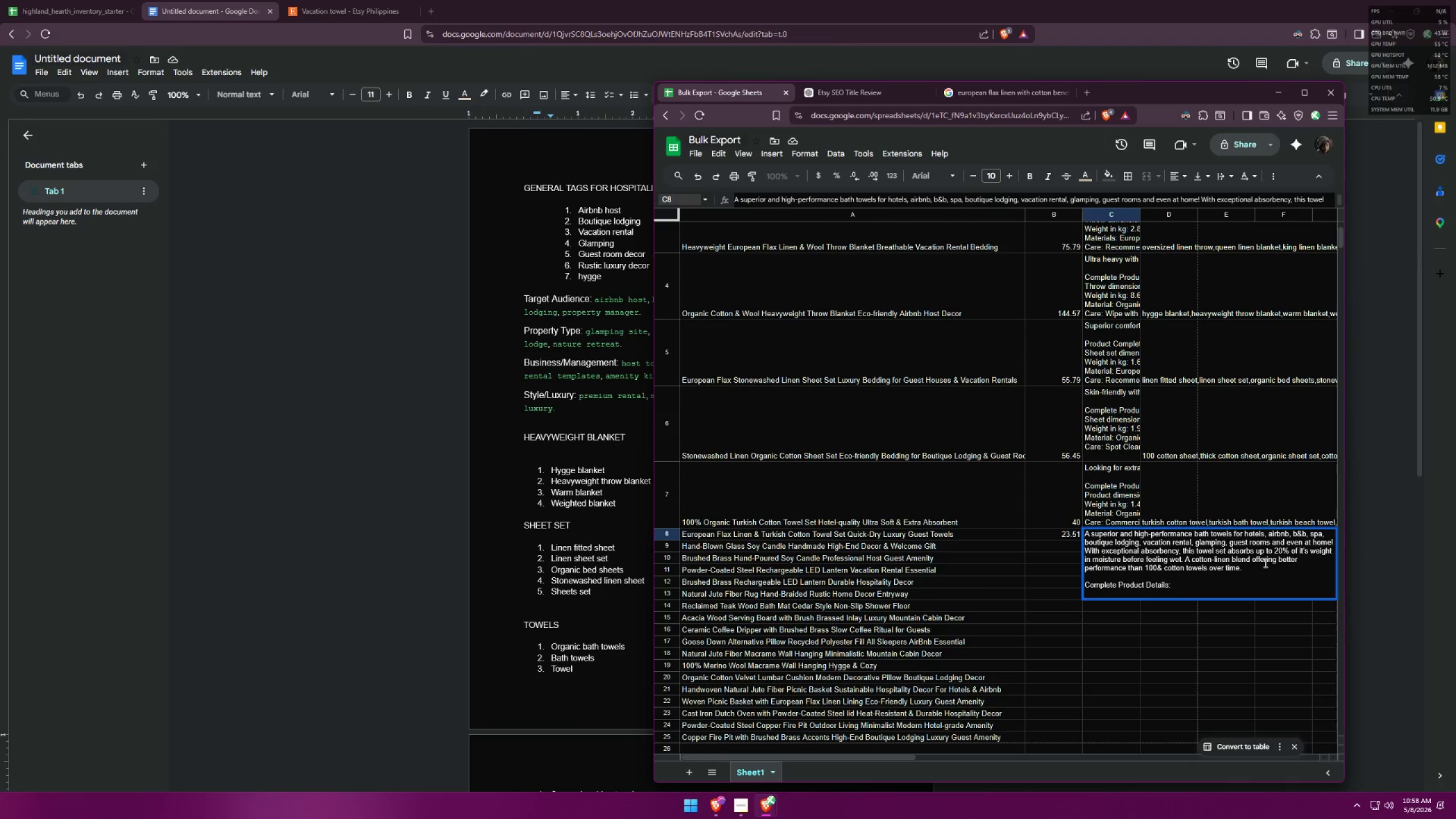 
type(Towel set dimensions: )
 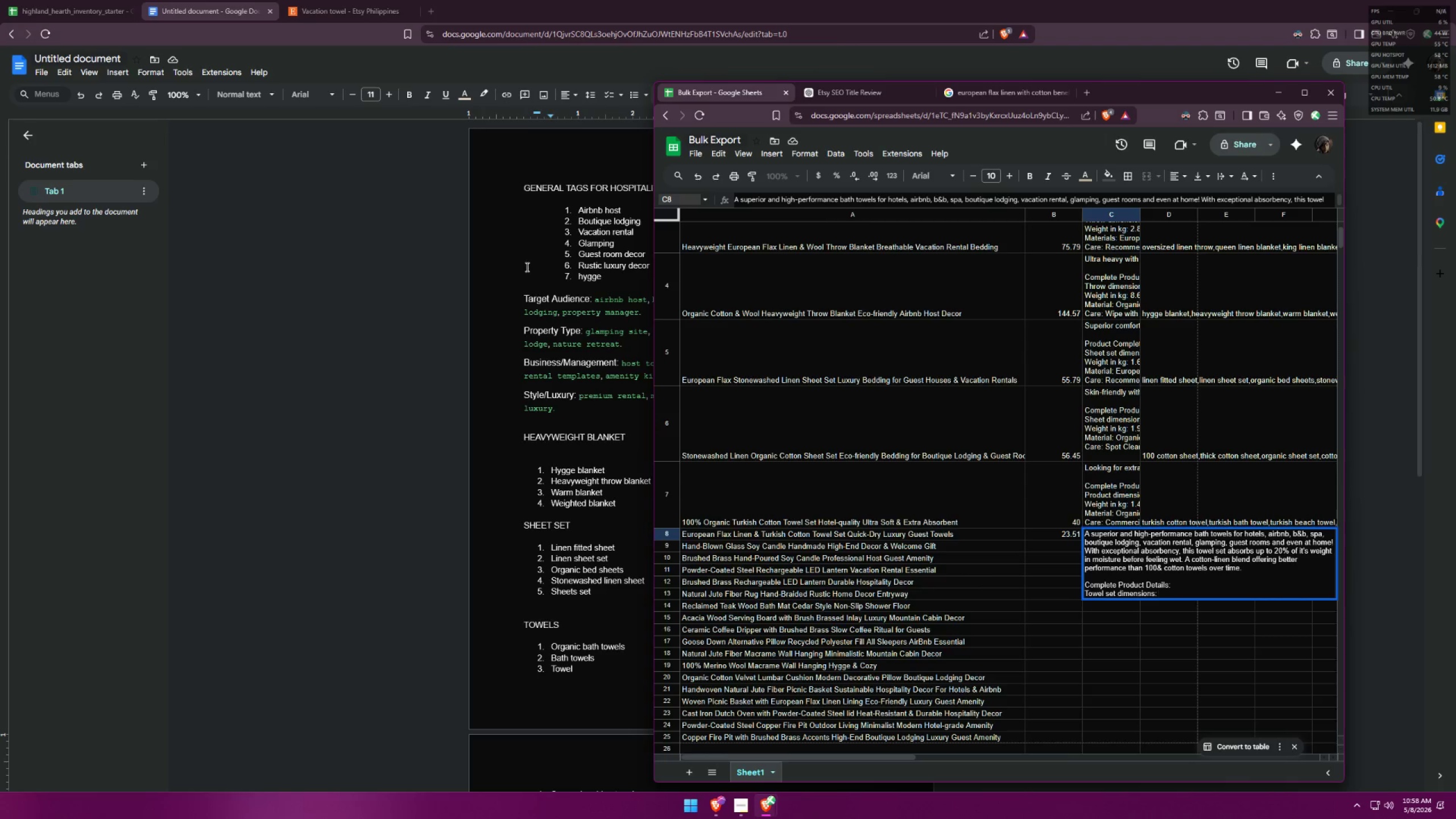 
left_click([66, 0])
 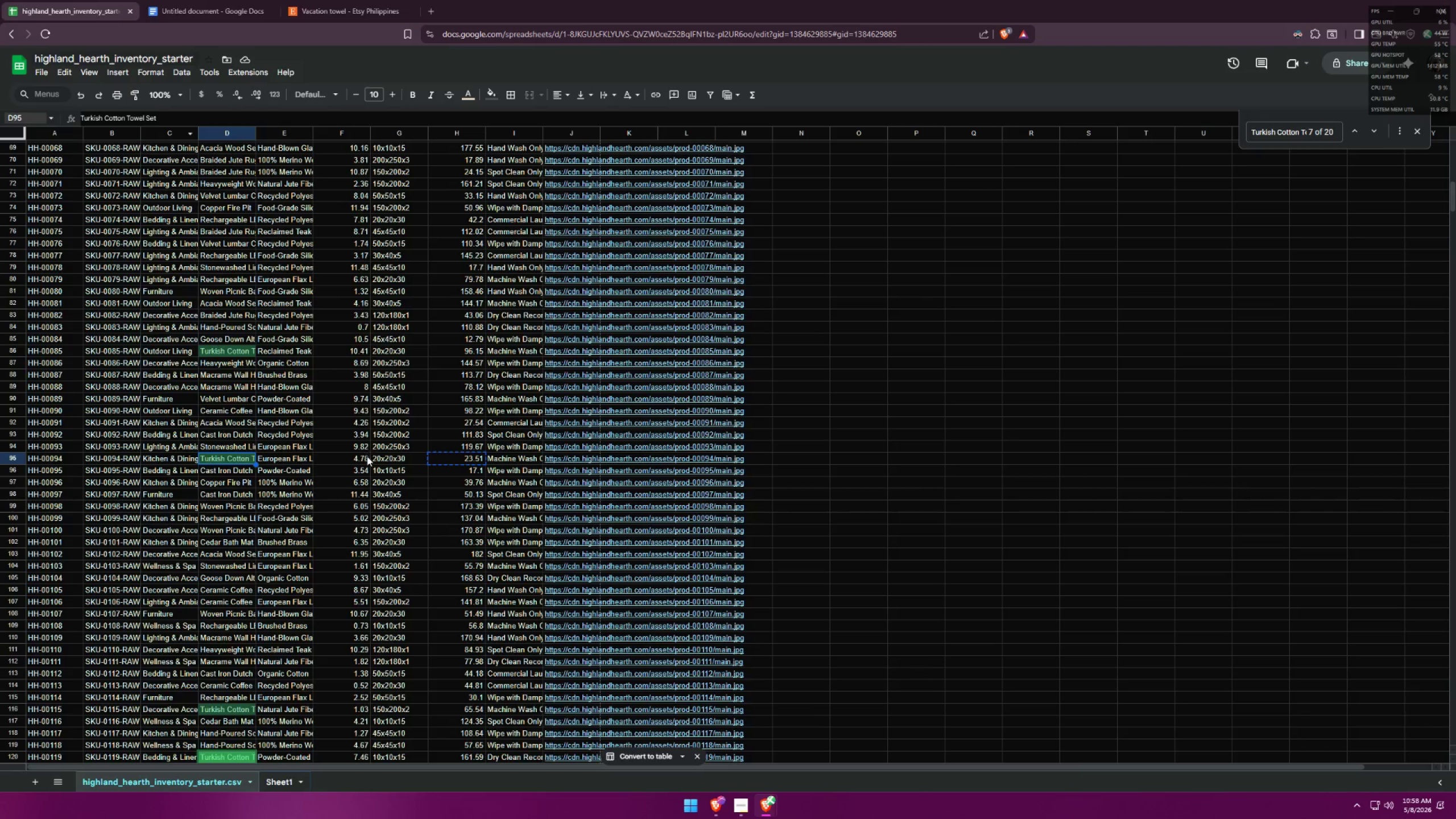 
left_click([390, 460])
 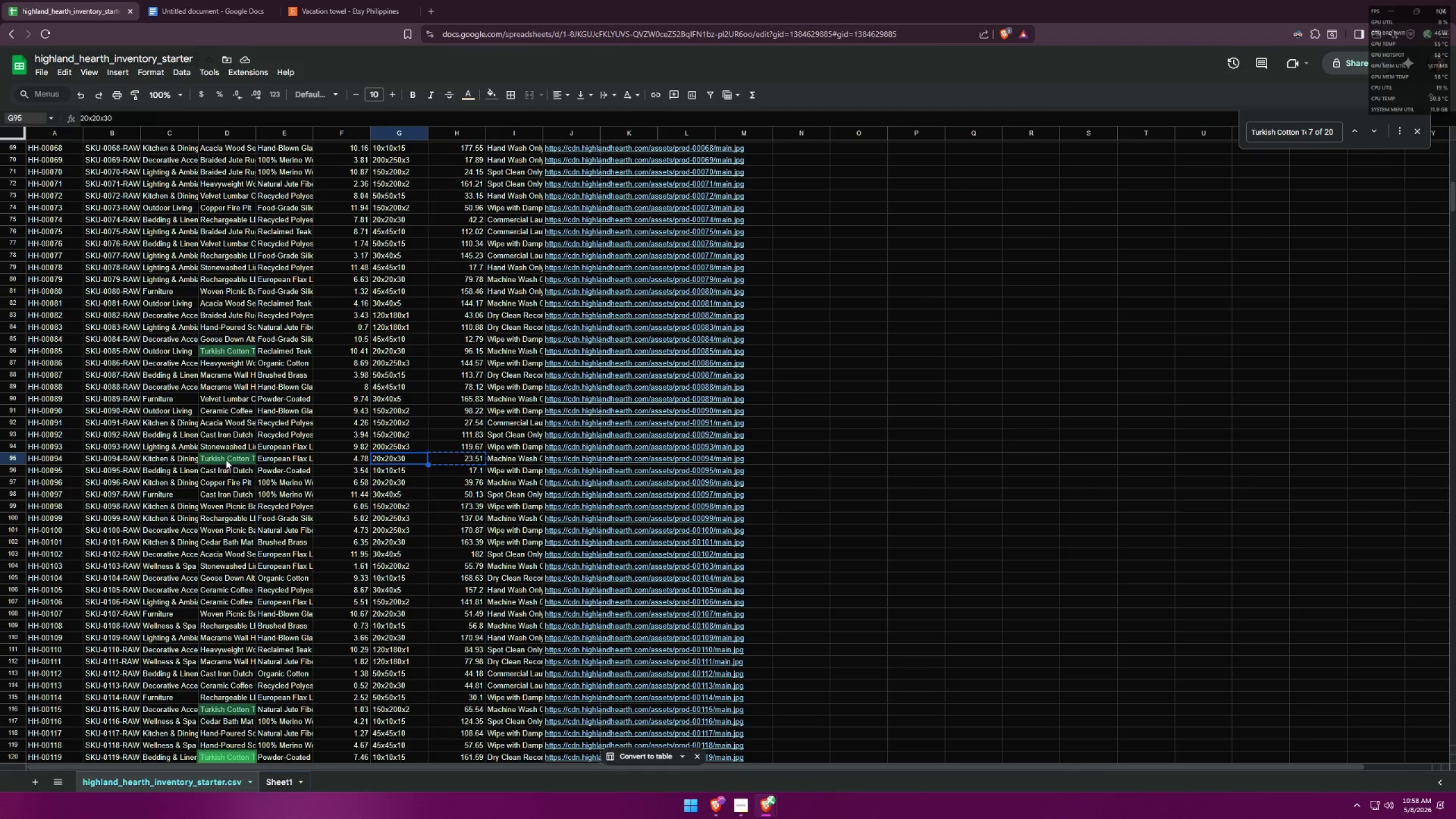 
key(Control+ControlLeft)
 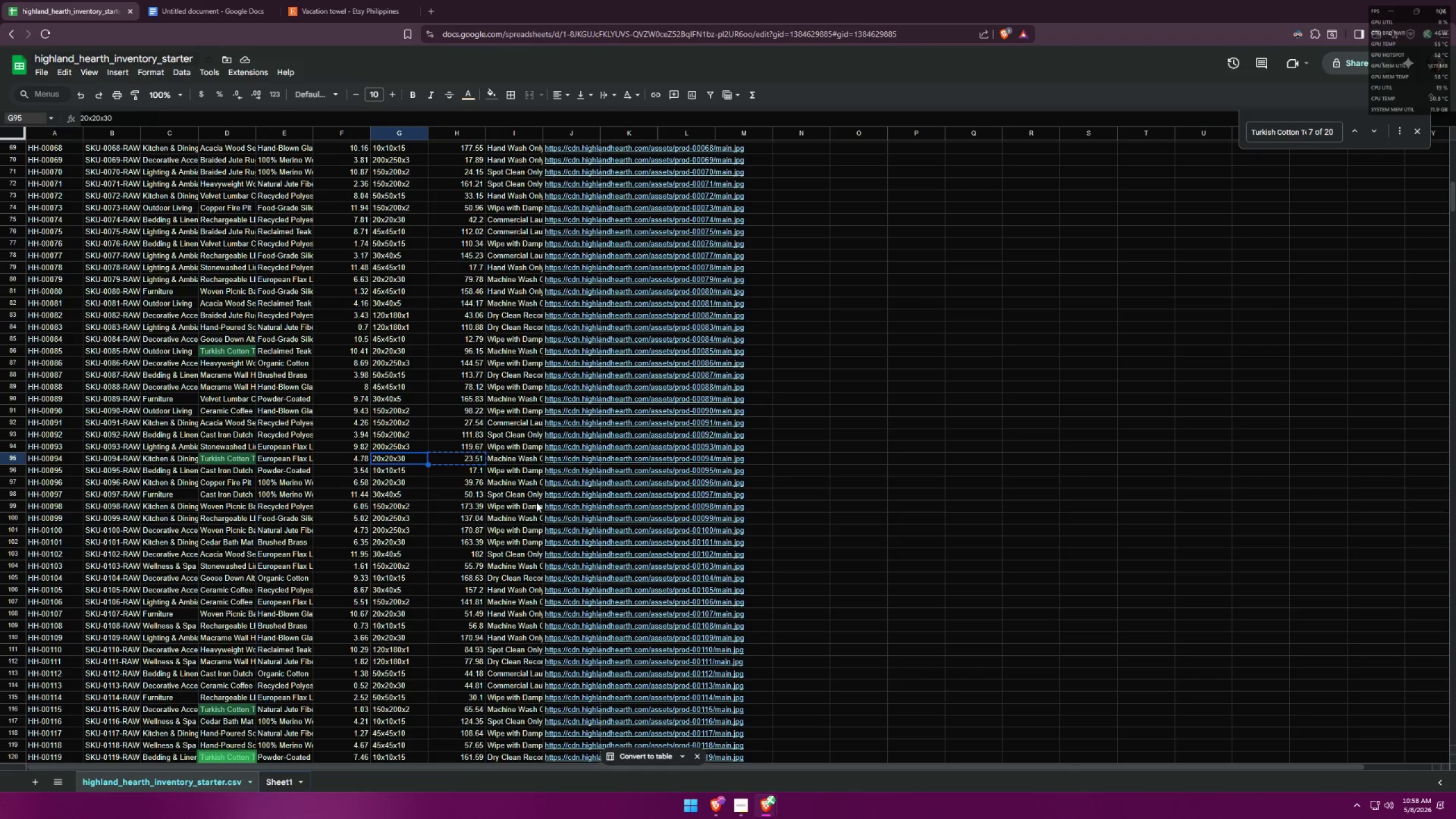 
key(Control+C)
 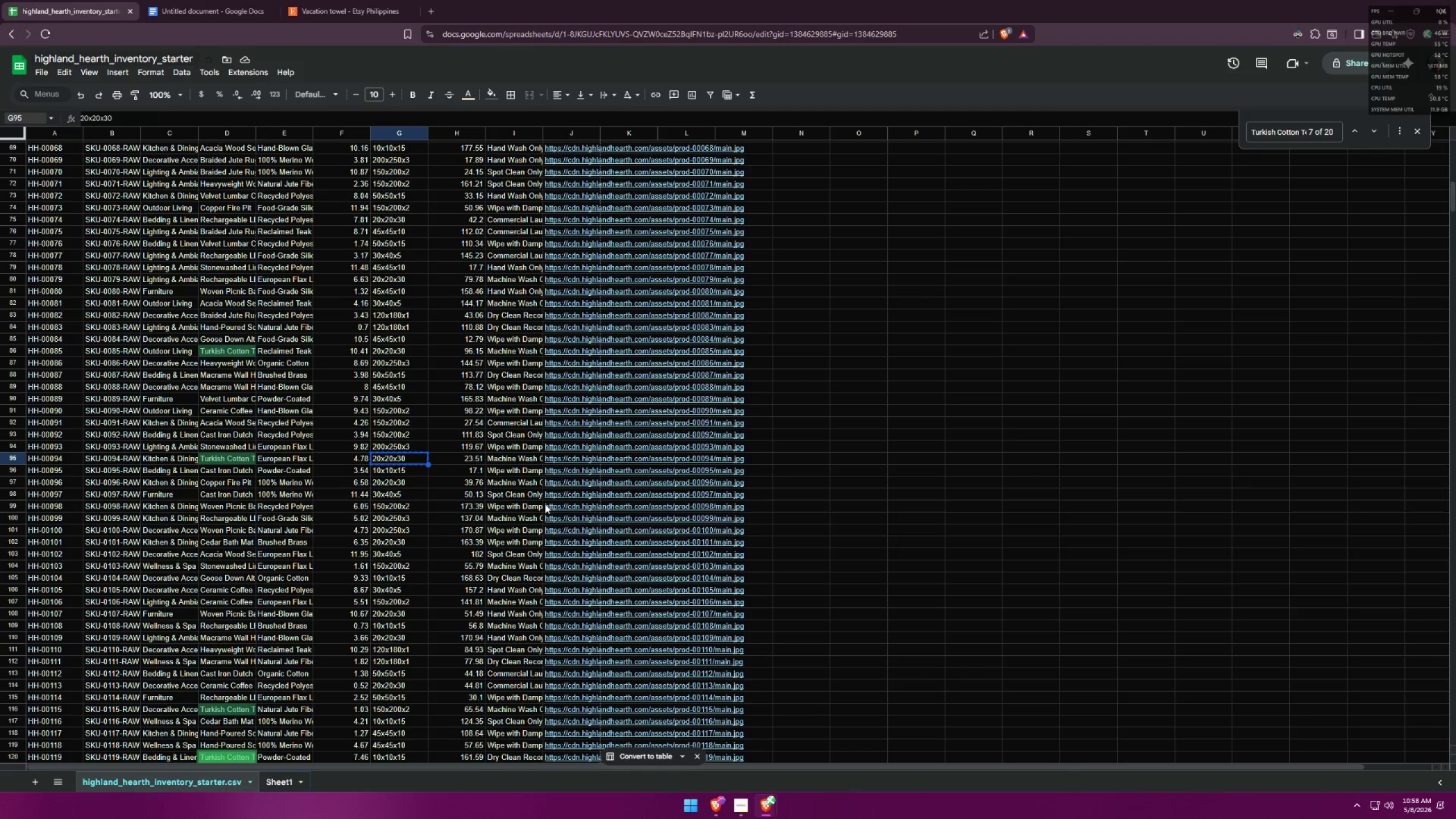 
key(Alt+AltLeft)
 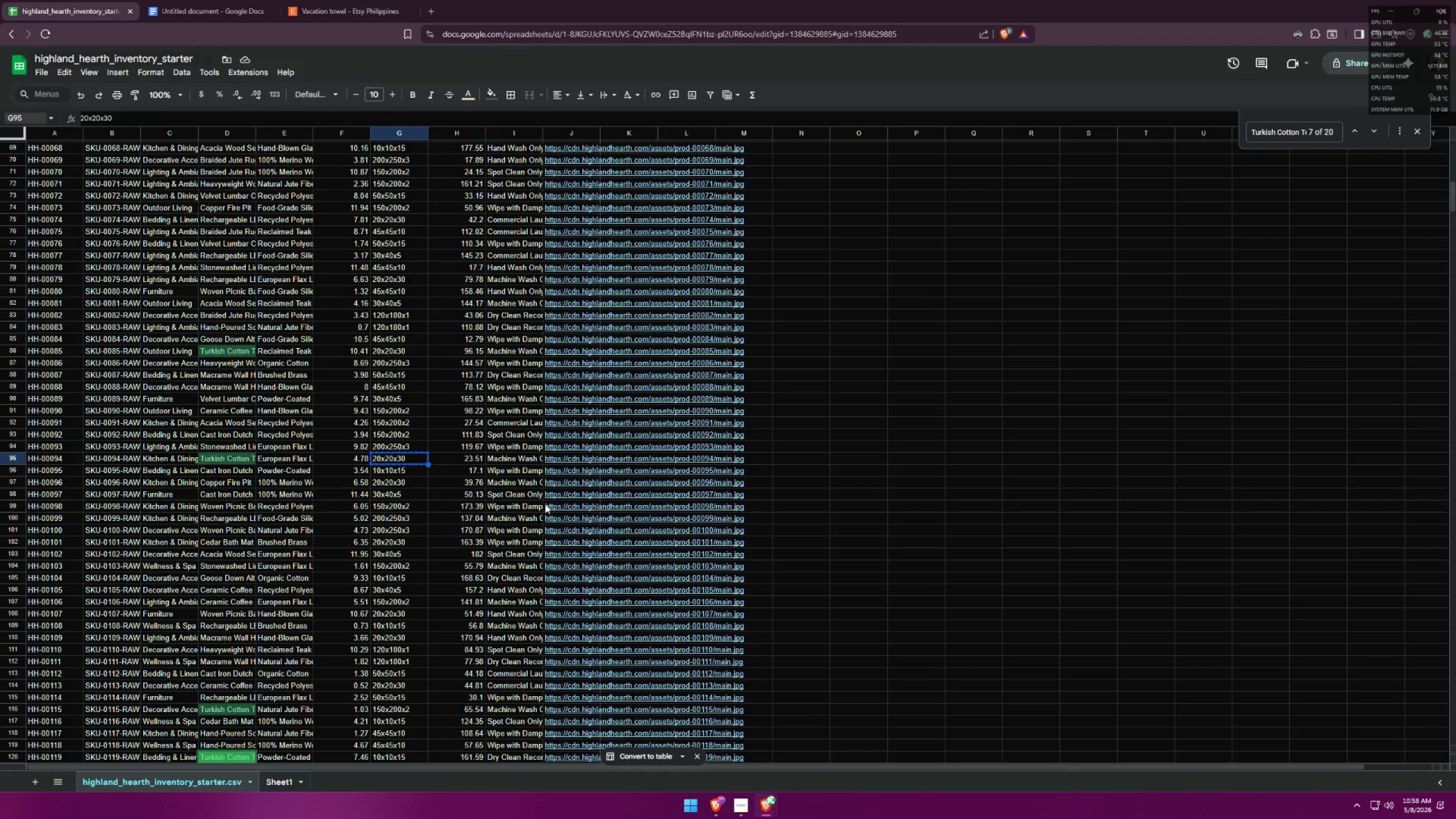 
key(Alt+Tab)
 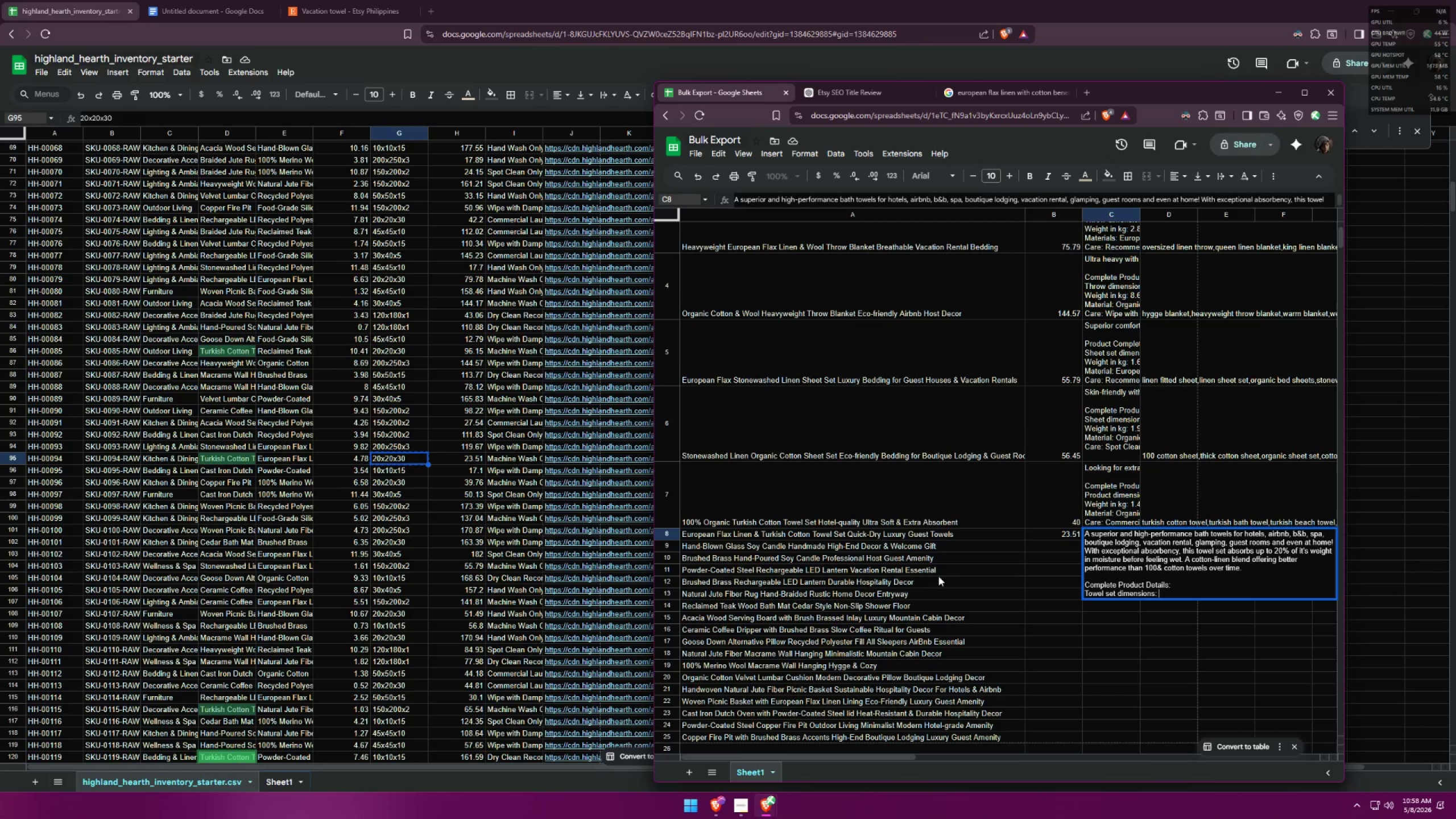 
key(Control+ControlLeft)
 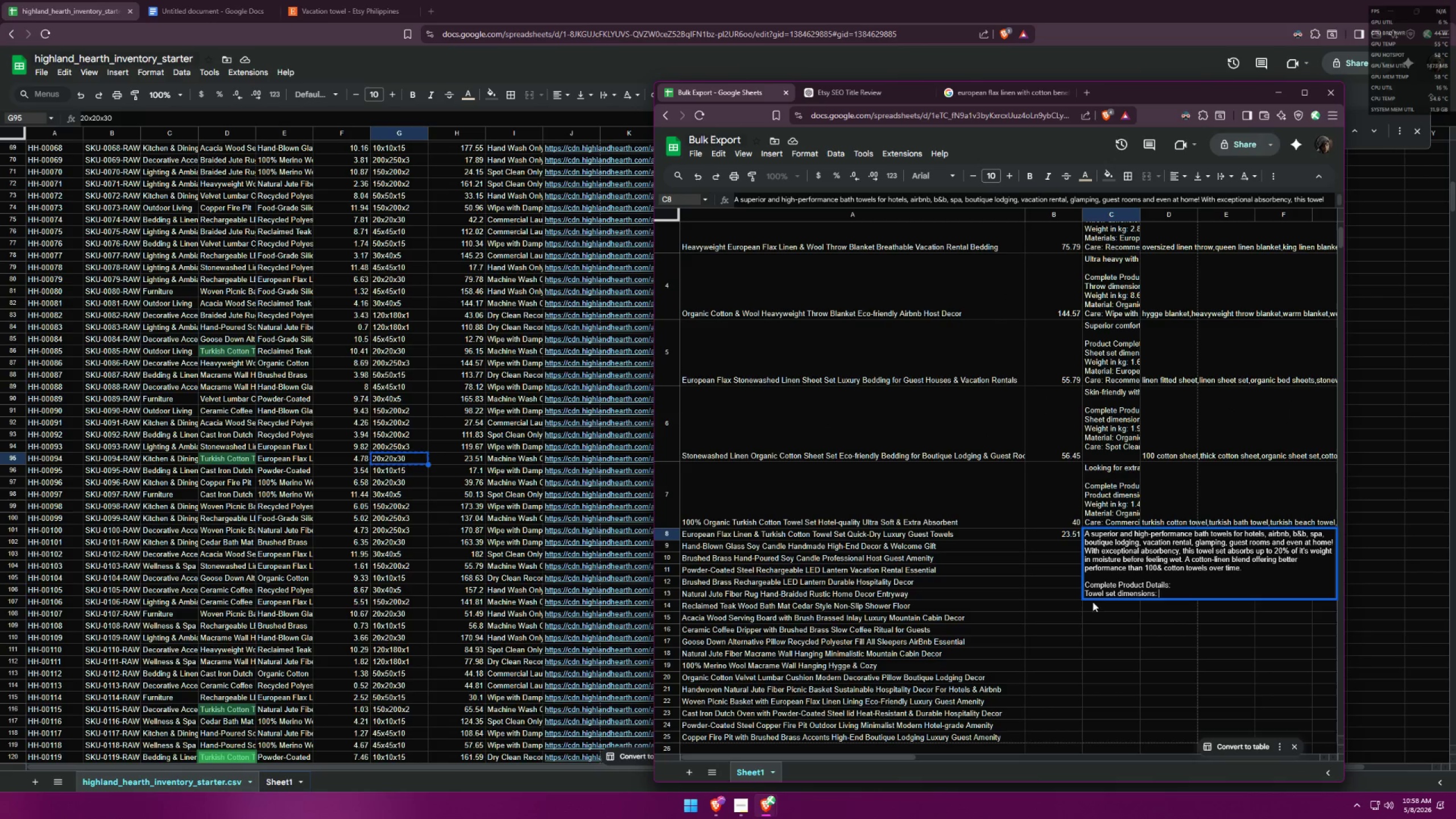 
key(Control+V)
 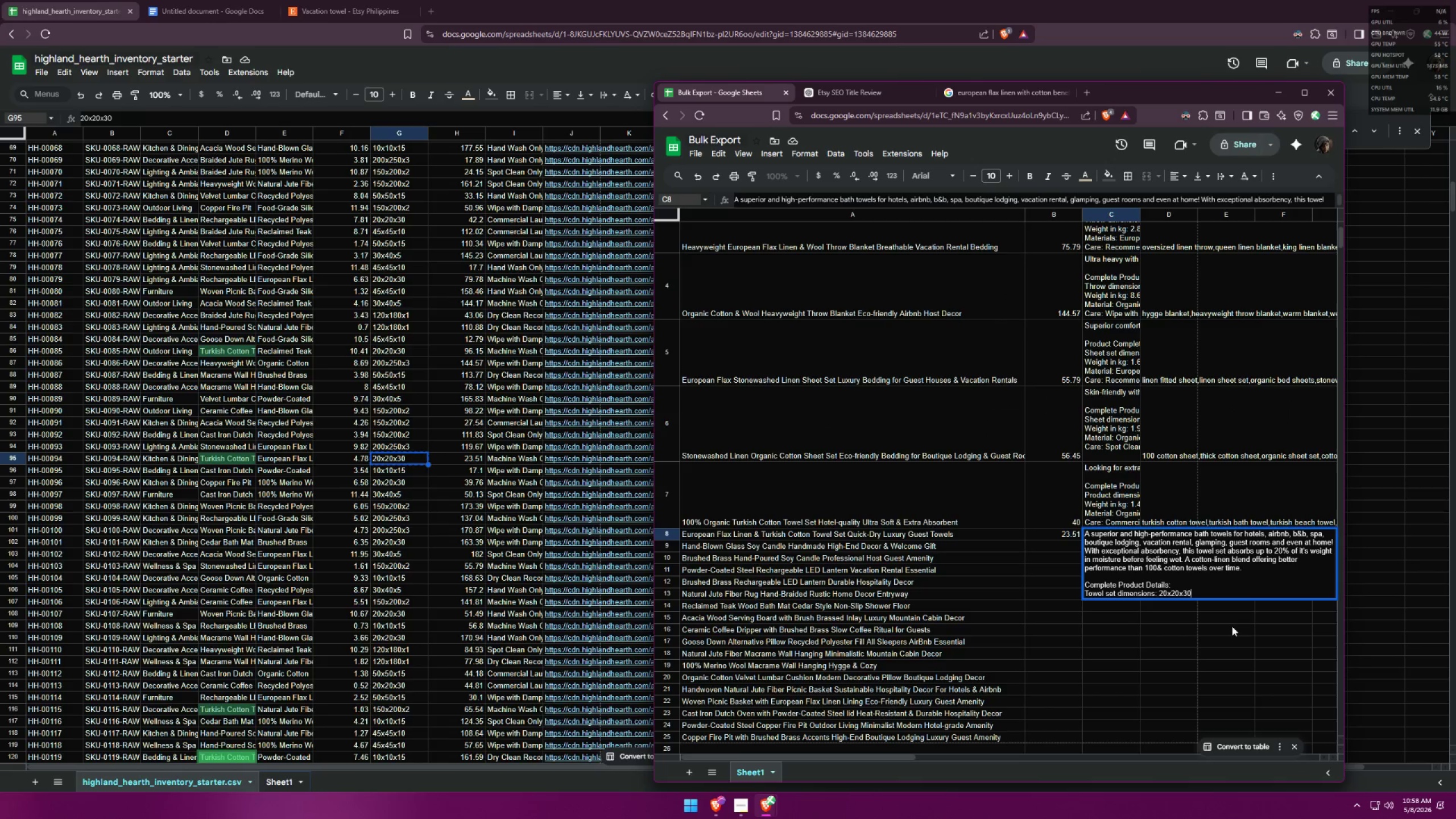 
key(Control+Enter)
 